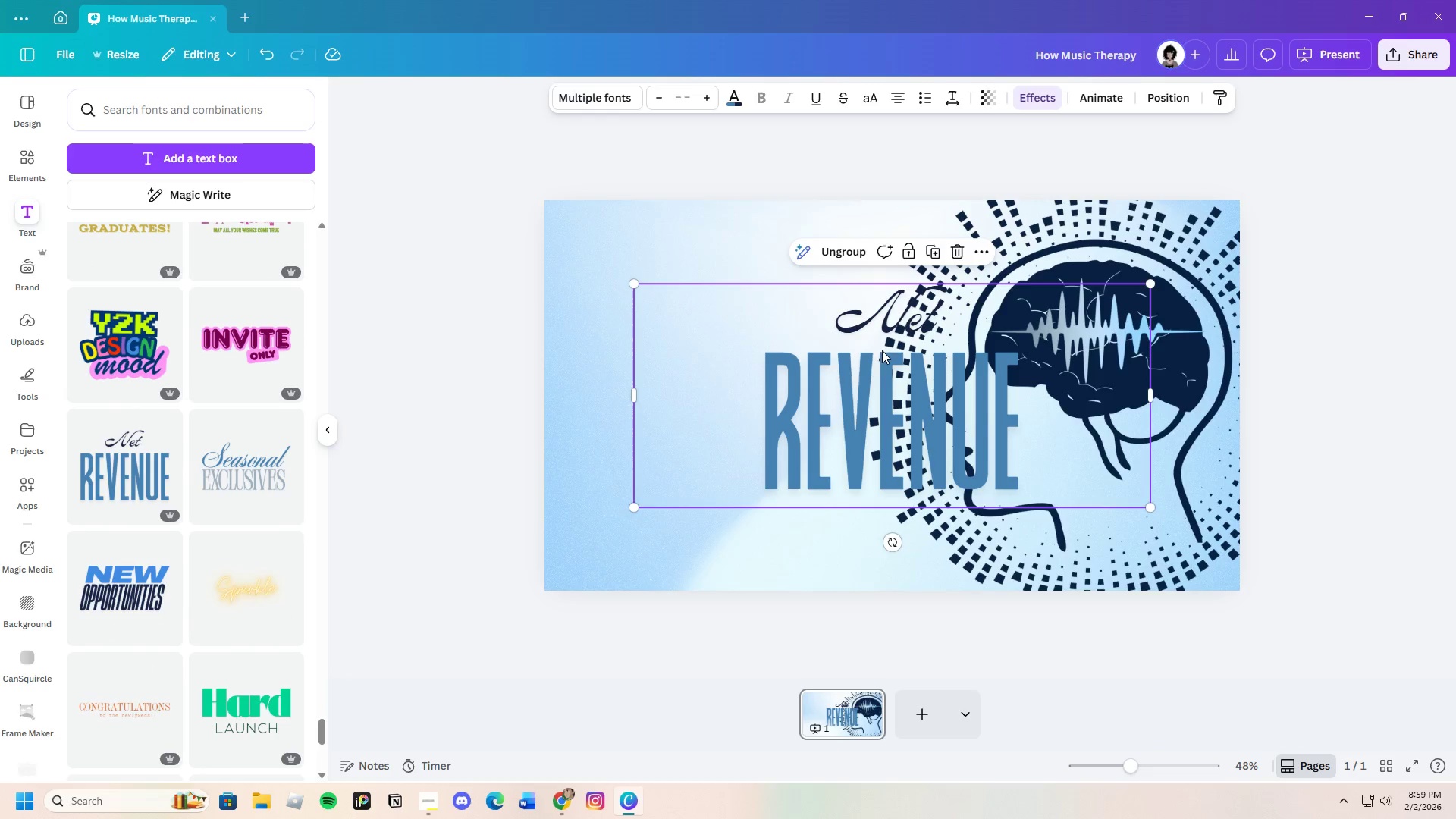 
left_click([909, 312])
 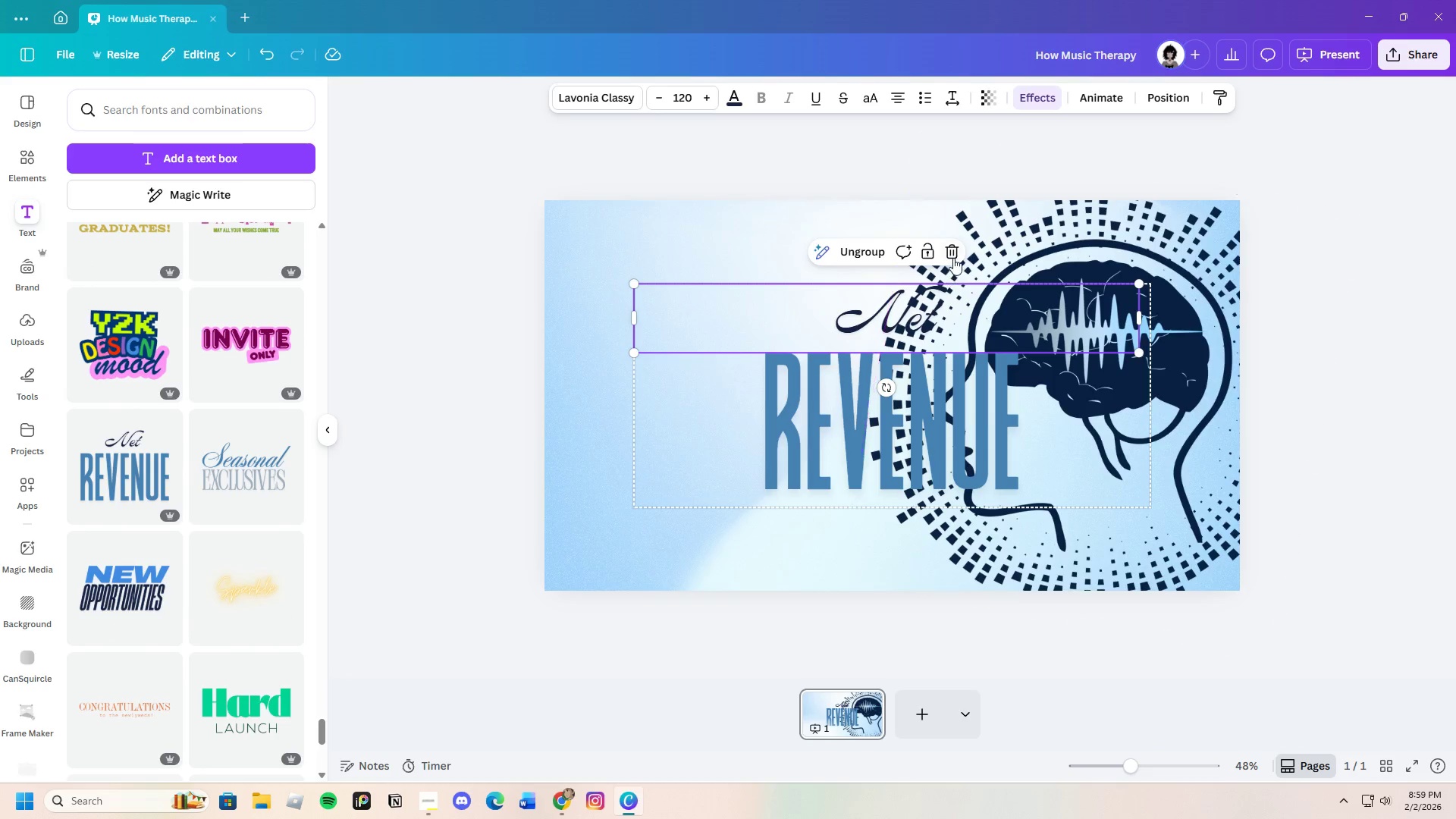 
left_click([953, 258])
 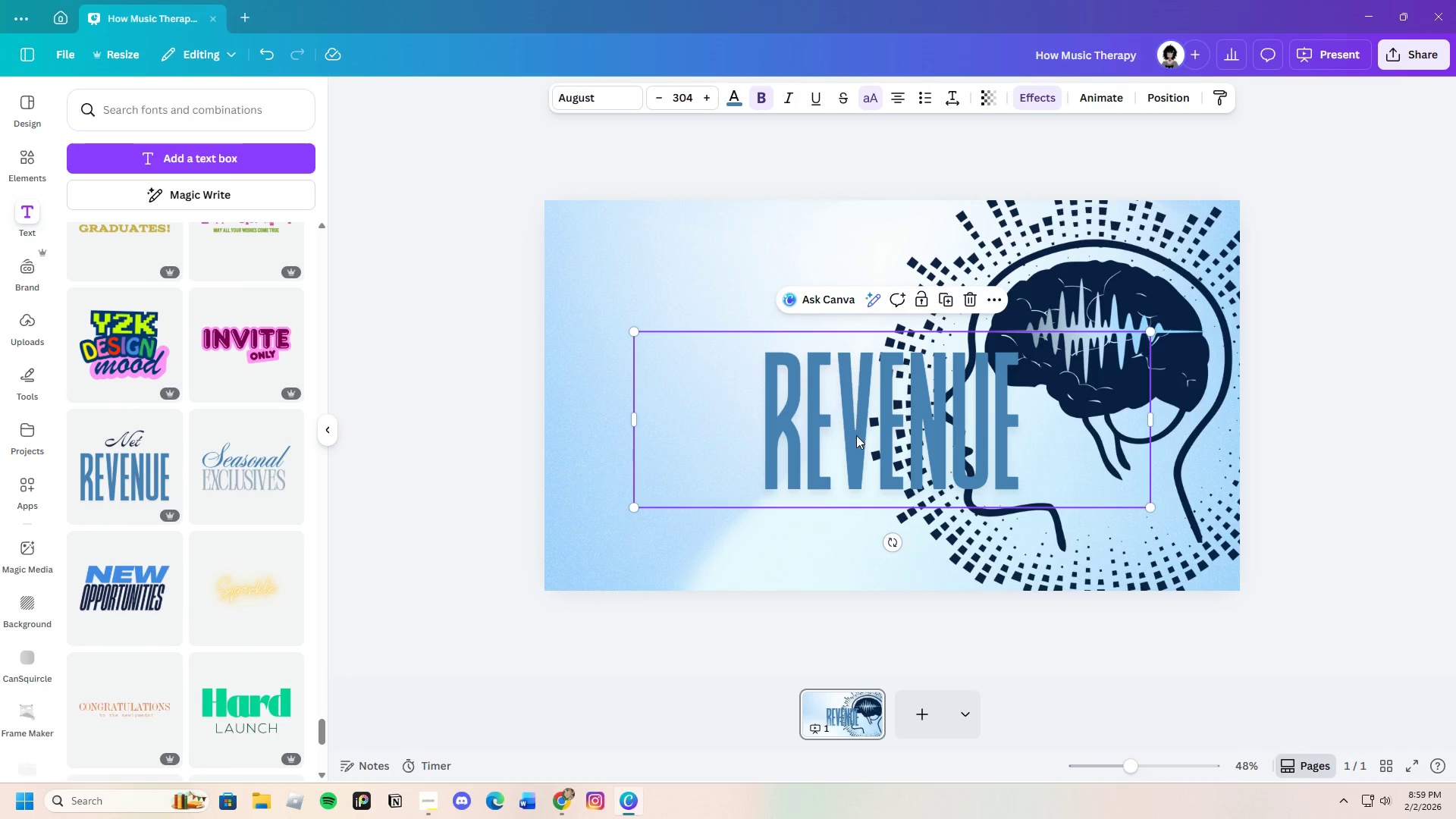 
left_click_drag(start_coordinate=[852, 434], to_coordinate=[728, 445])
 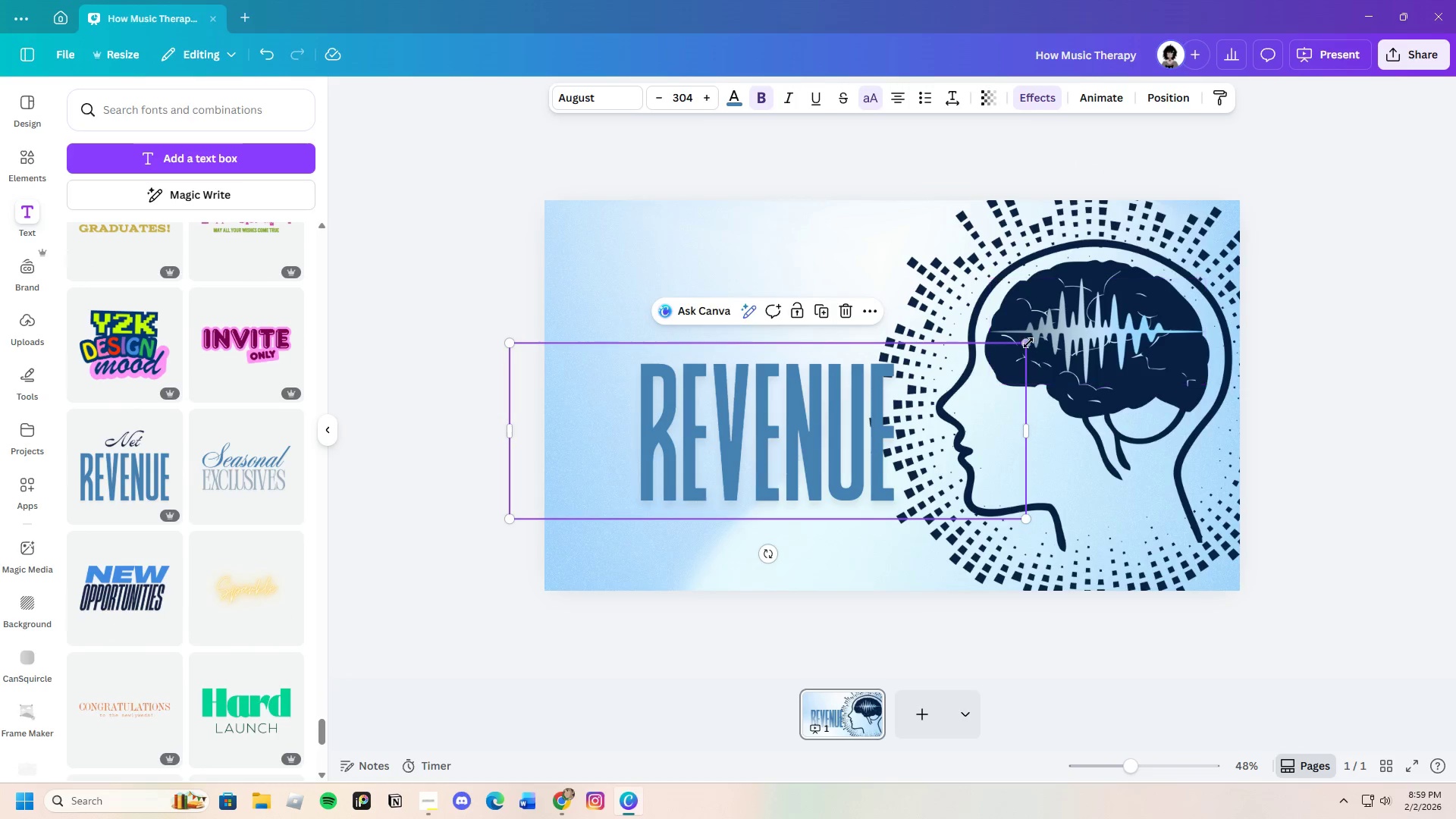 
left_click_drag(start_coordinate=[1027, 346], to_coordinate=[822, 379])
 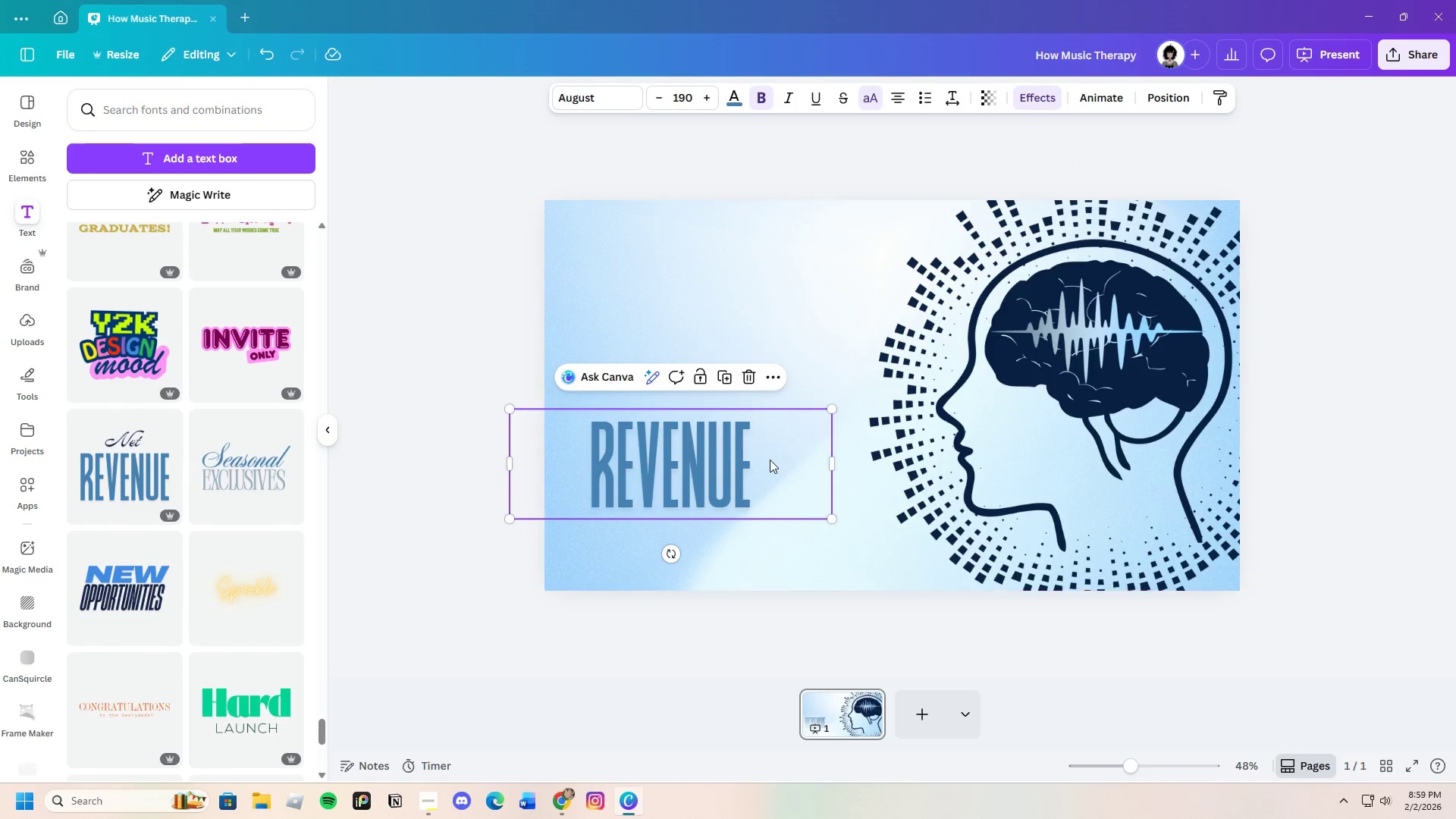 
left_click([770, 460])
 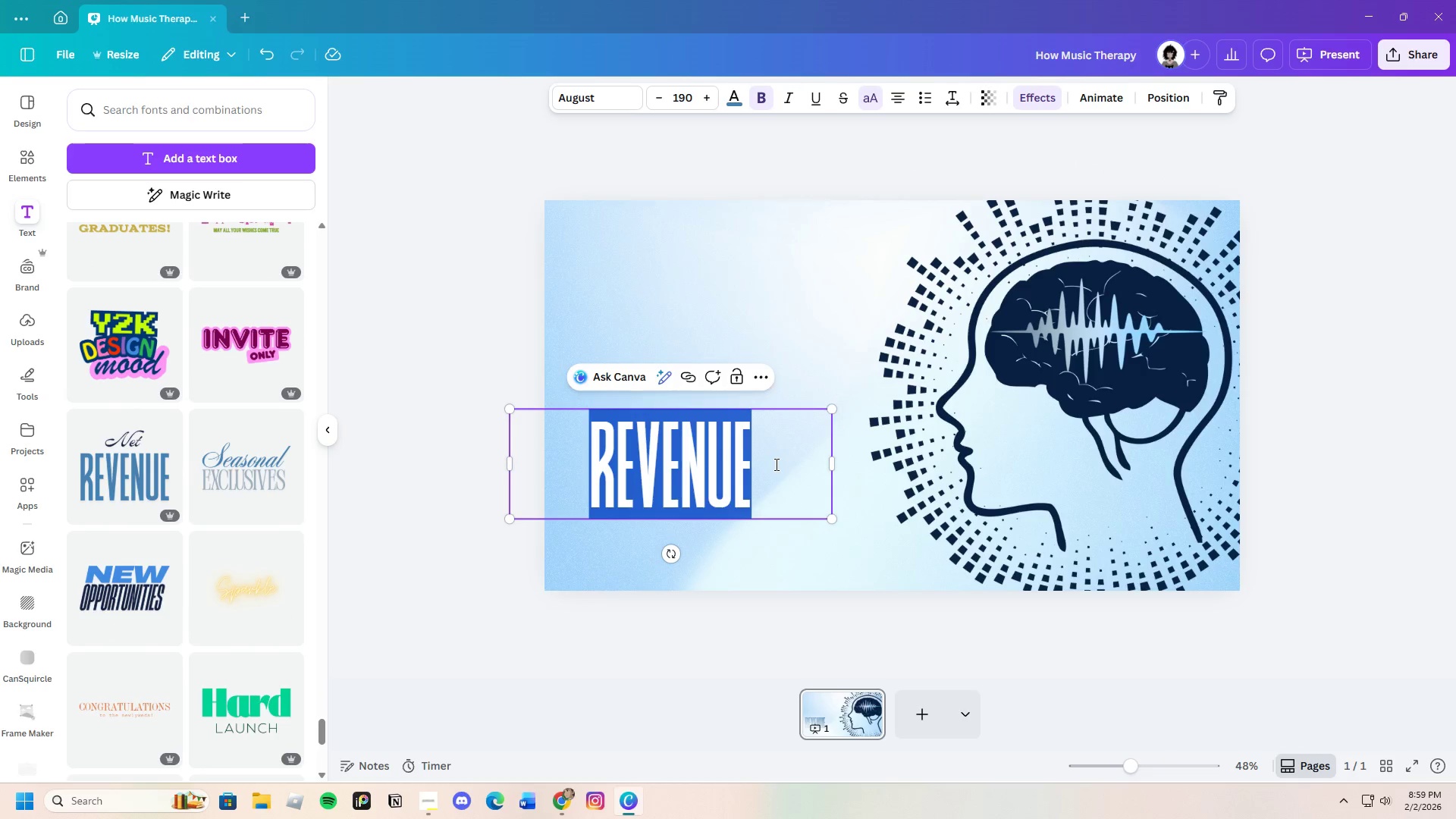 
key(Backspace)
type(How music therapy reuces )
 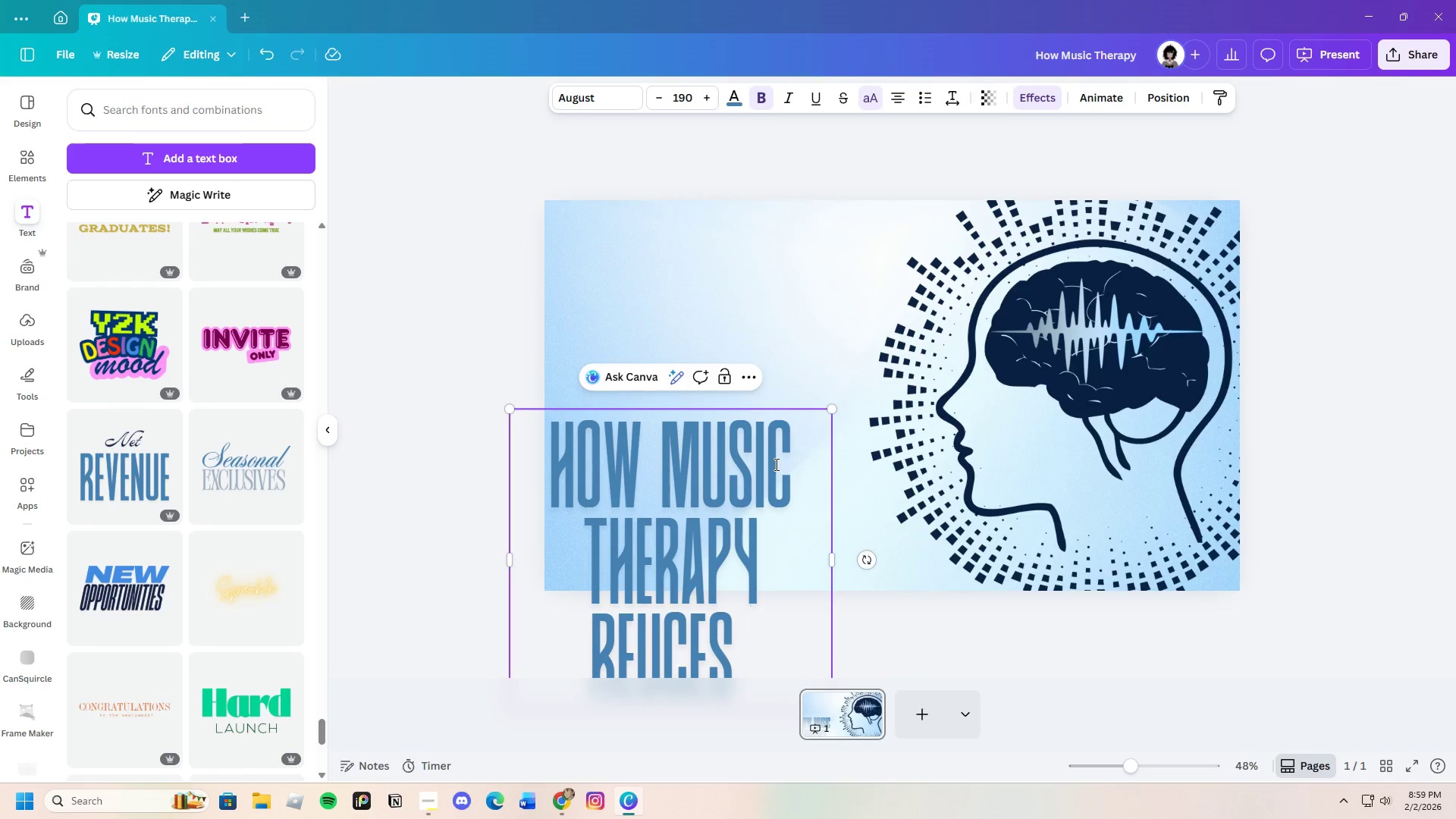 
left_click_drag(start_coordinate=[834, 410], to_coordinate=[760, 497])
 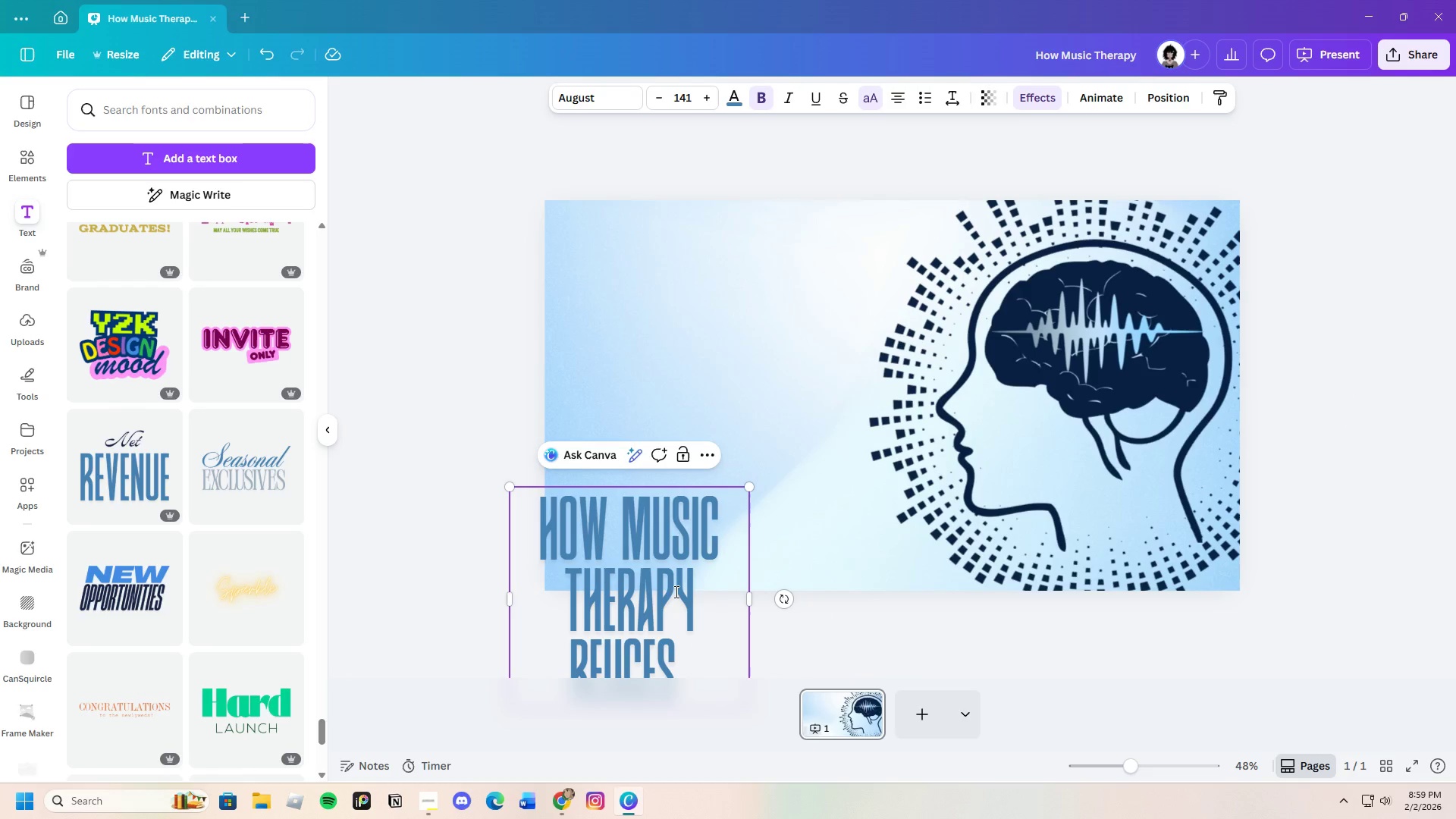 
left_click_drag(start_coordinate=[674, 592], to_coordinate=[678, 574])
 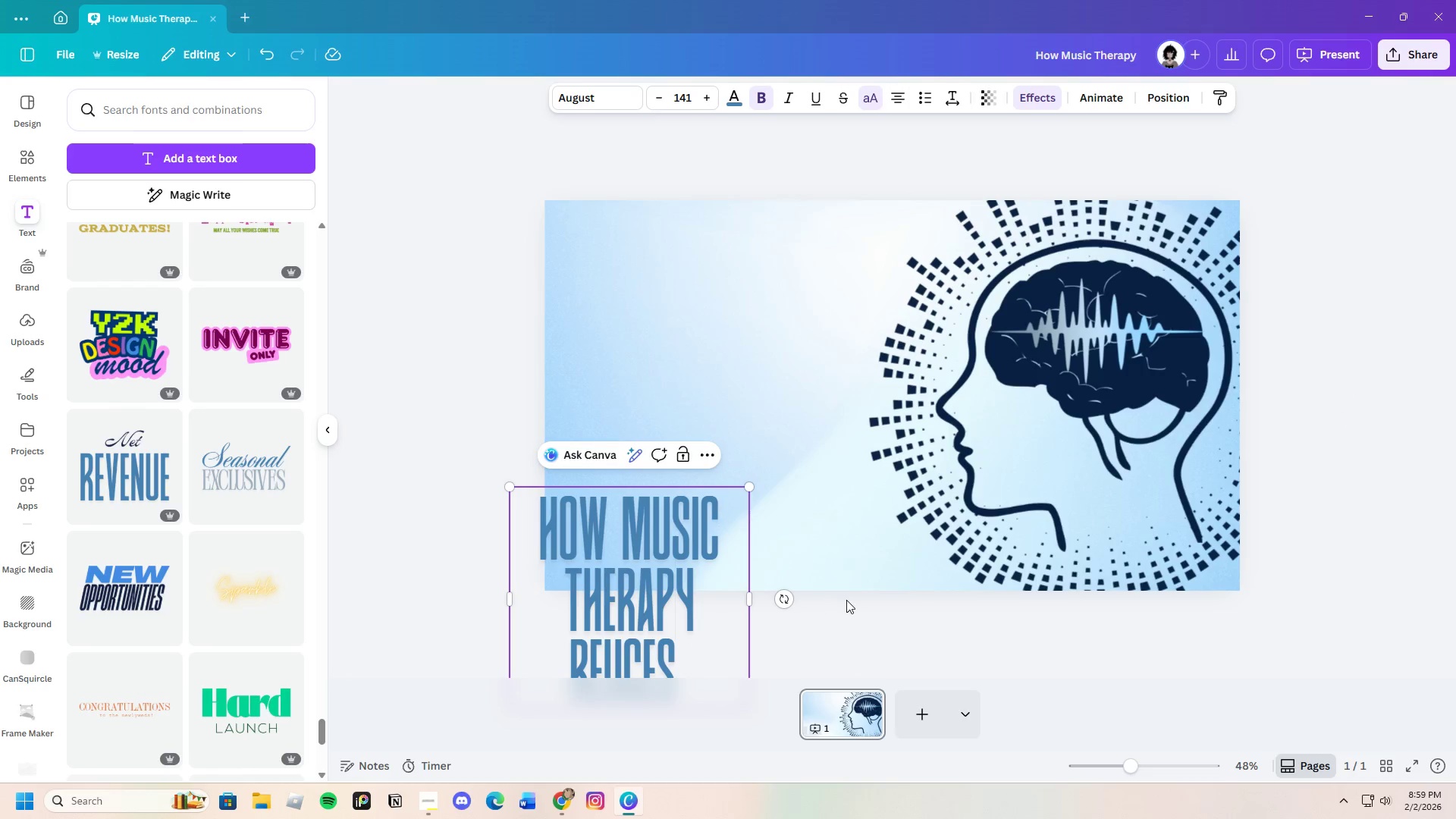 
left_click([847, 601])
 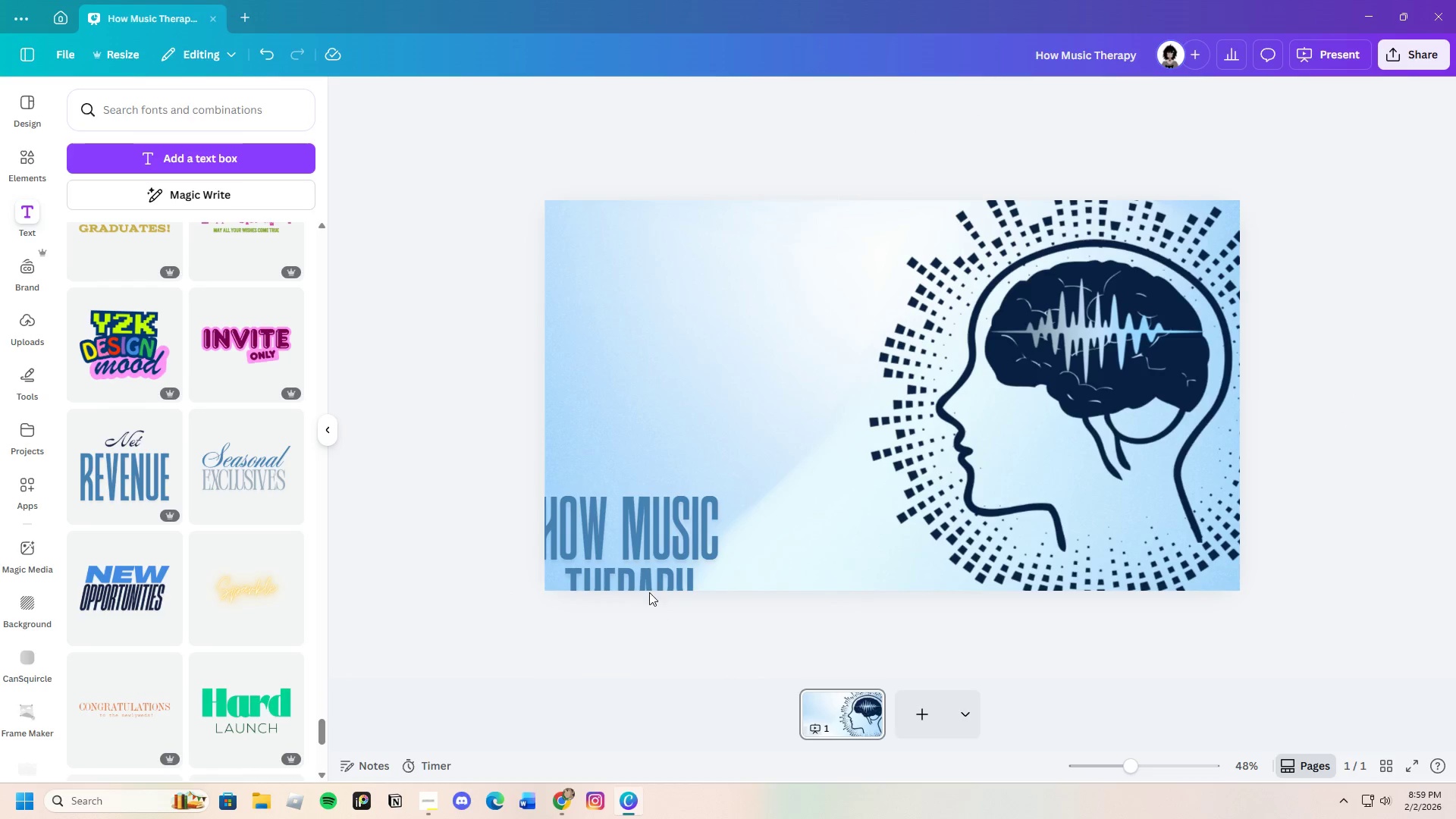 
triple_click([649, 553])
 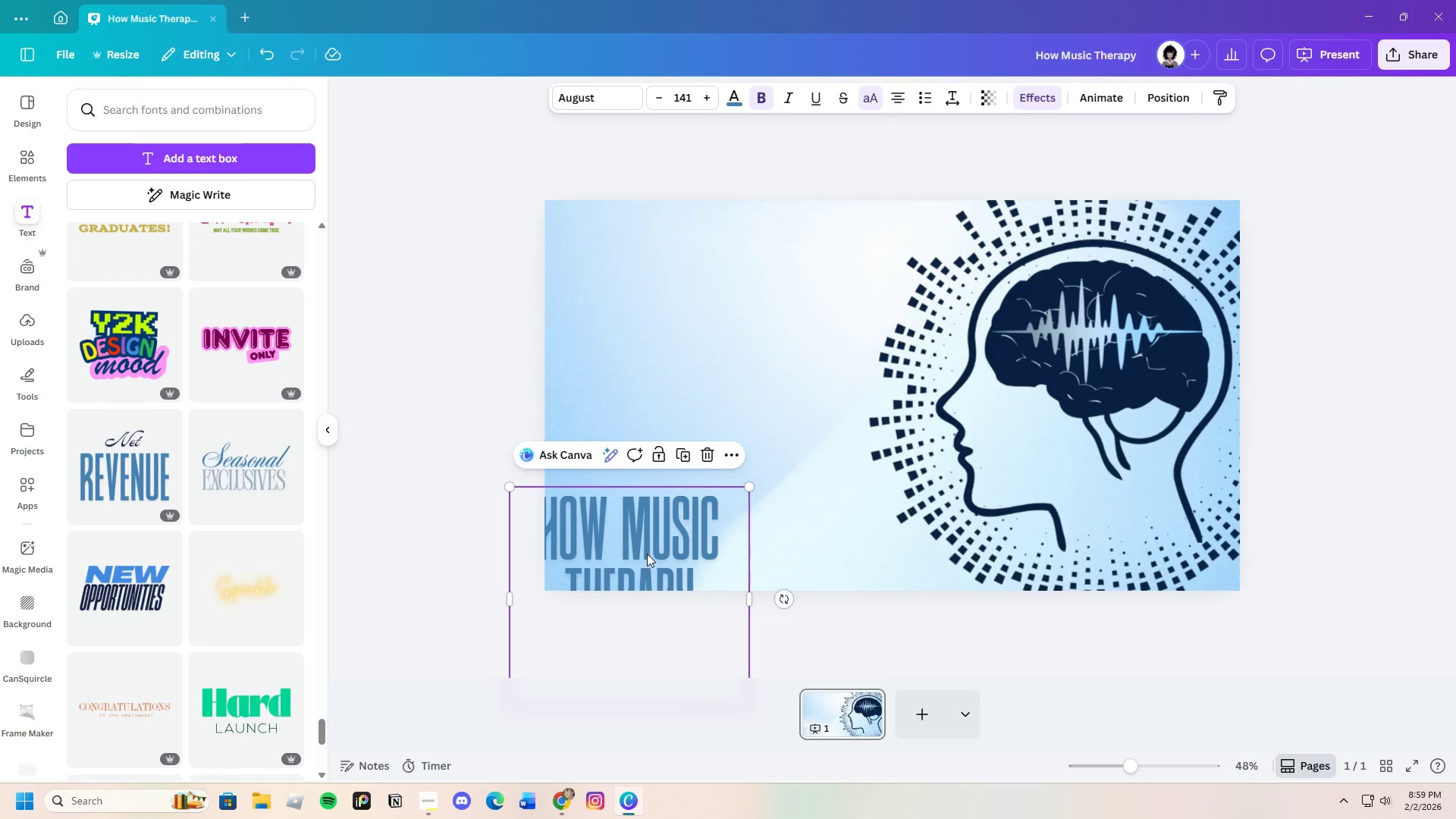 
left_click_drag(start_coordinate=[647, 554], to_coordinate=[712, 284])
 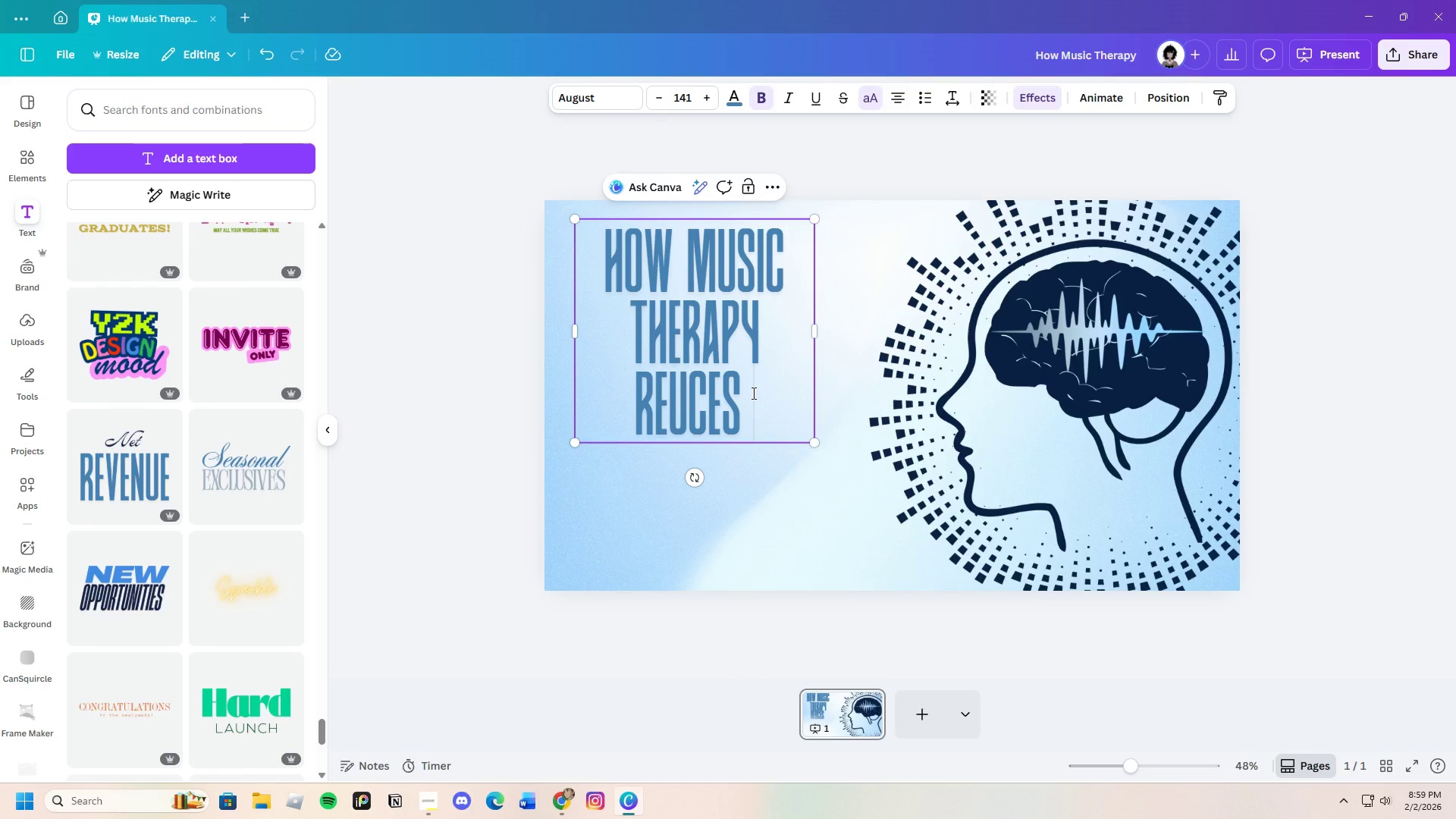 
double_click([752, 393])
 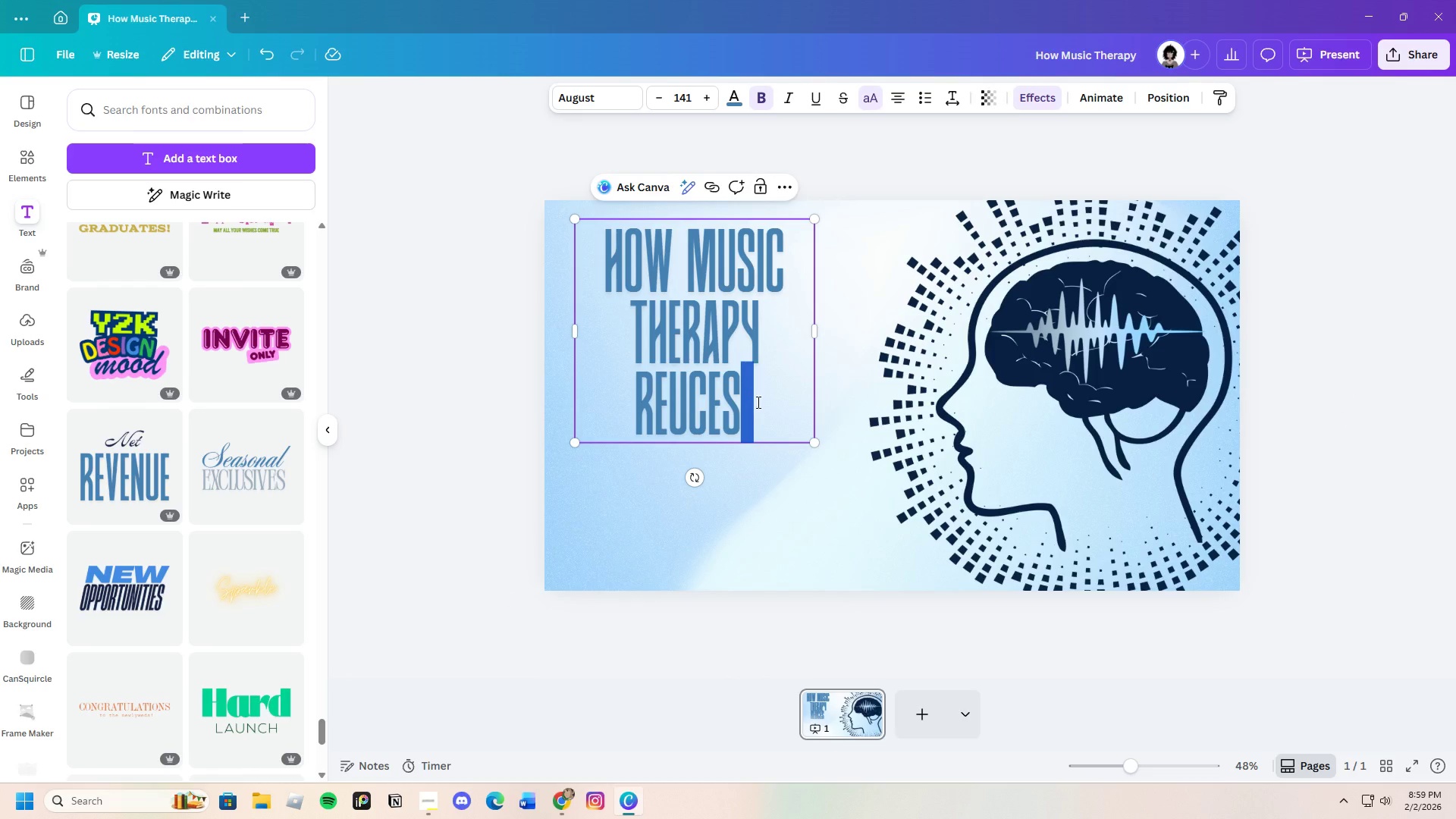 
left_click([761, 410])
 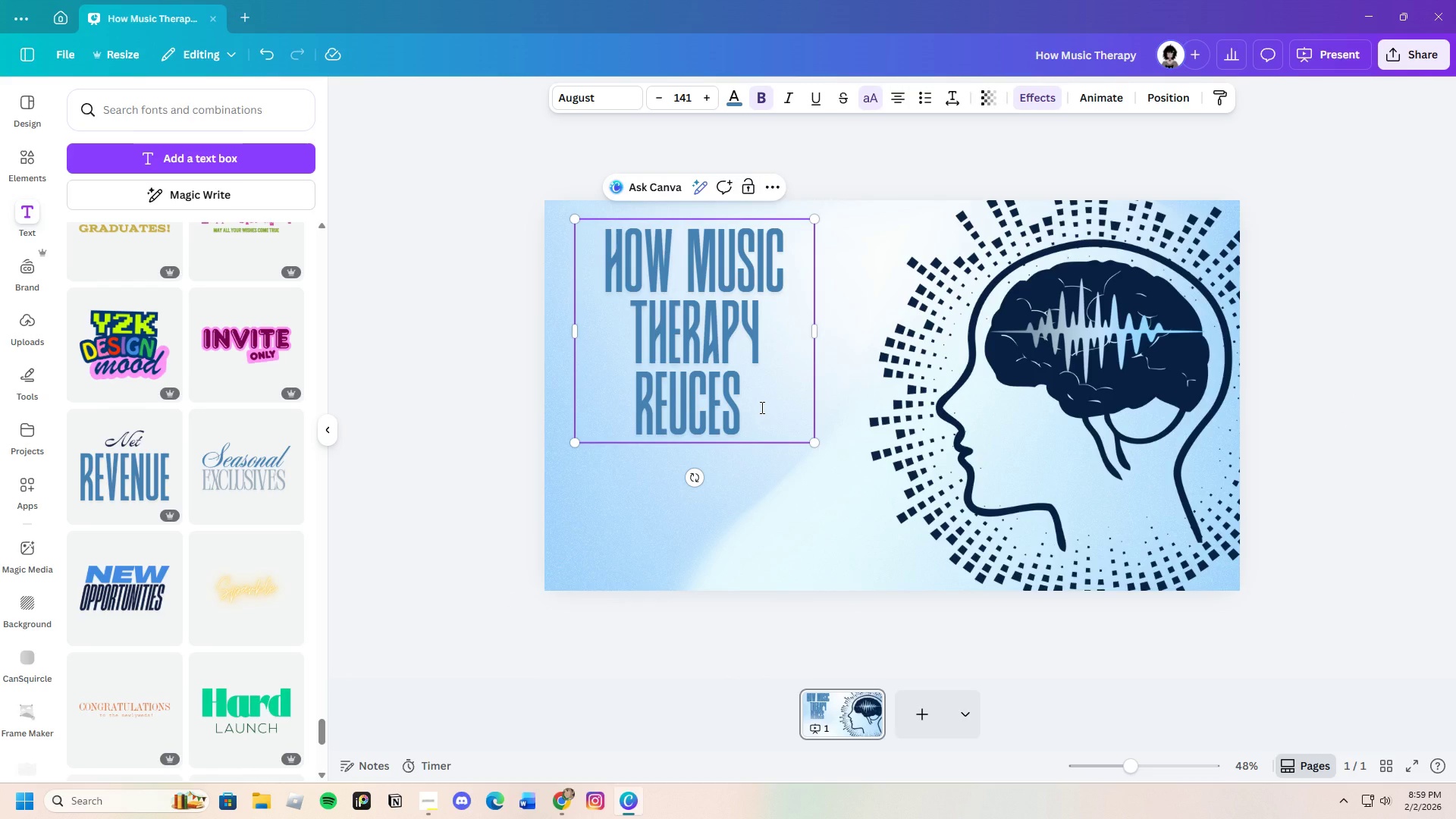 
key(Backspace)
key(Backspace)
key(Backspace)
key(Backspace)
key(Backspace)
type(duces )
 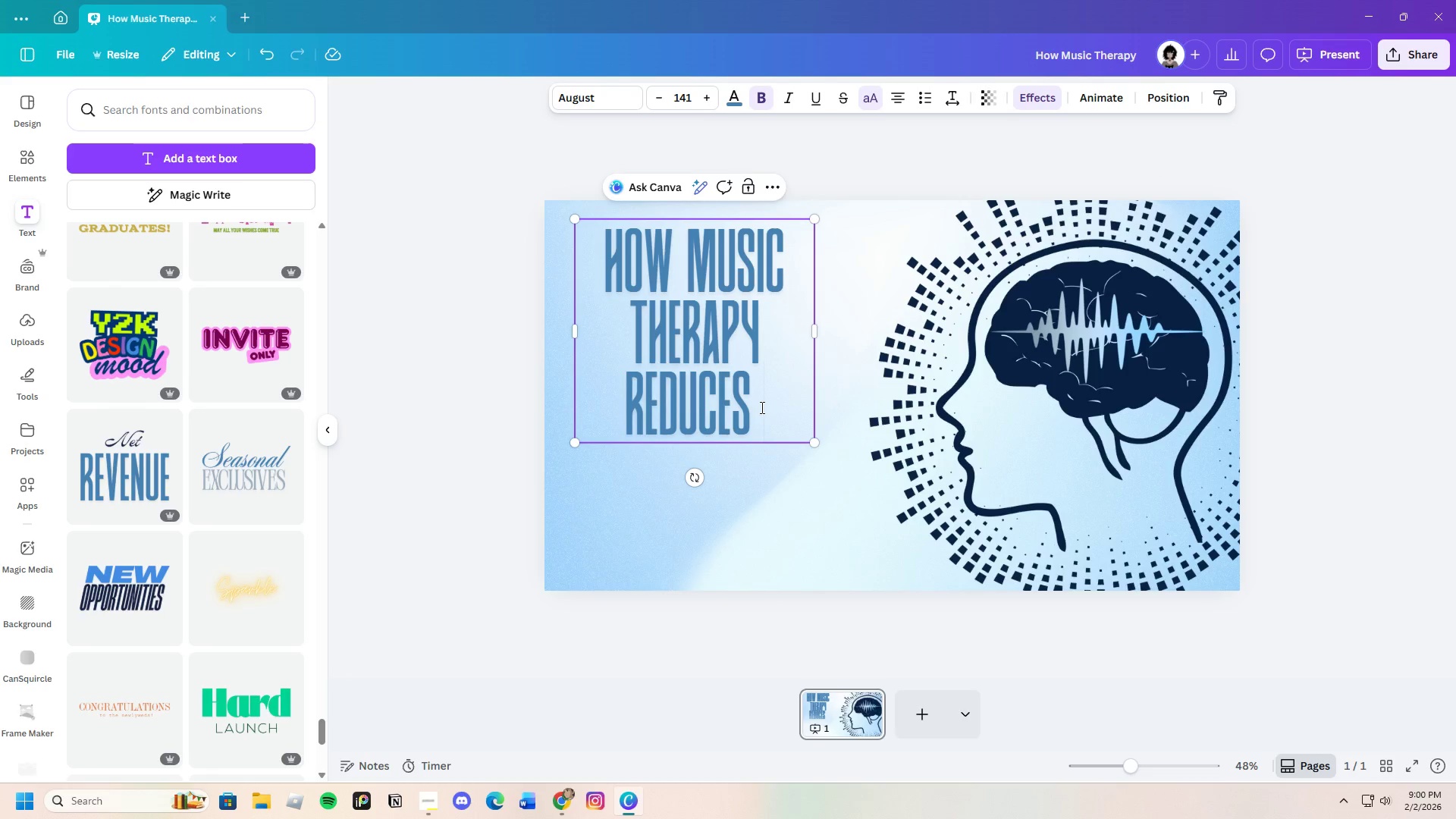 
wait(5.34)
 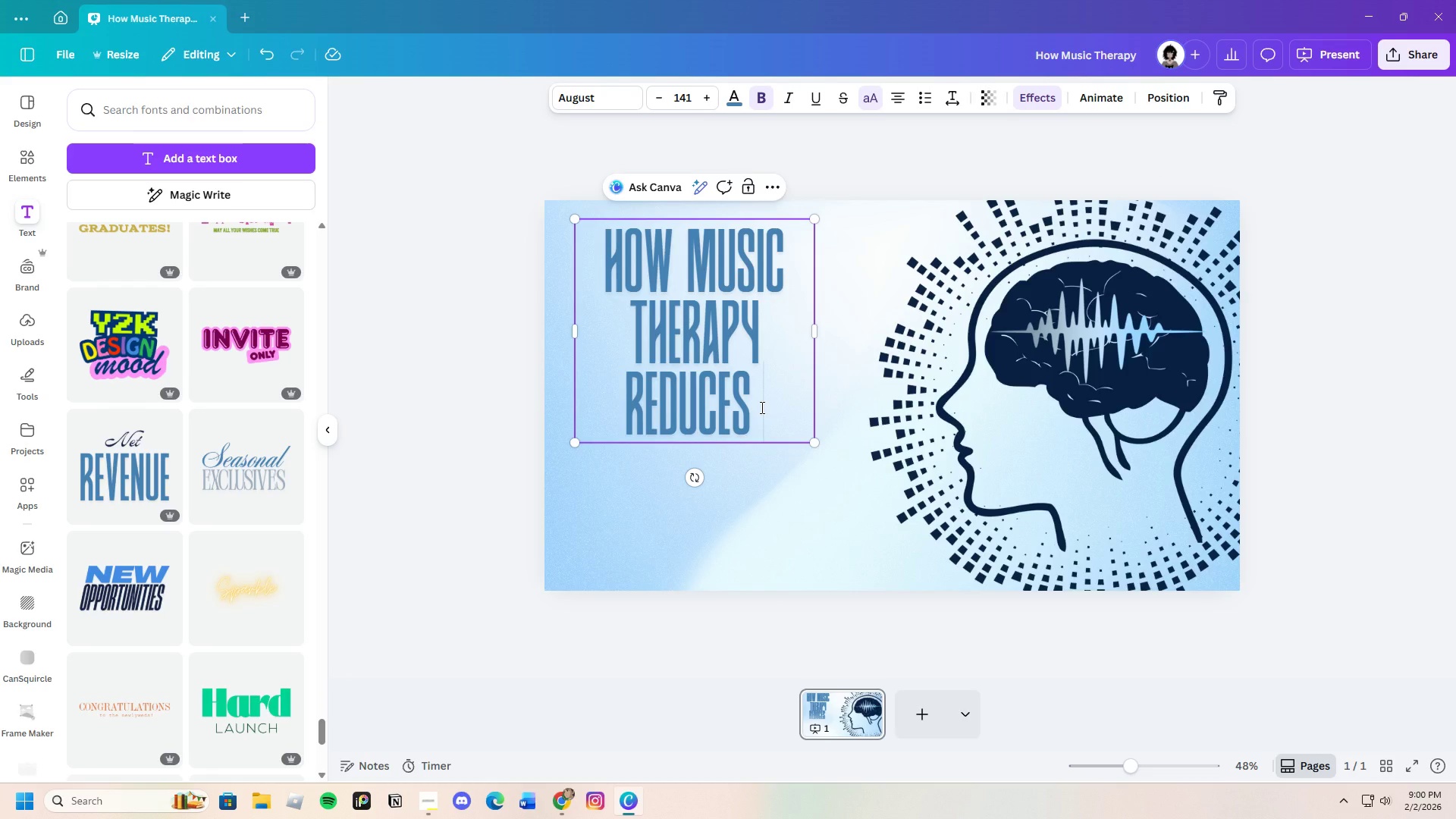 
type(anxiety in high-stress environment)
 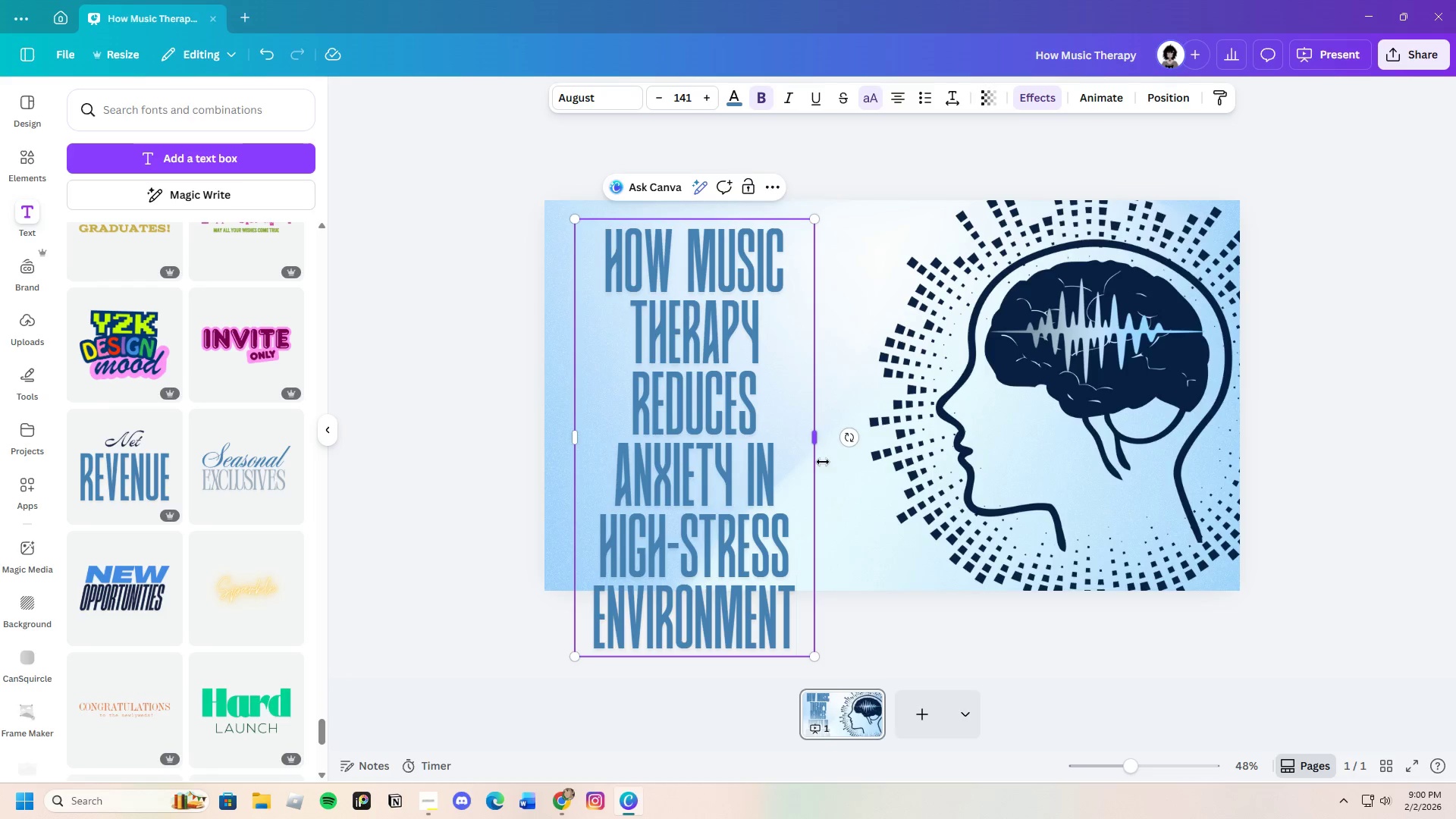 
left_click_drag(start_coordinate=[814, 436], to_coordinate=[895, 413])
 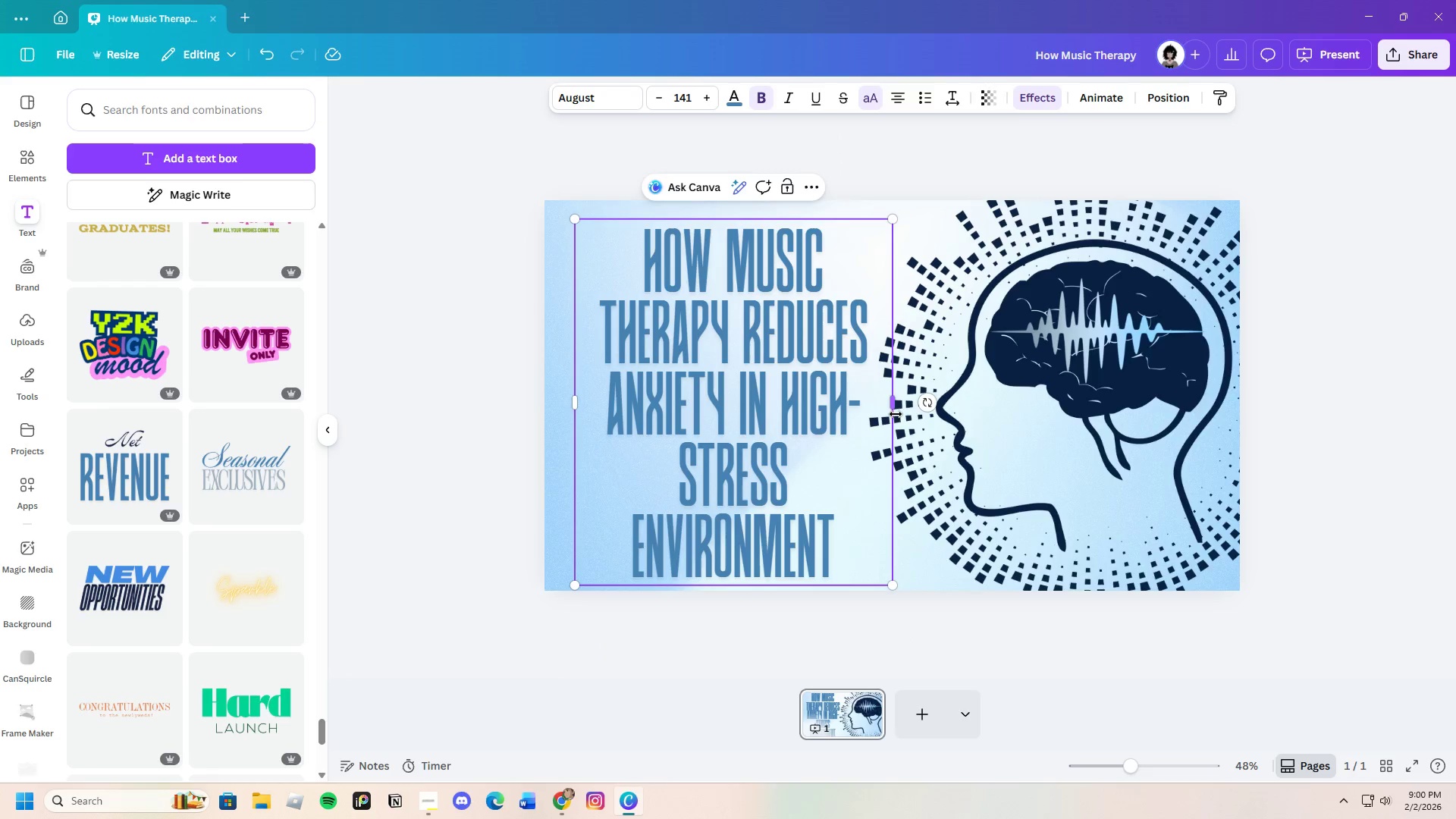 
left_click_drag(start_coordinate=[897, 405], to_coordinate=[932, 399])
 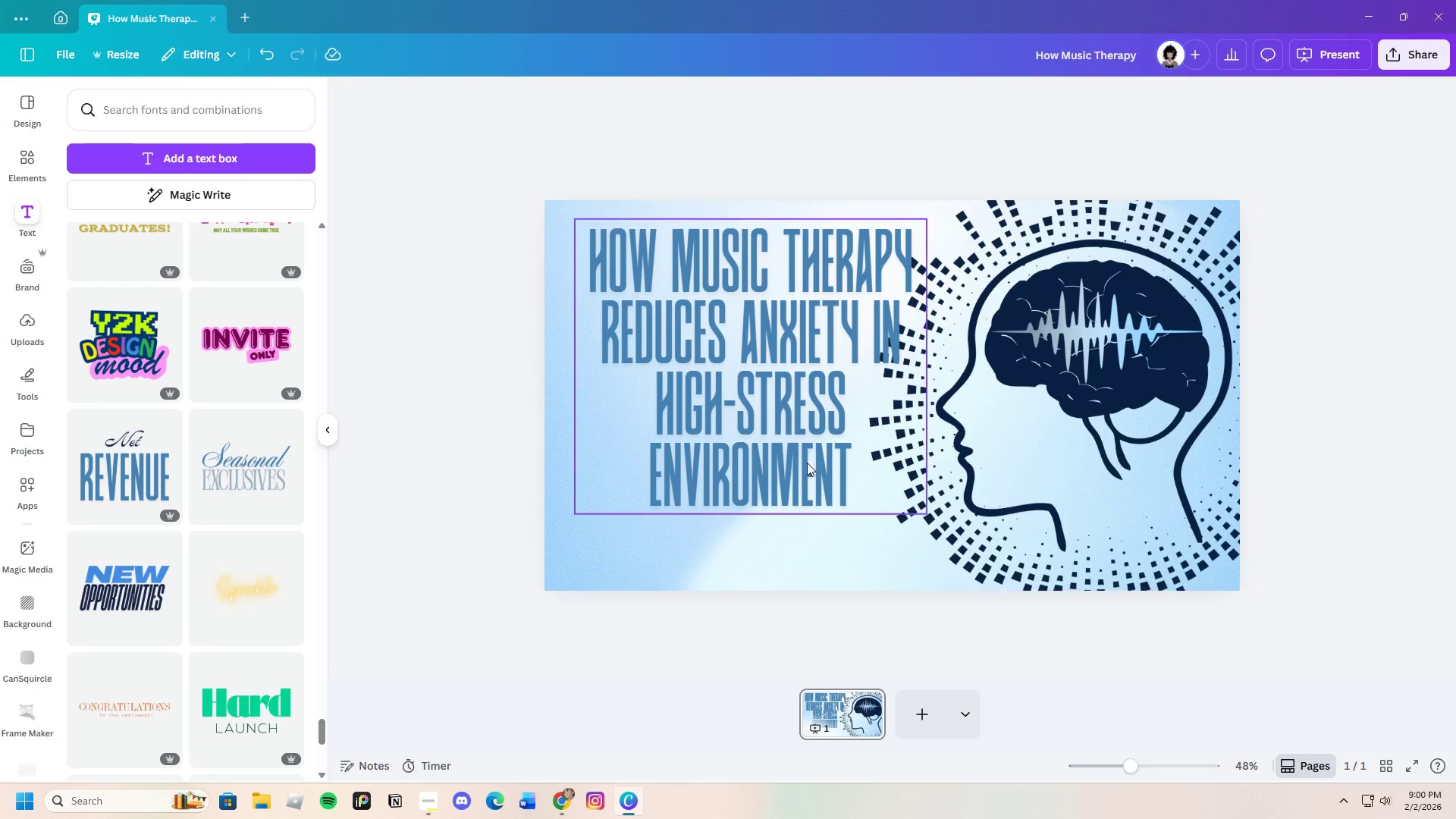 
left_click_drag(start_coordinate=[812, 407], to_coordinate=[785, 416])
 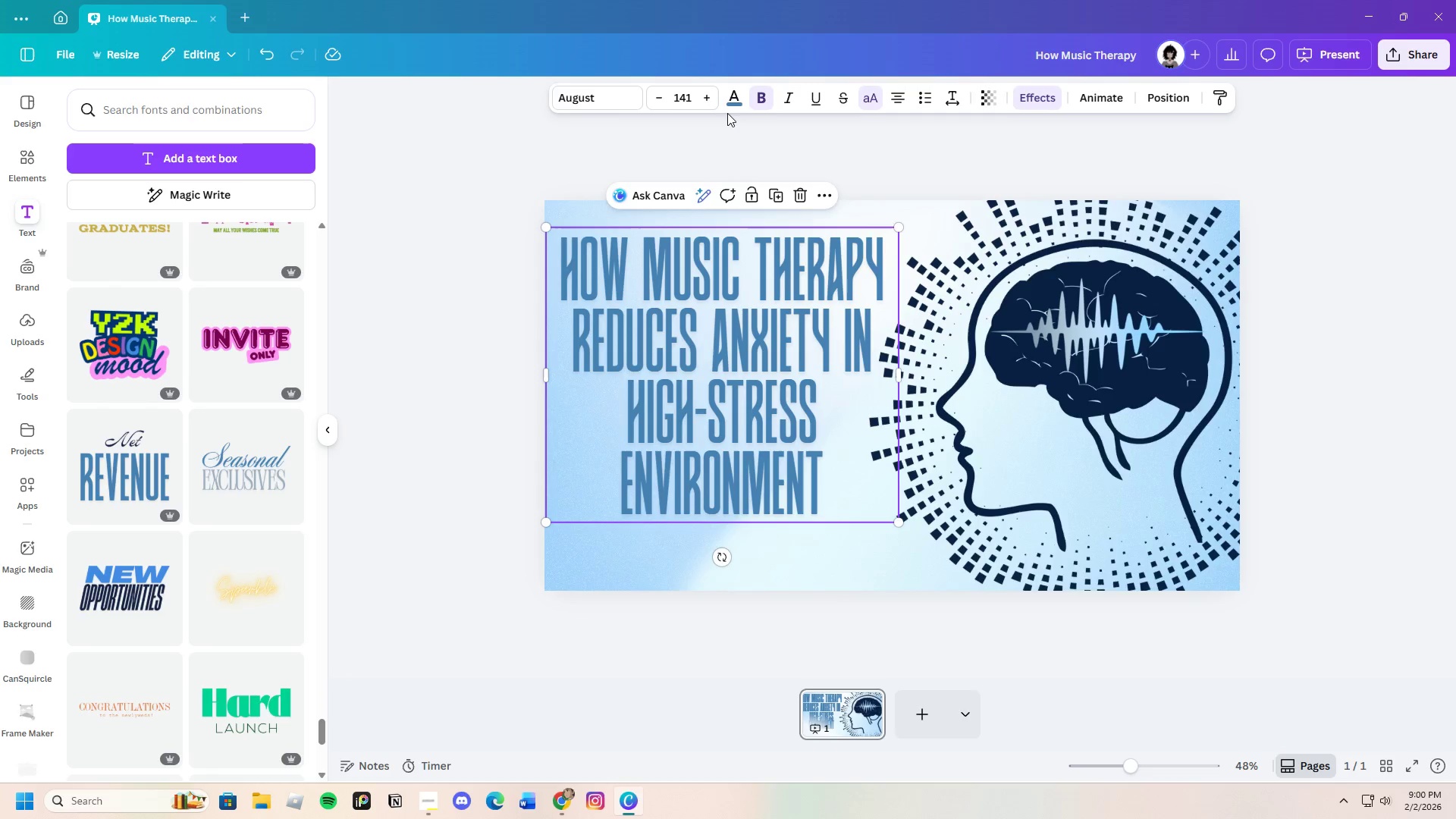 
left_click([732, 99])
 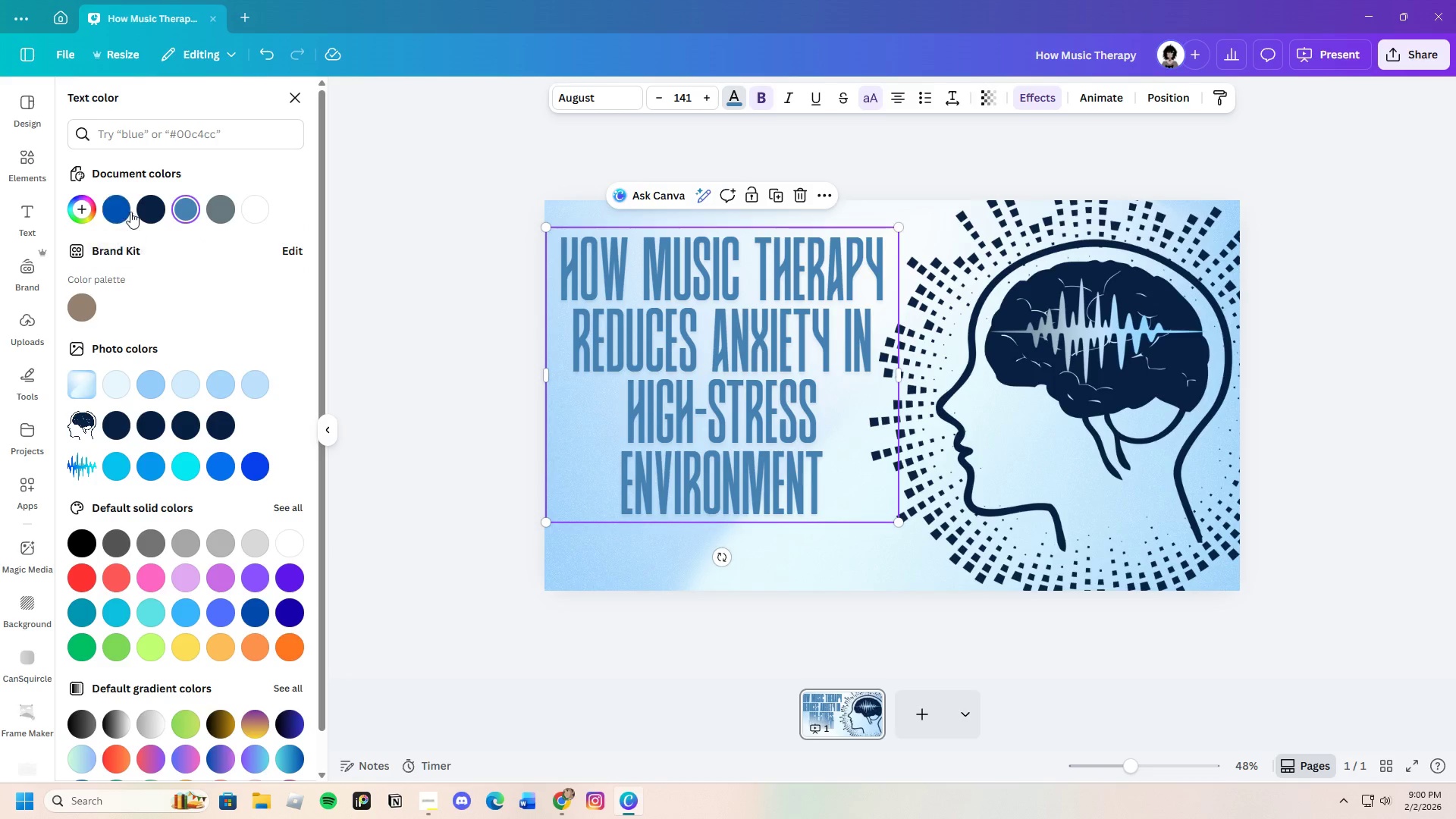 
left_click([155, 211])
 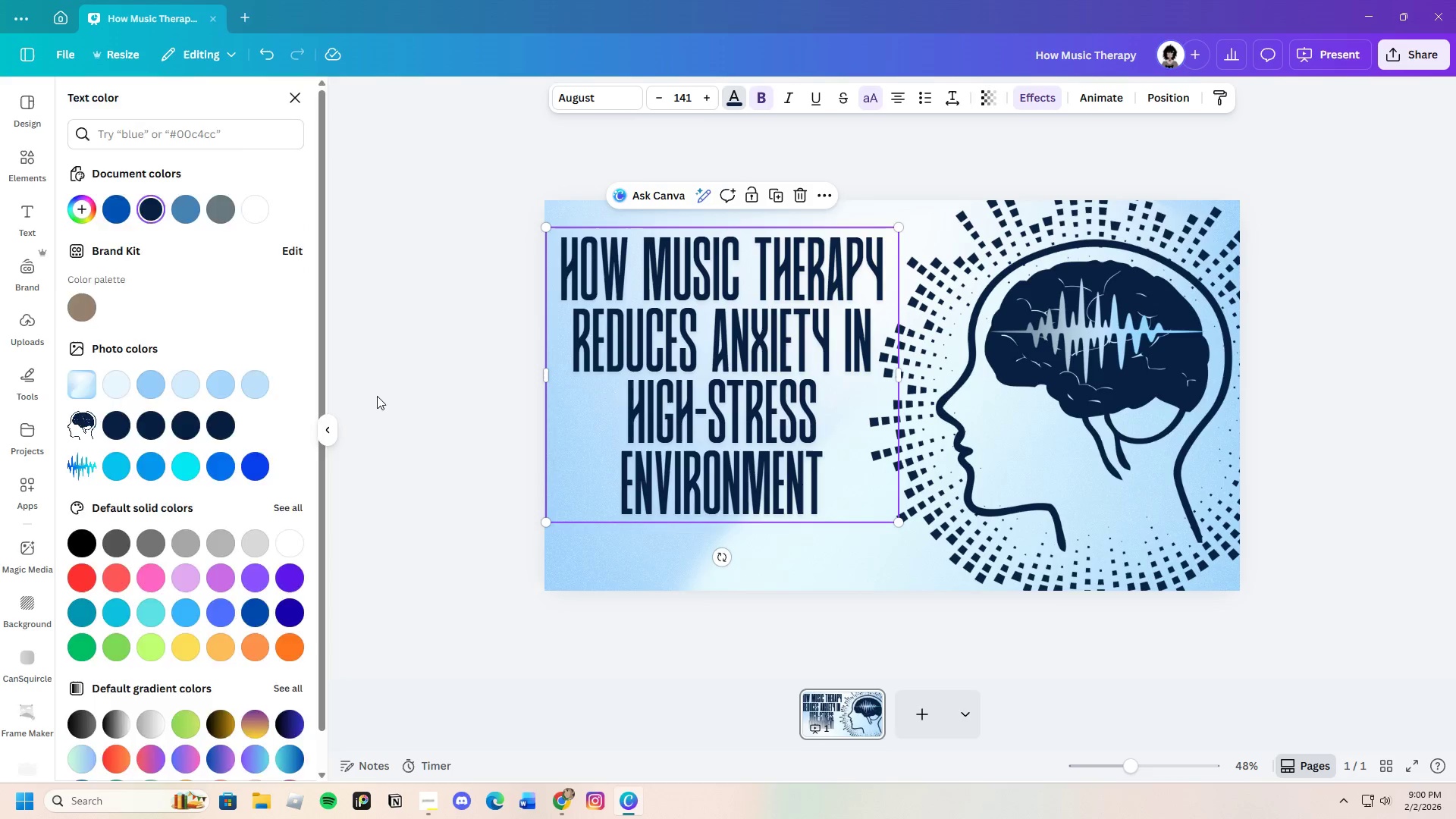 
double_click([377, 396])
 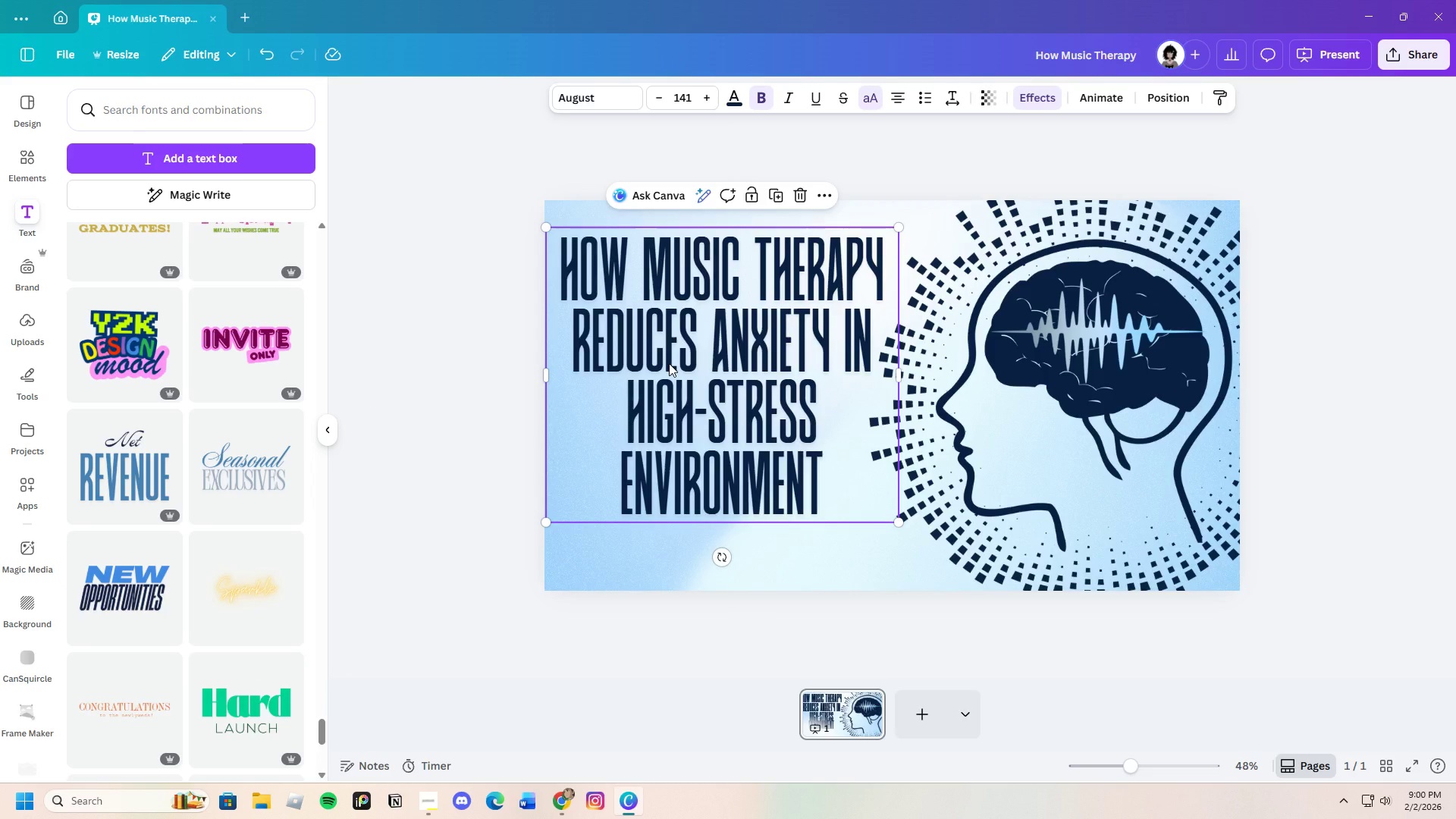 
left_click([491, 375])
 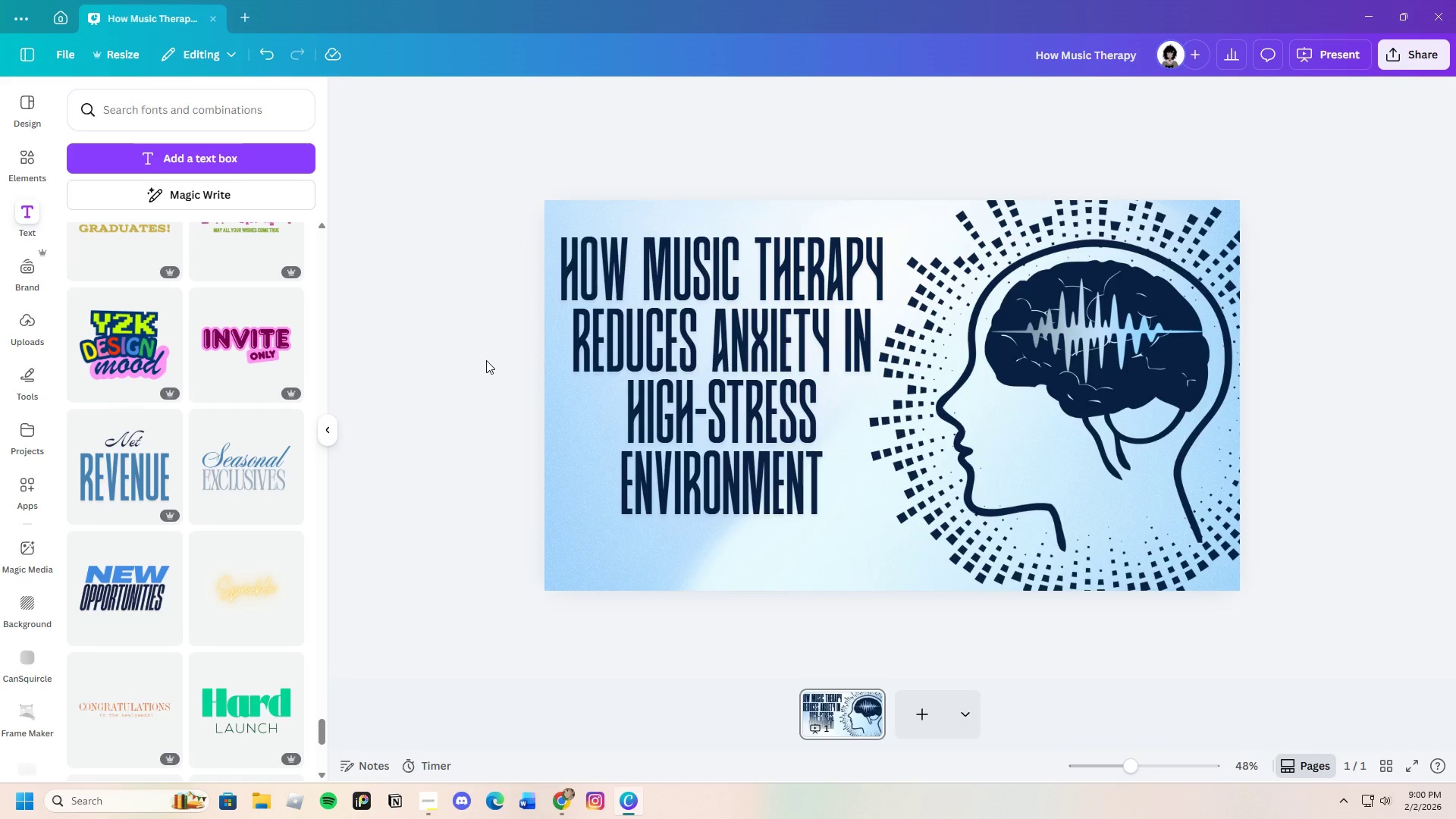 
left_click([732, 421])
 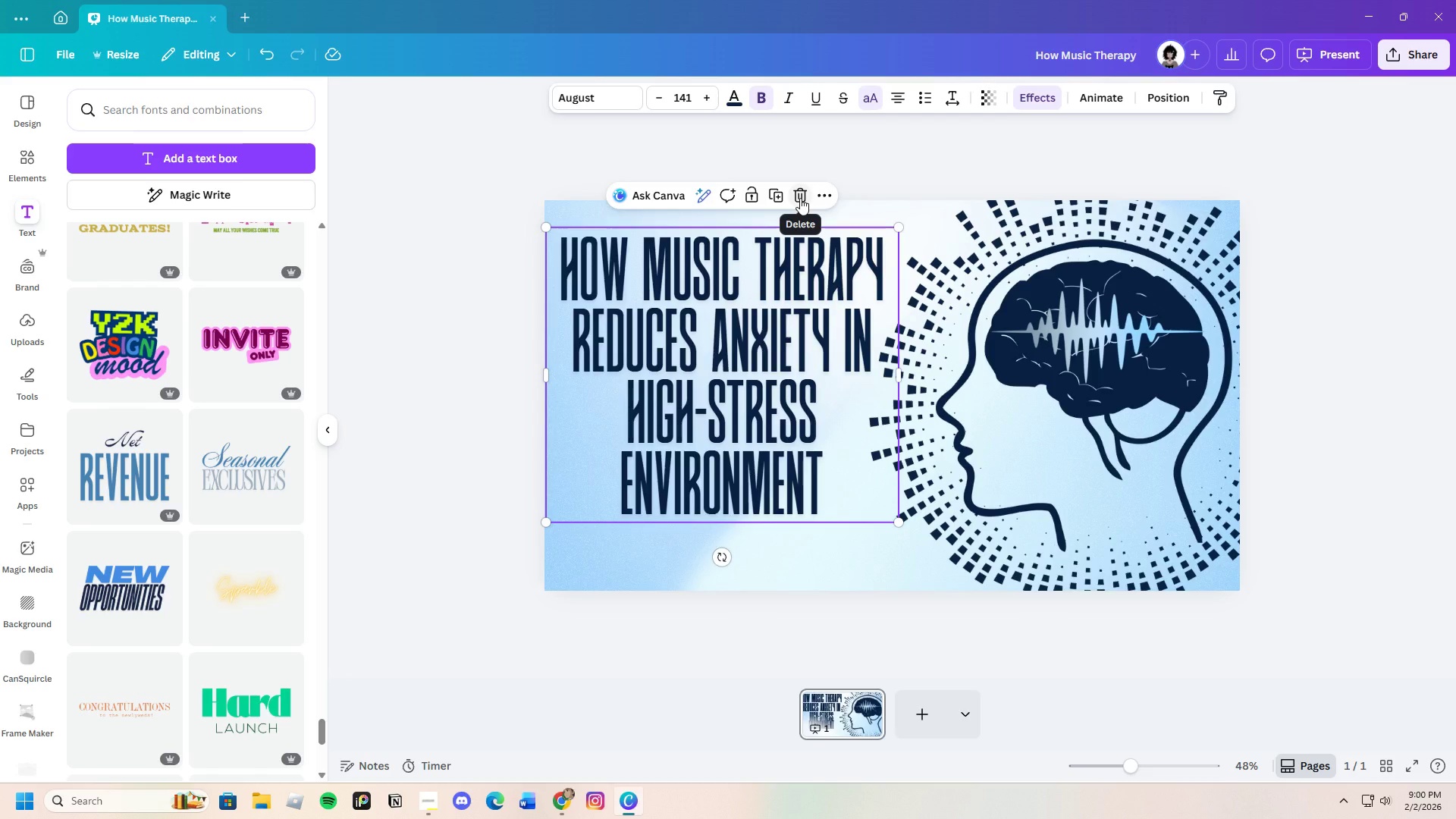 
left_click([800, 198])
 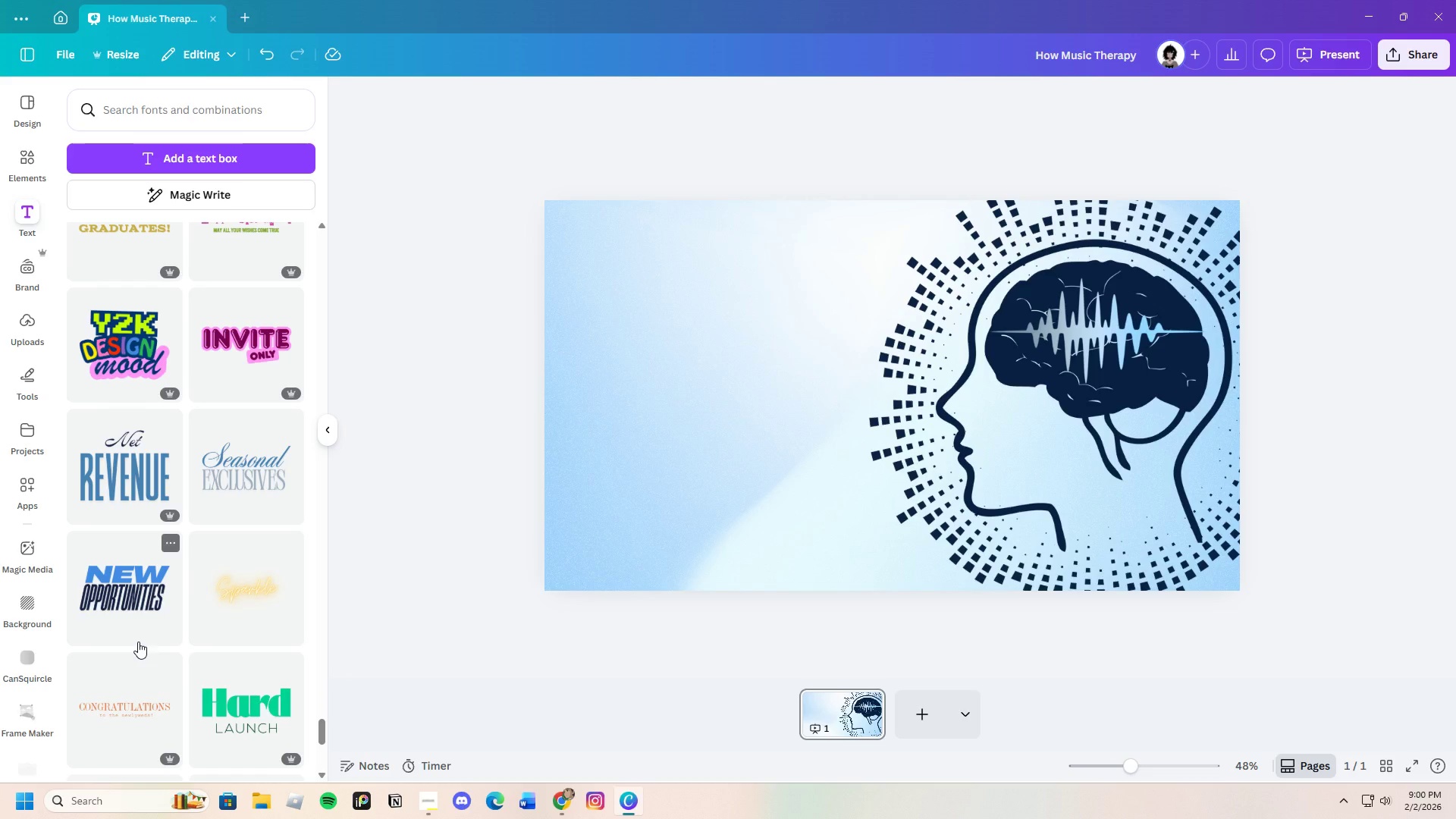 
scroll: coordinate [156, 649], scroll_direction: down, amount: 16.0
 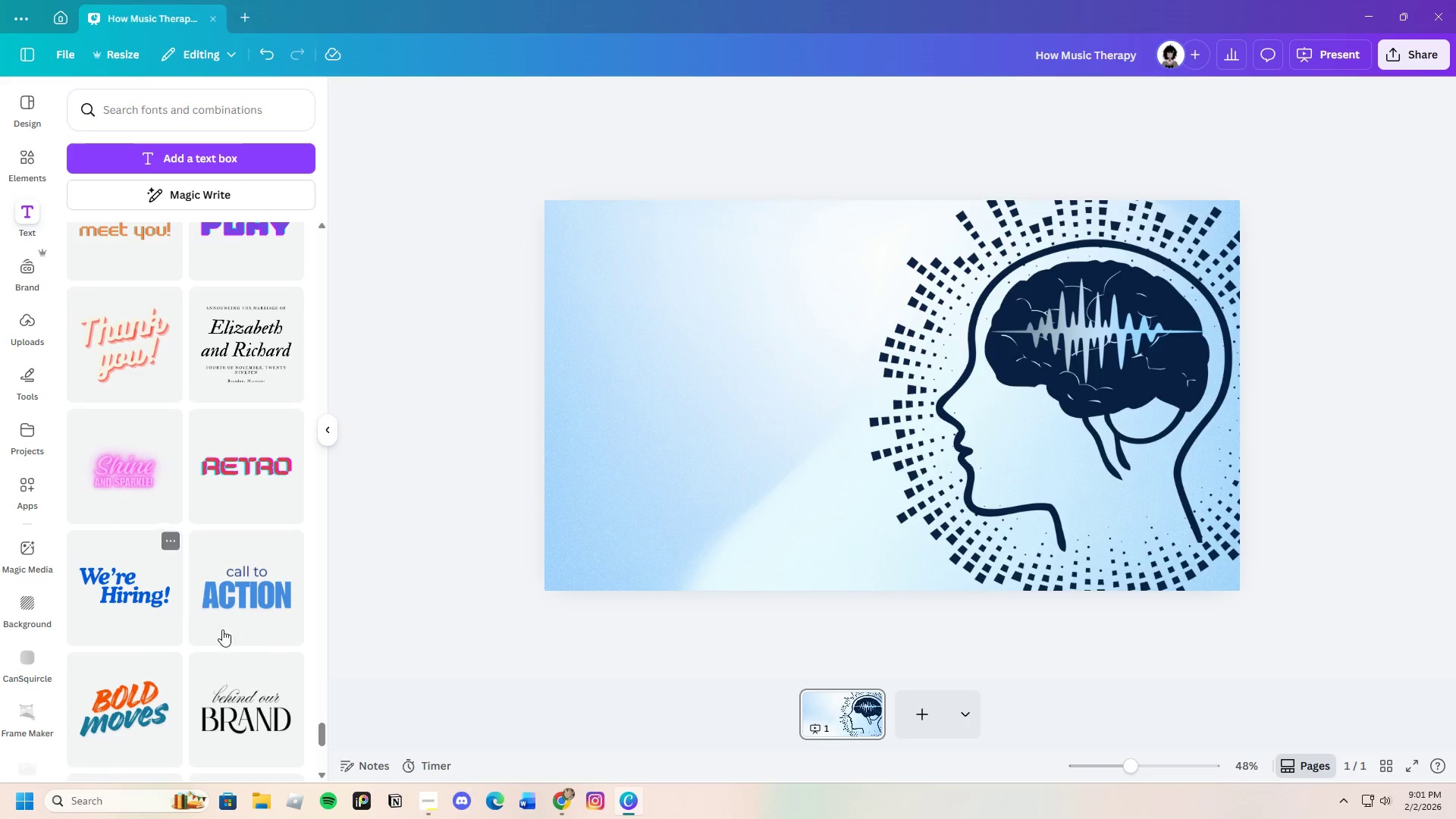 
left_click([241, 618])
 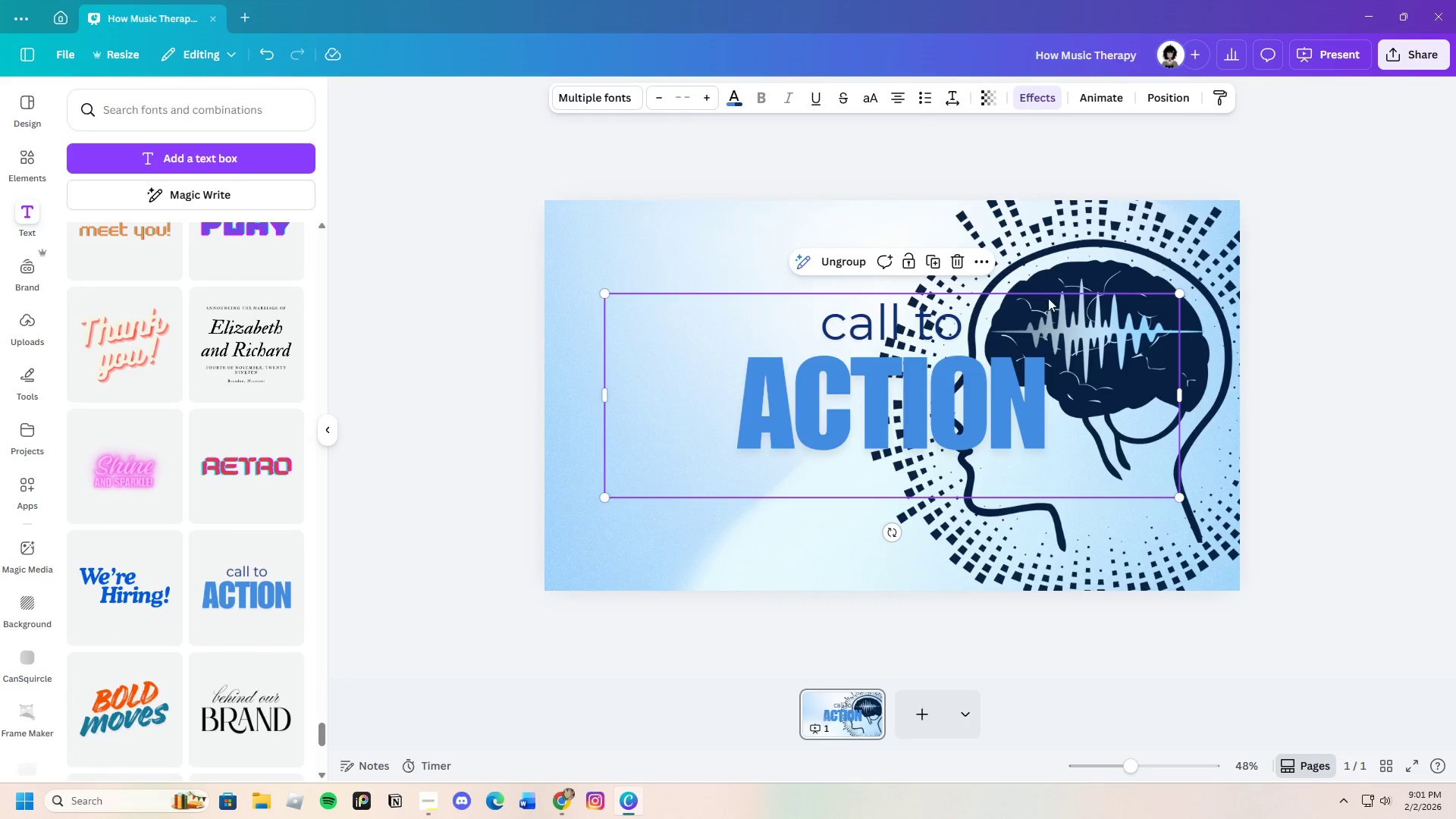 
left_click([963, 259])
 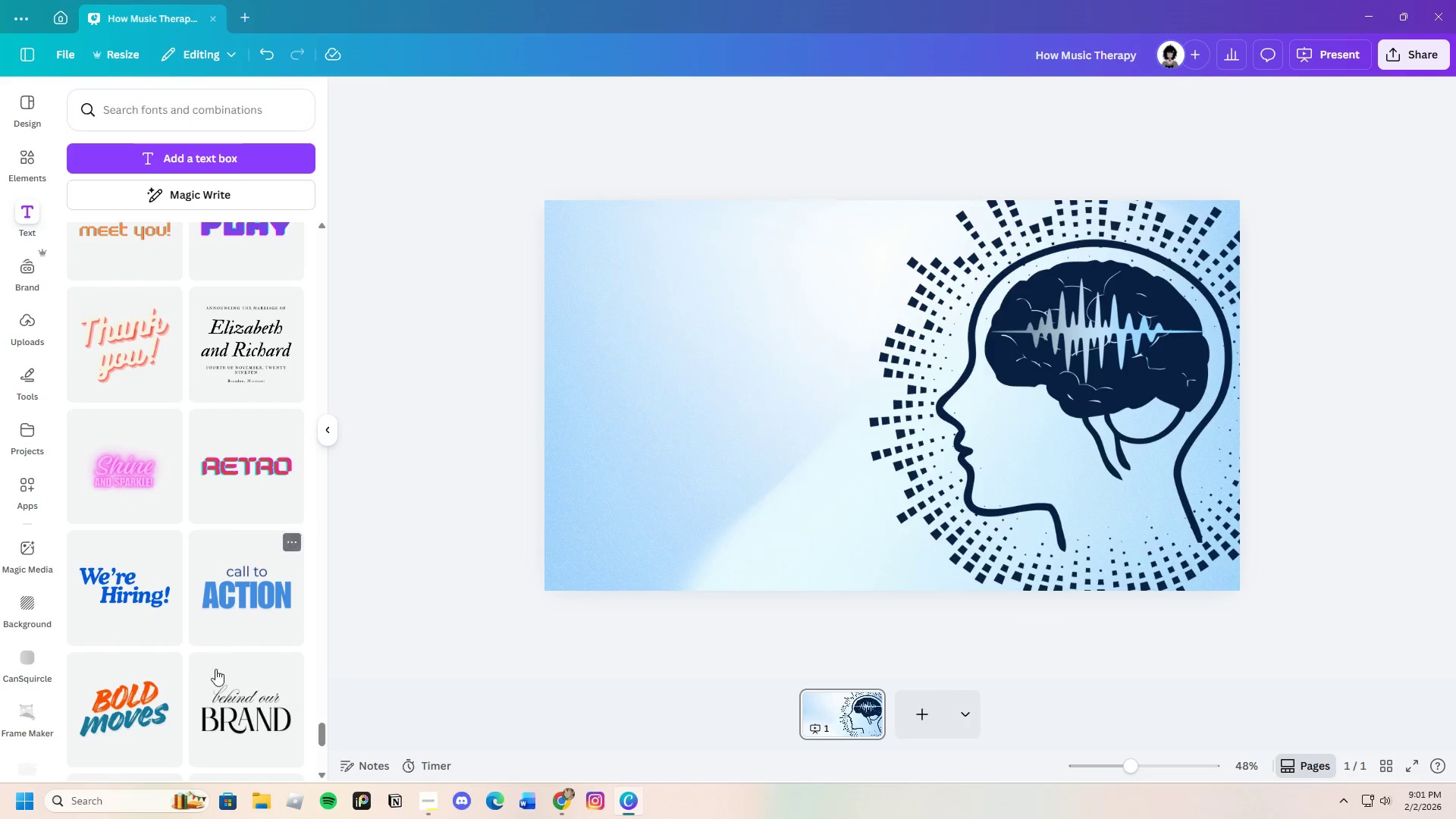 
left_click([243, 698])
 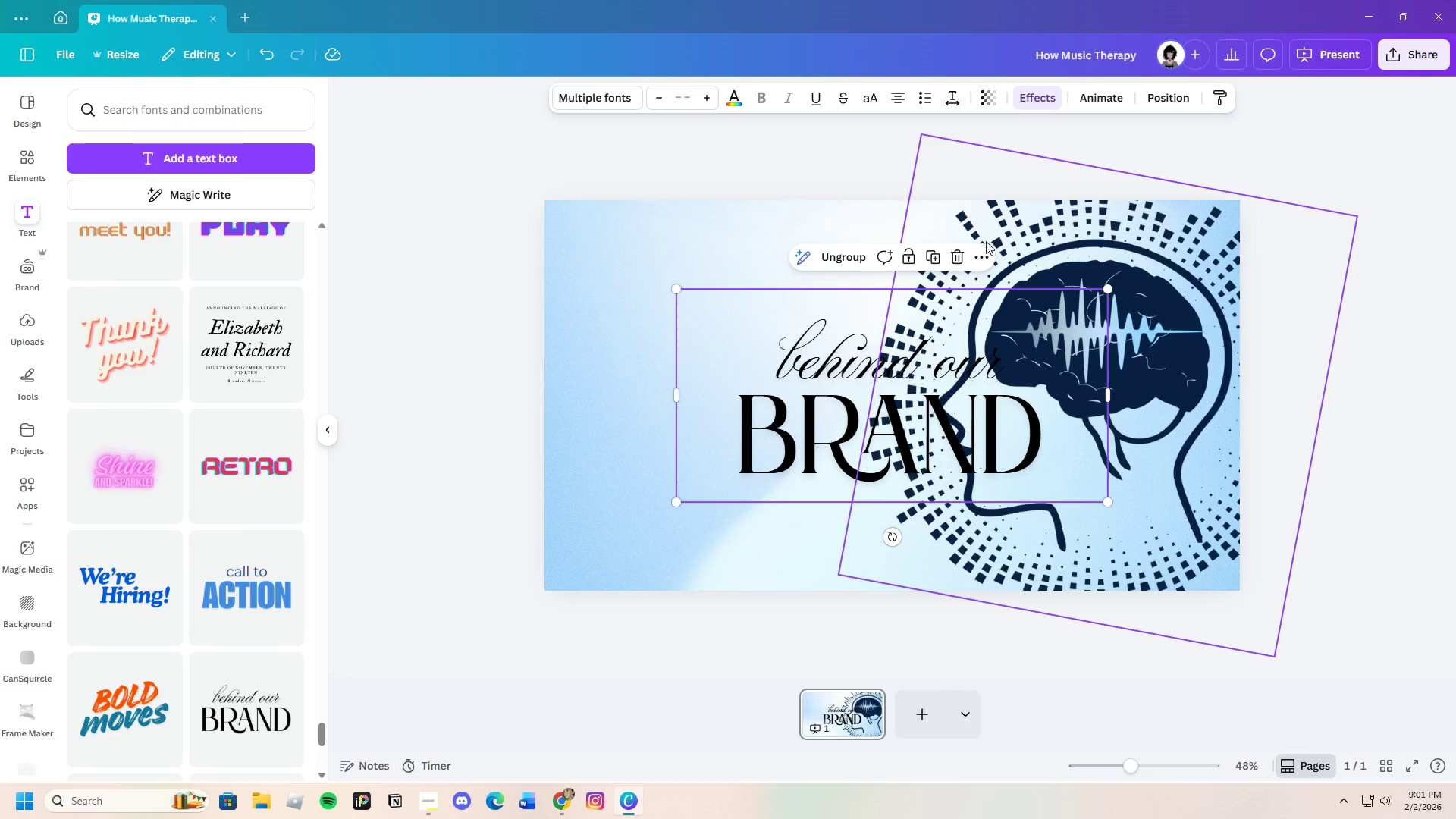 
left_click([863, 345])
 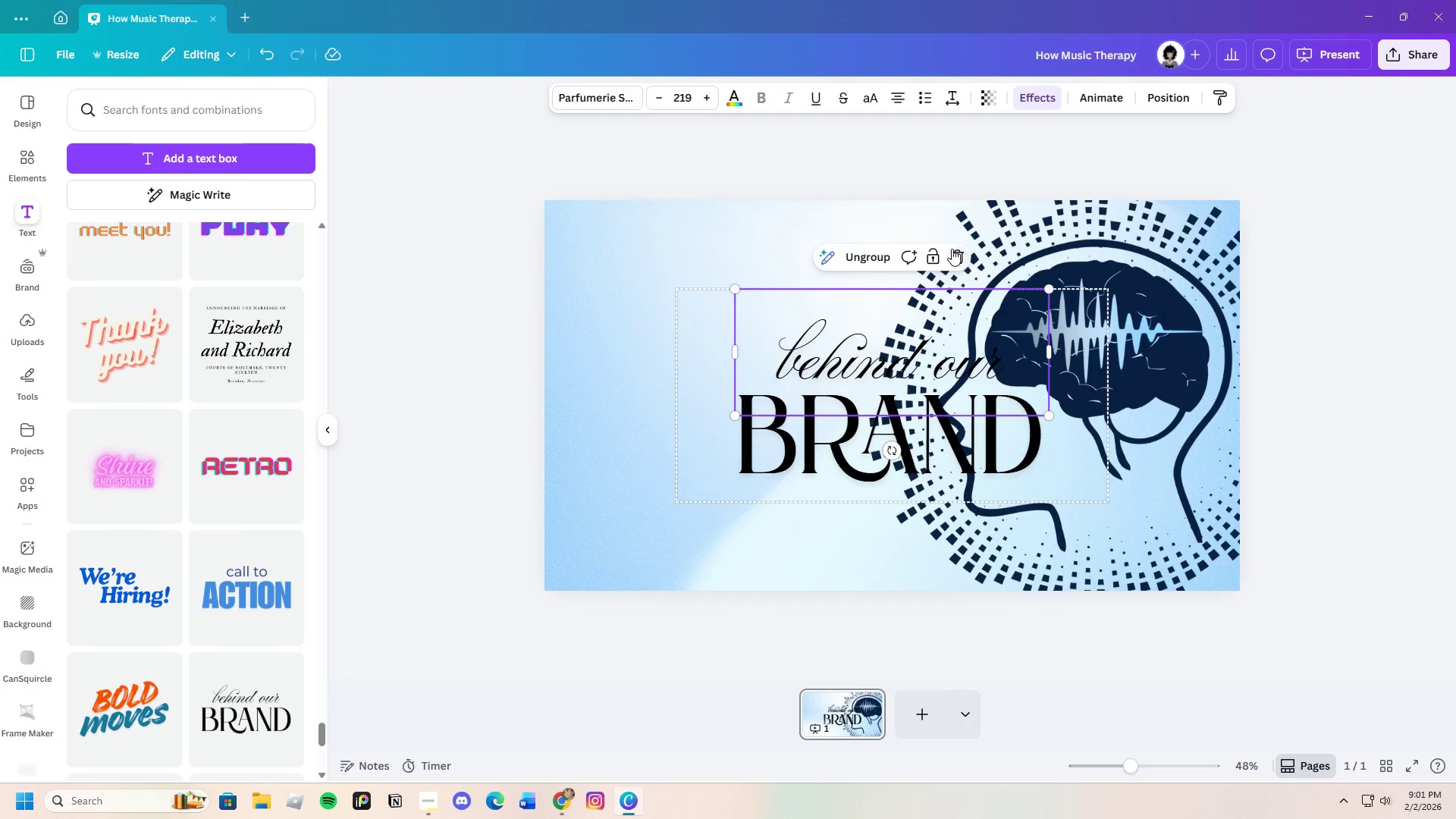 
left_click([961, 254])
 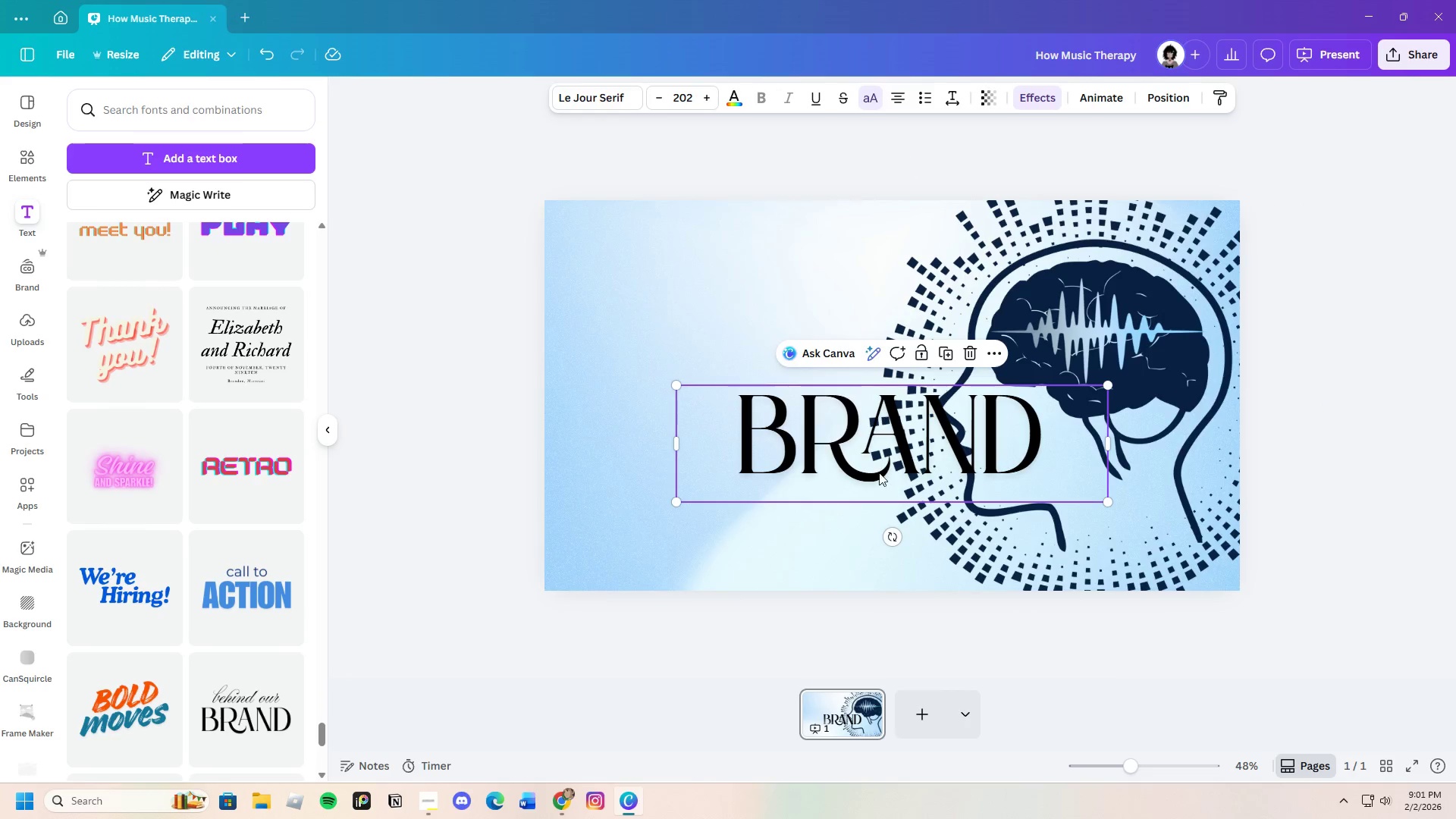 
left_click([875, 457])
 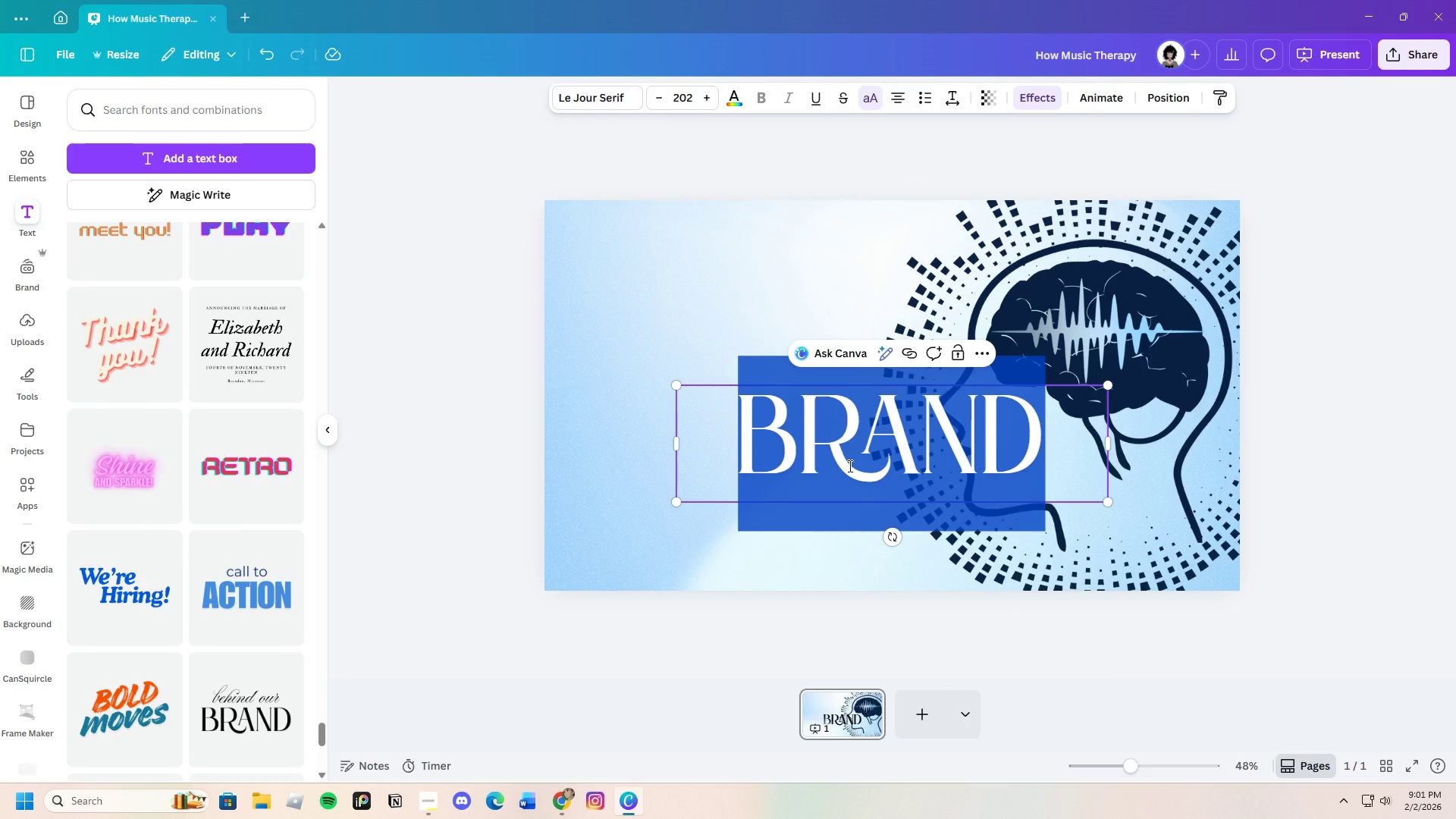 
key(Backspace)
type(How music therapy)
 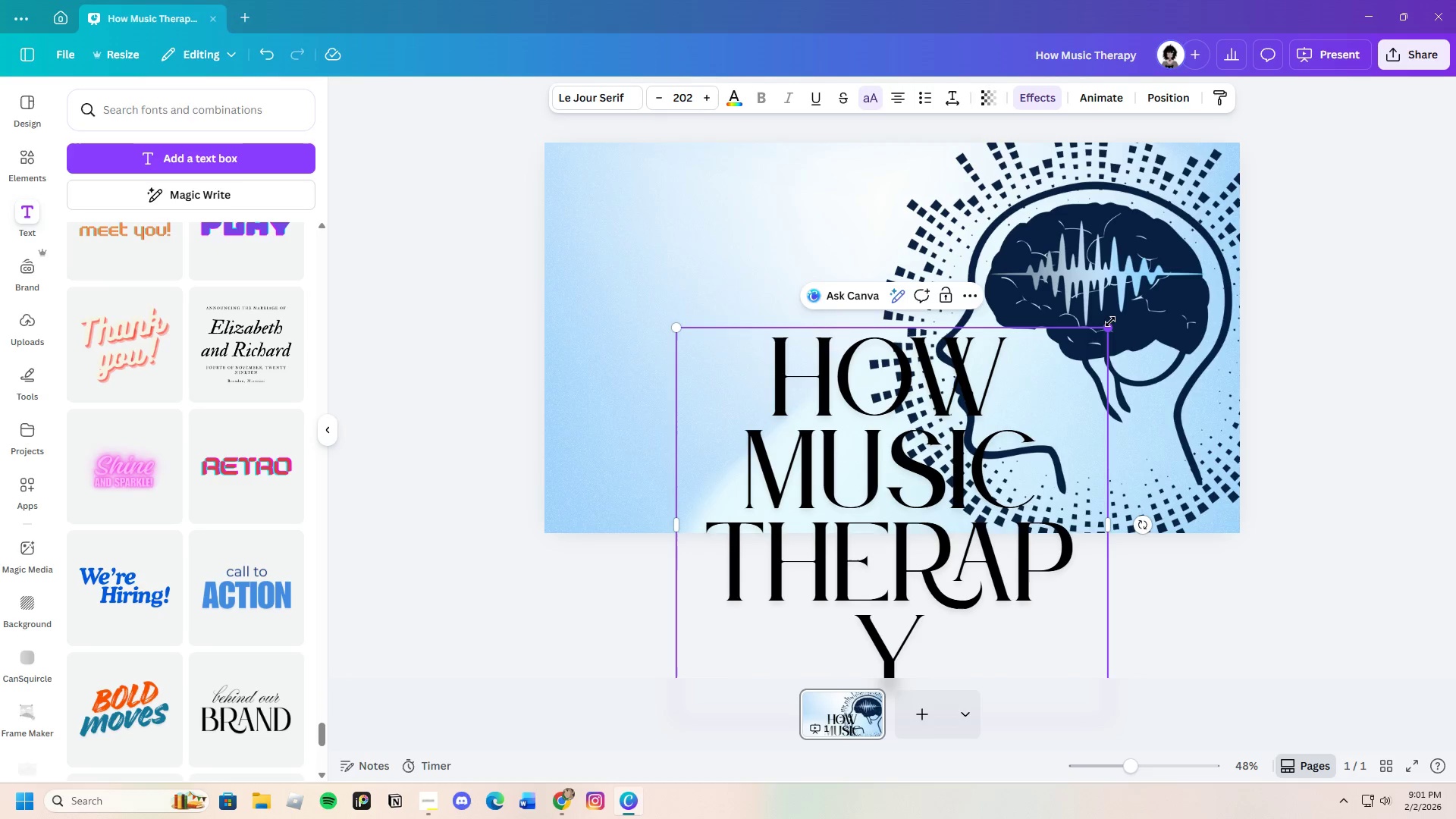 
left_click_drag(start_coordinate=[1109, 328], to_coordinate=[837, 492])
 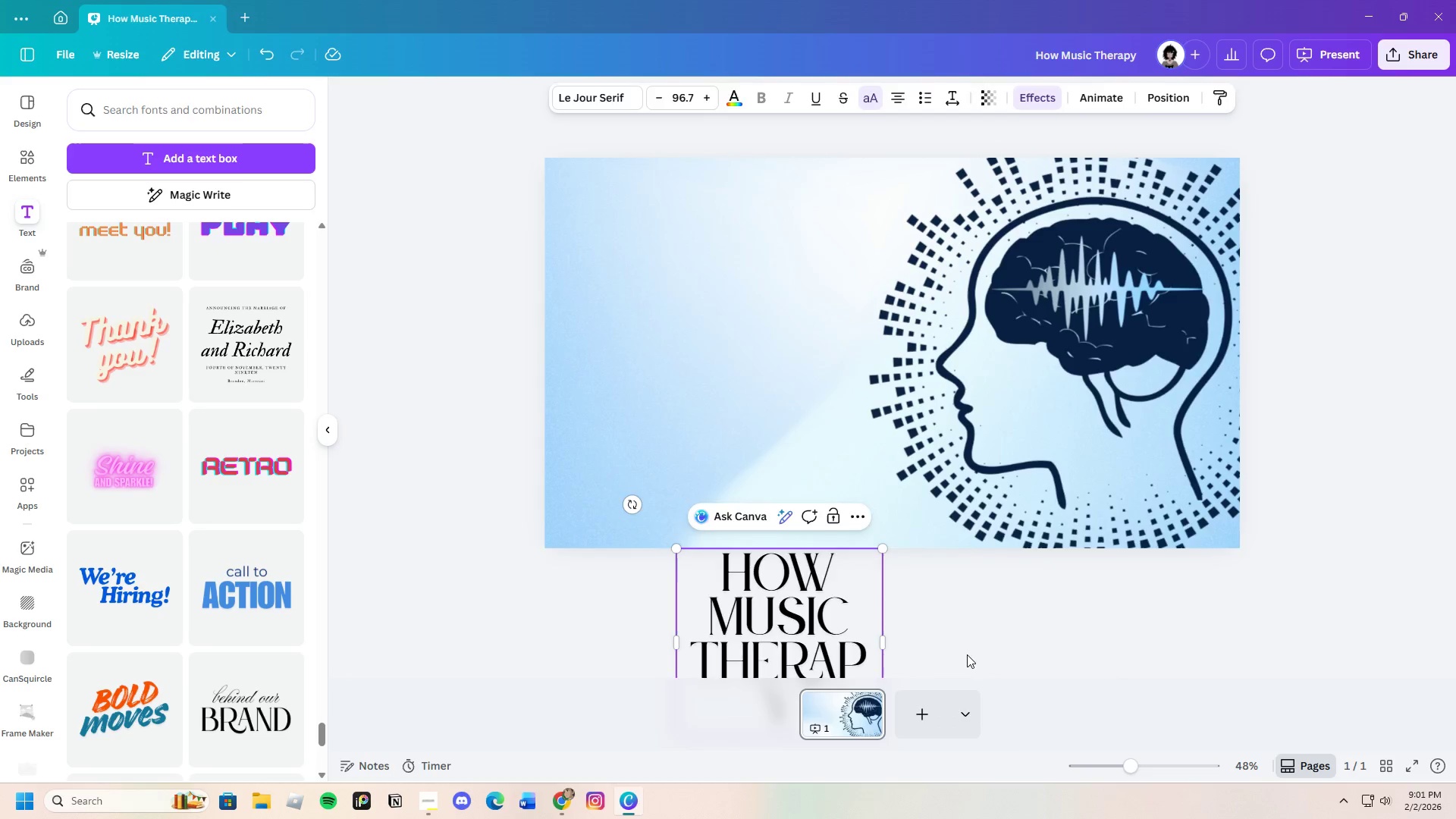 
left_click([967, 654])
 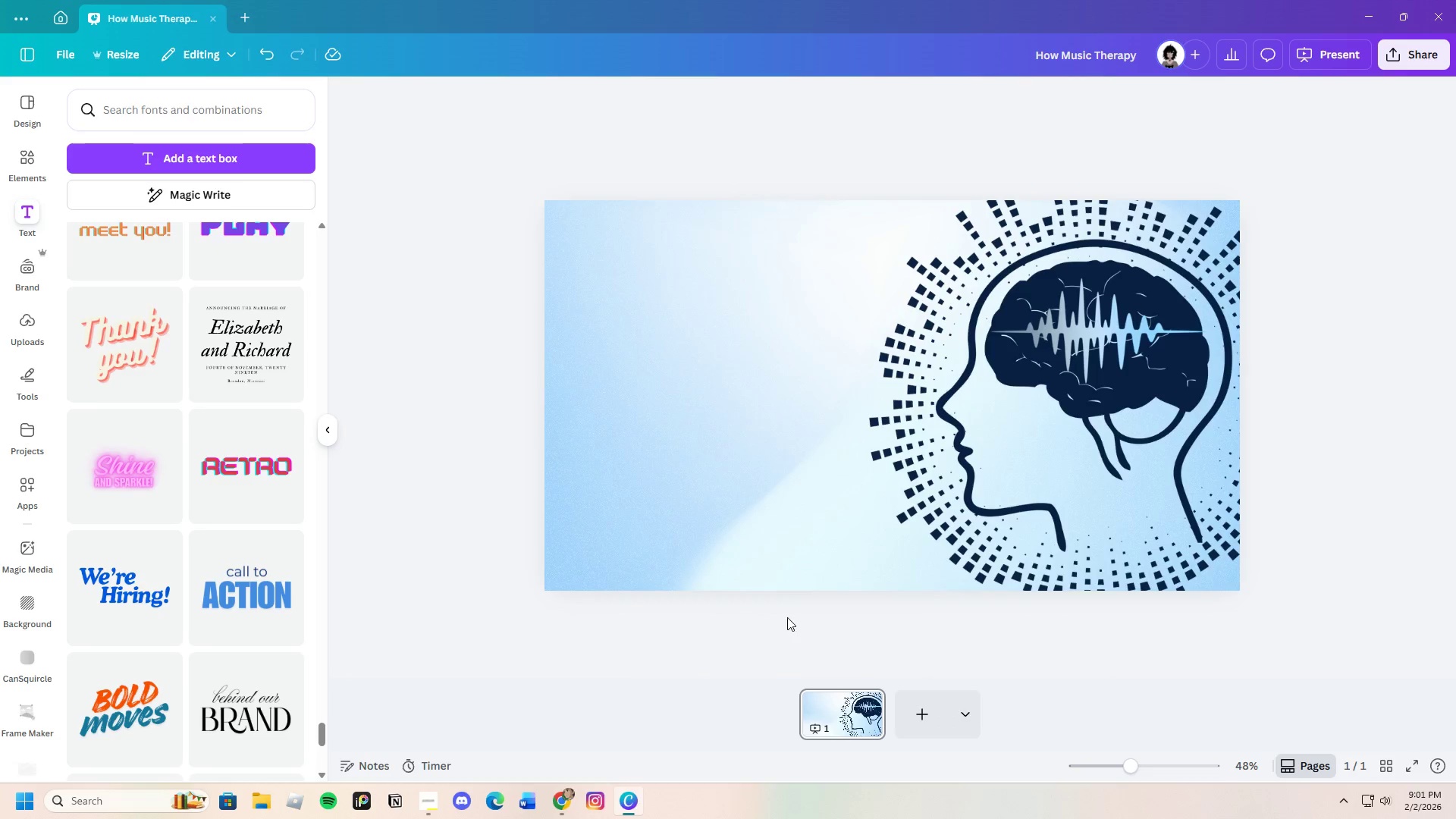 
scroll: coordinate [800, 620], scroll_direction: down, amount: 3.0
 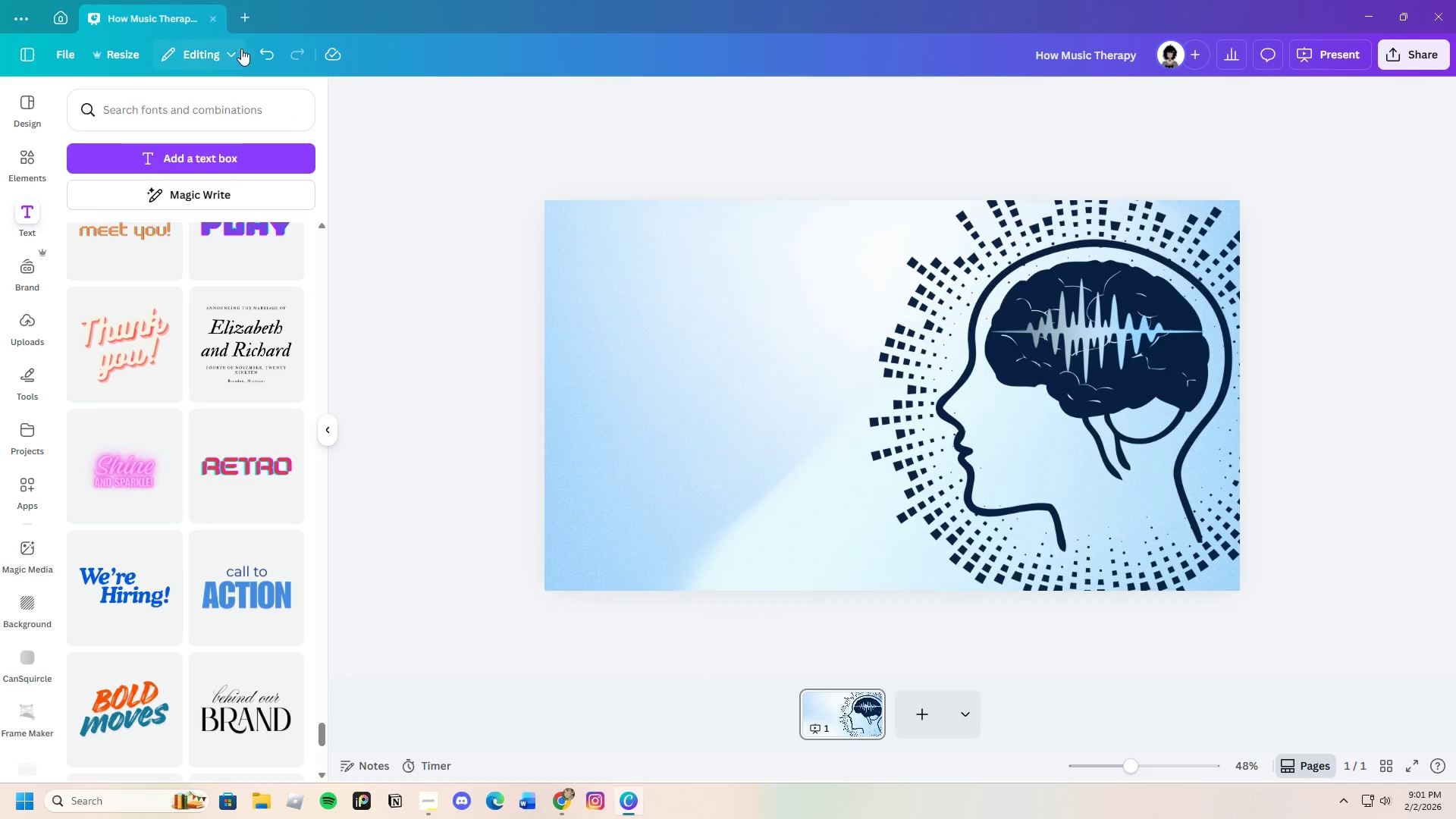 
left_click([255, 46])
 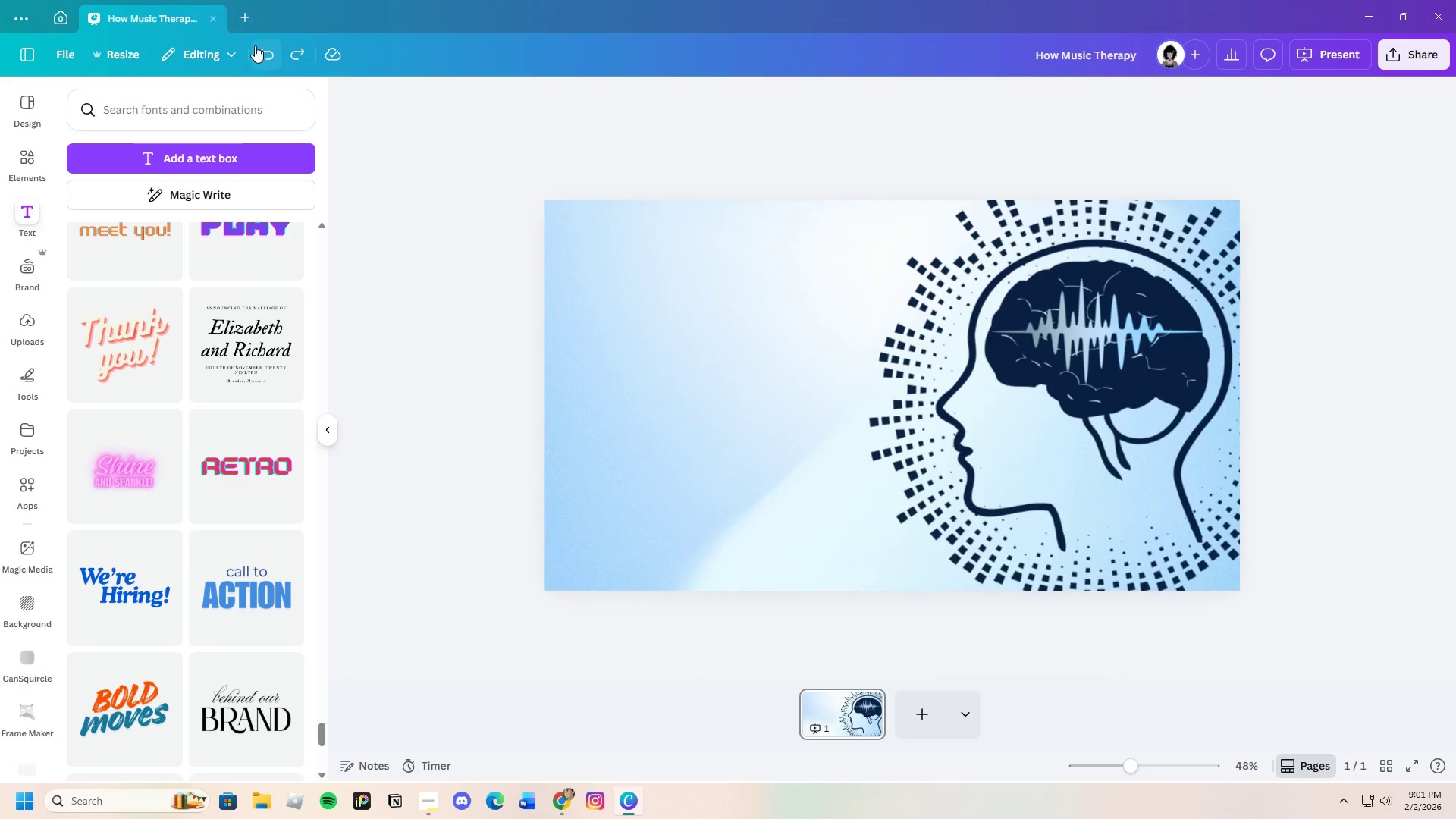 
left_click([268, 51])
 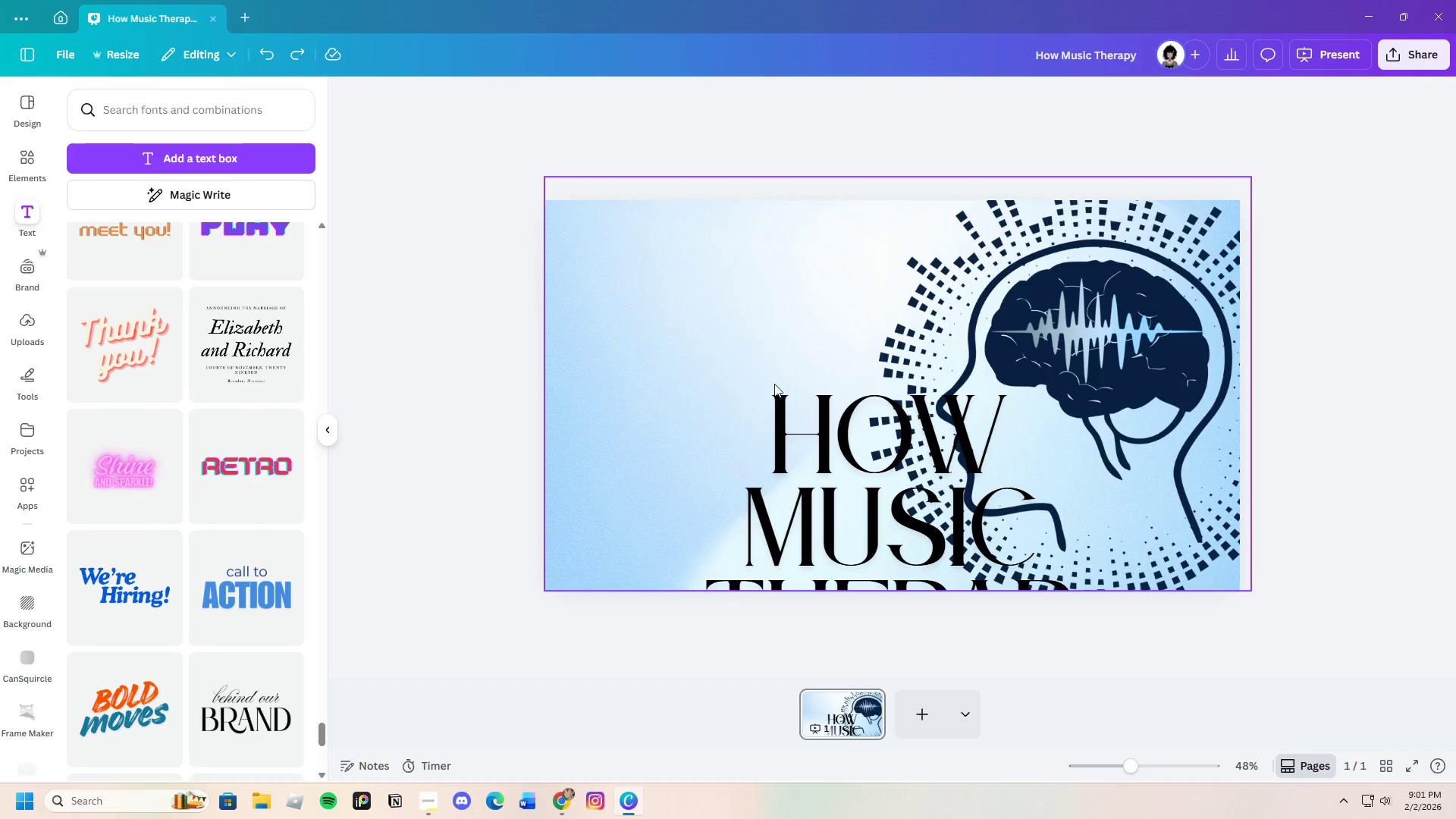 
left_click([868, 495])
 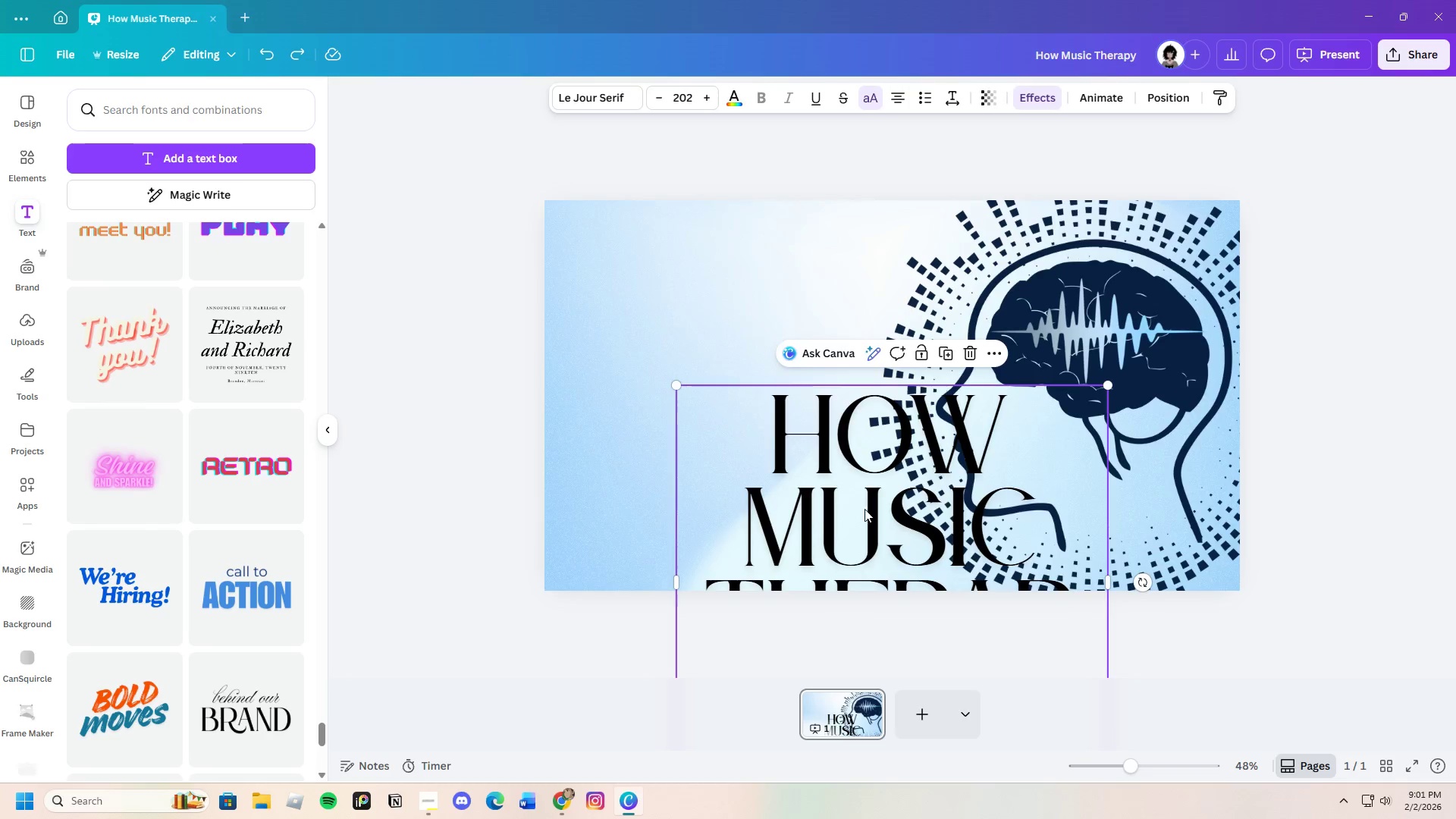 
left_click_drag(start_coordinate=[864, 509], to_coordinate=[788, 246])
 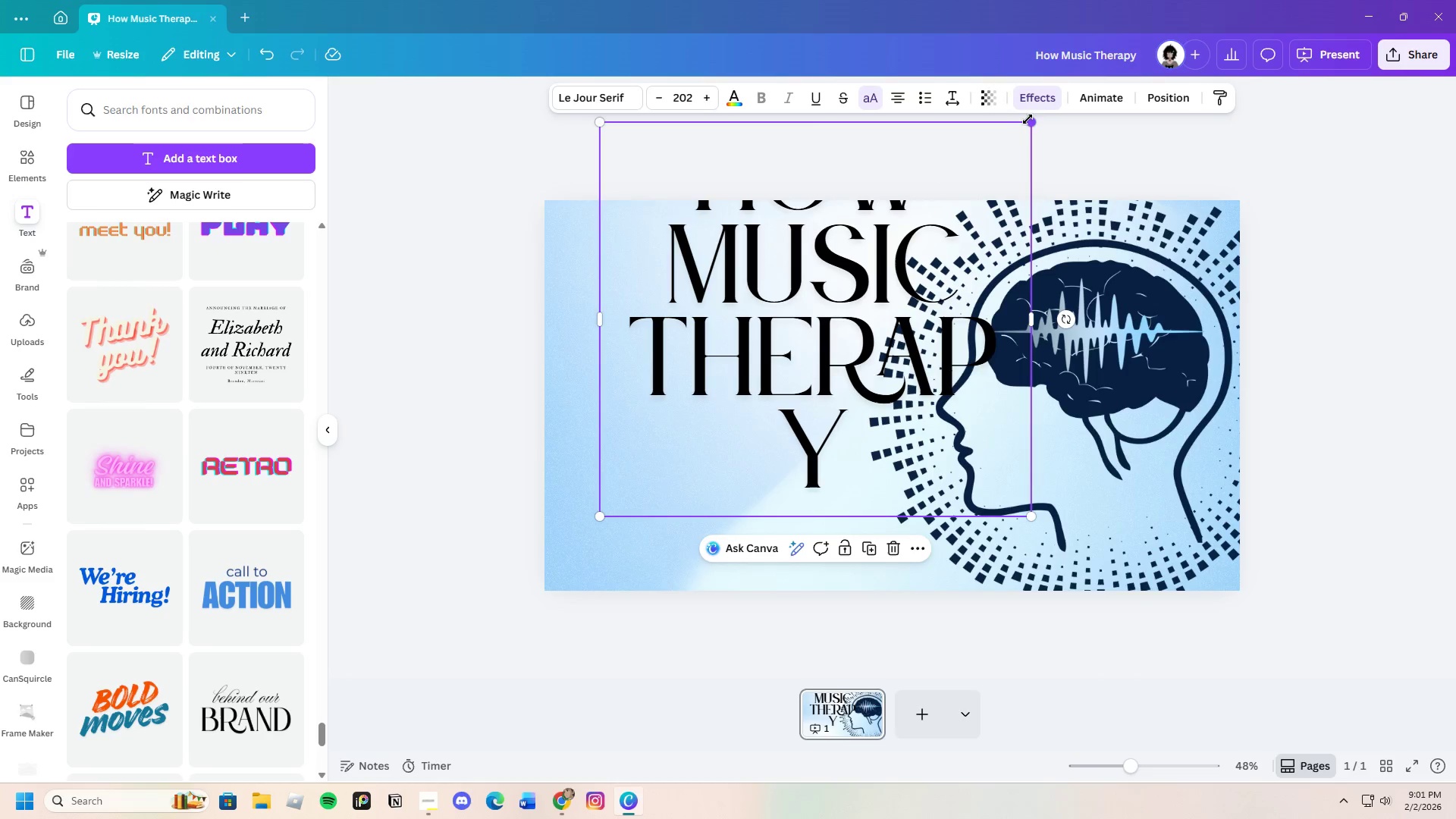 
left_click_drag(start_coordinate=[1034, 122], to_coordinate=[828, 290])
 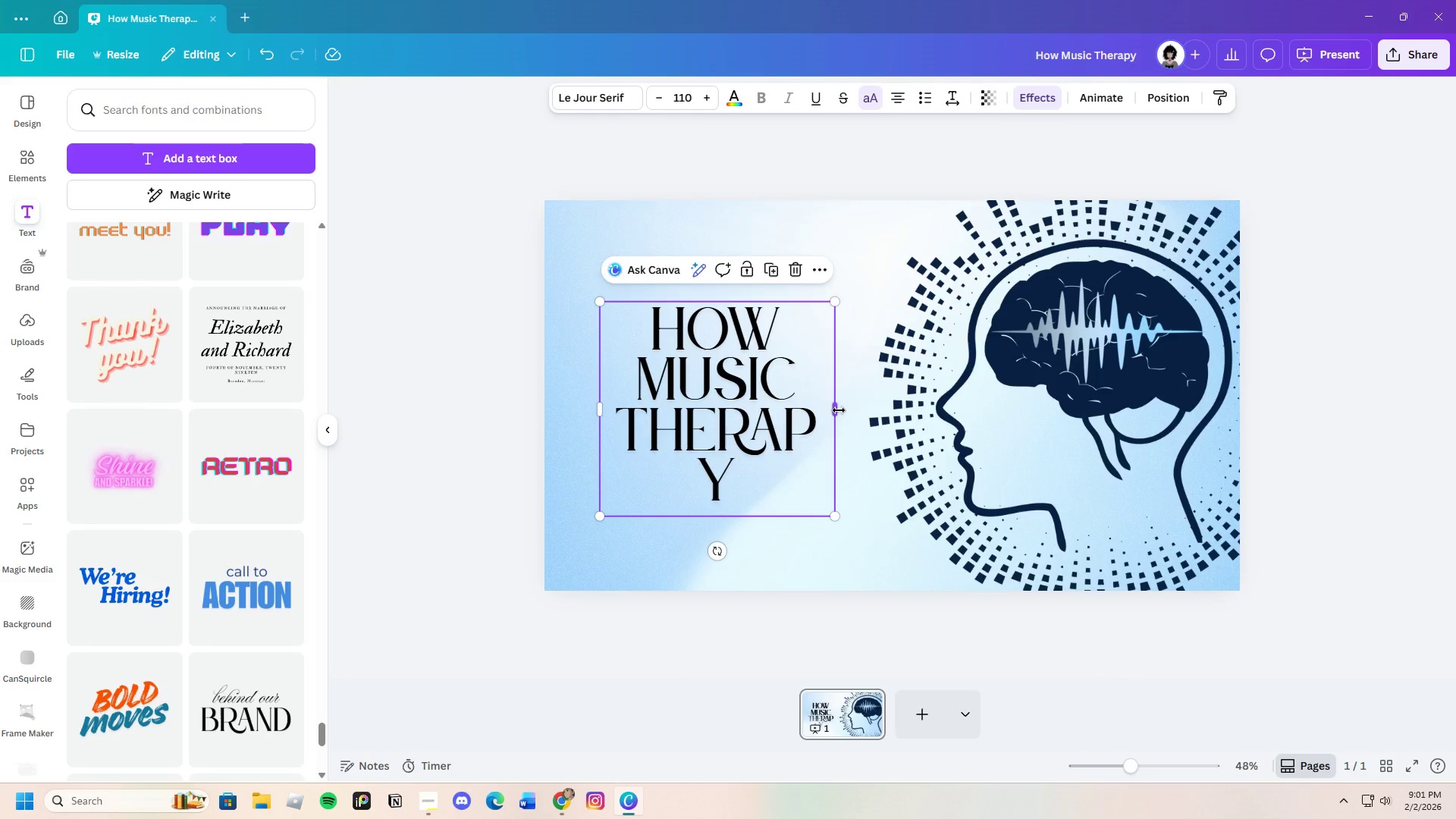 
left_click_drag(start_coordinate=[839, 410], to_coordinate=[878, 410])
 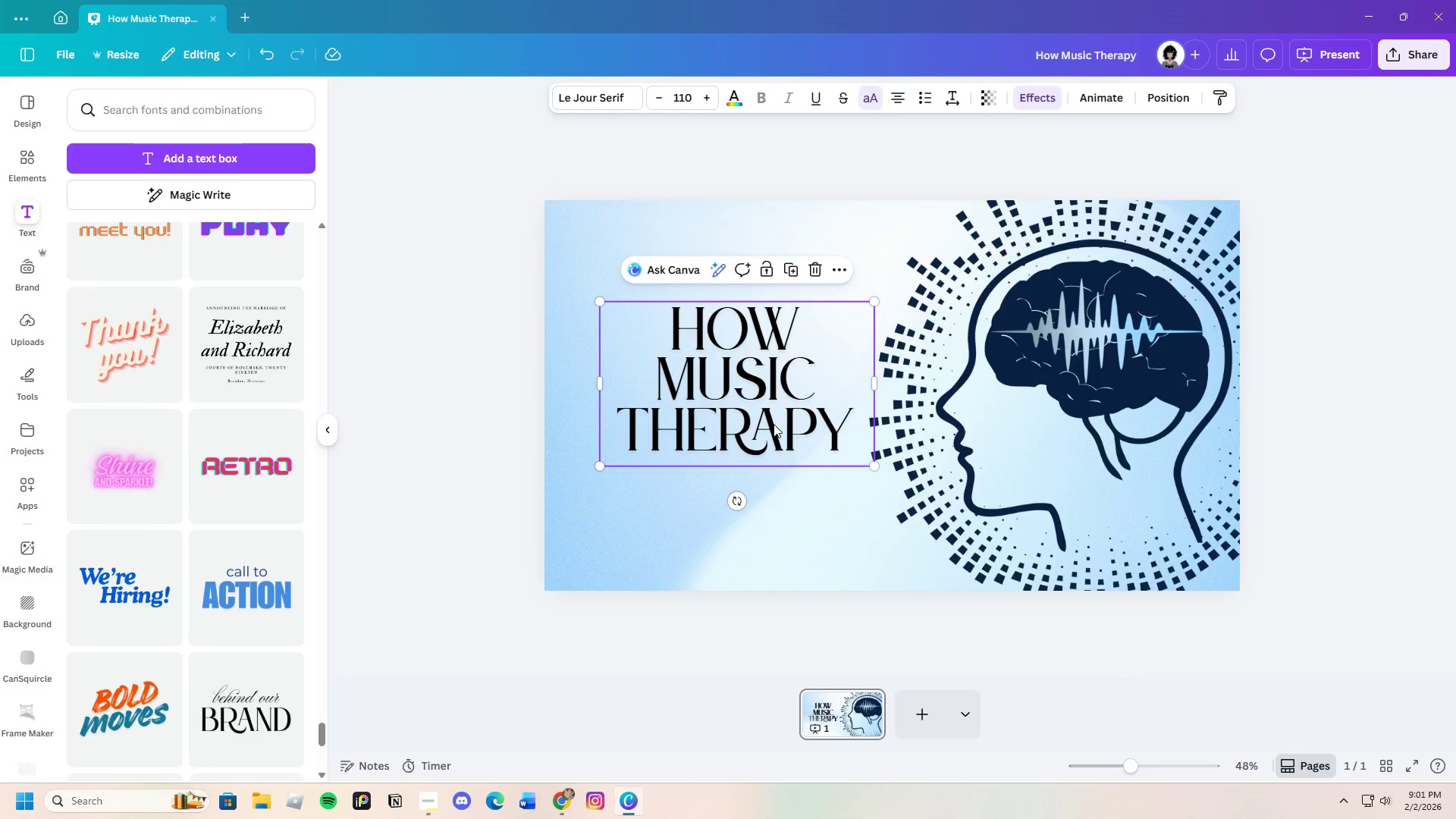 
left_click_drag(start_coordinate=[774, 418], to_coordinate=[748, 331])
 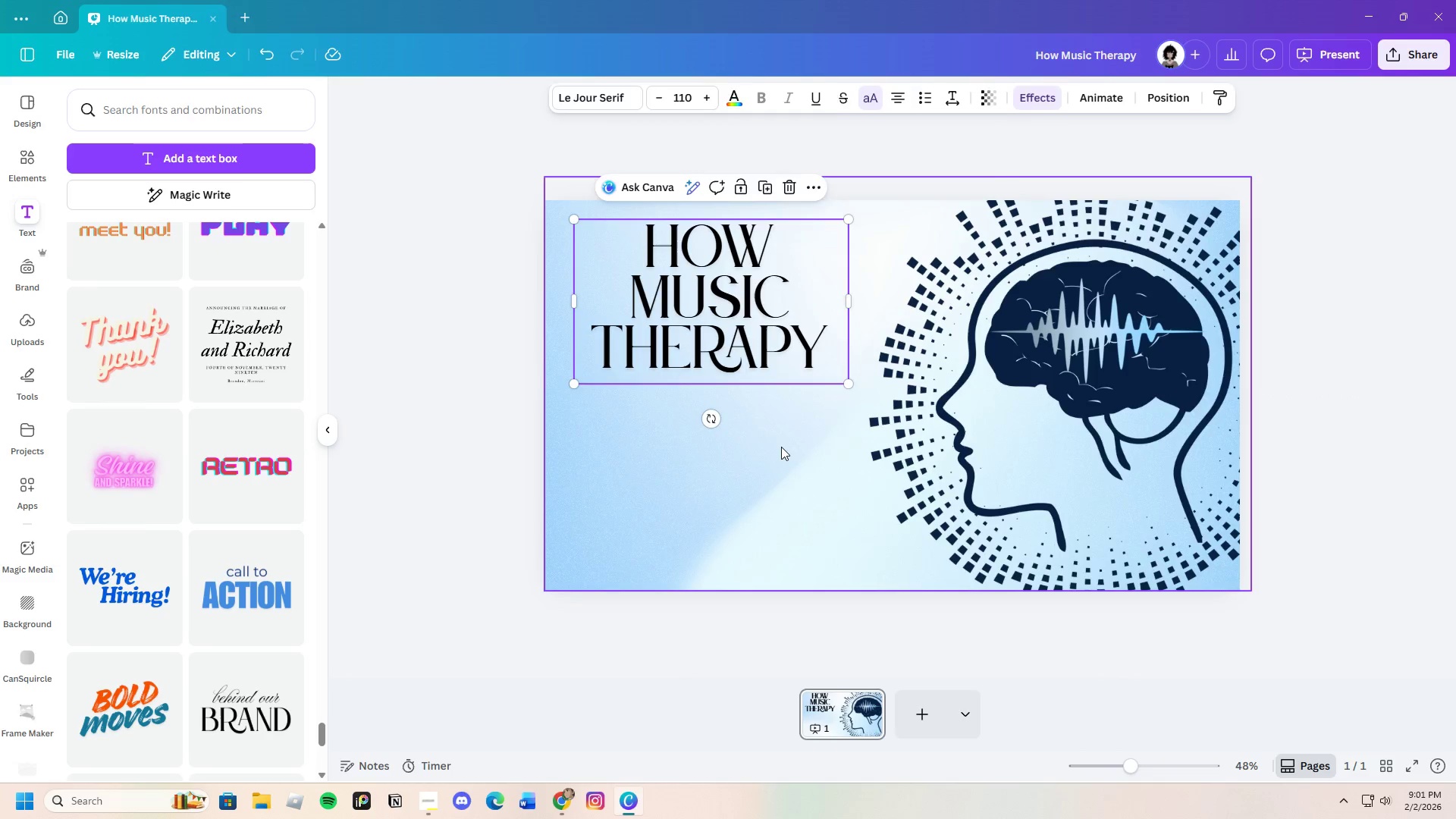 
left_click([781, 447])
 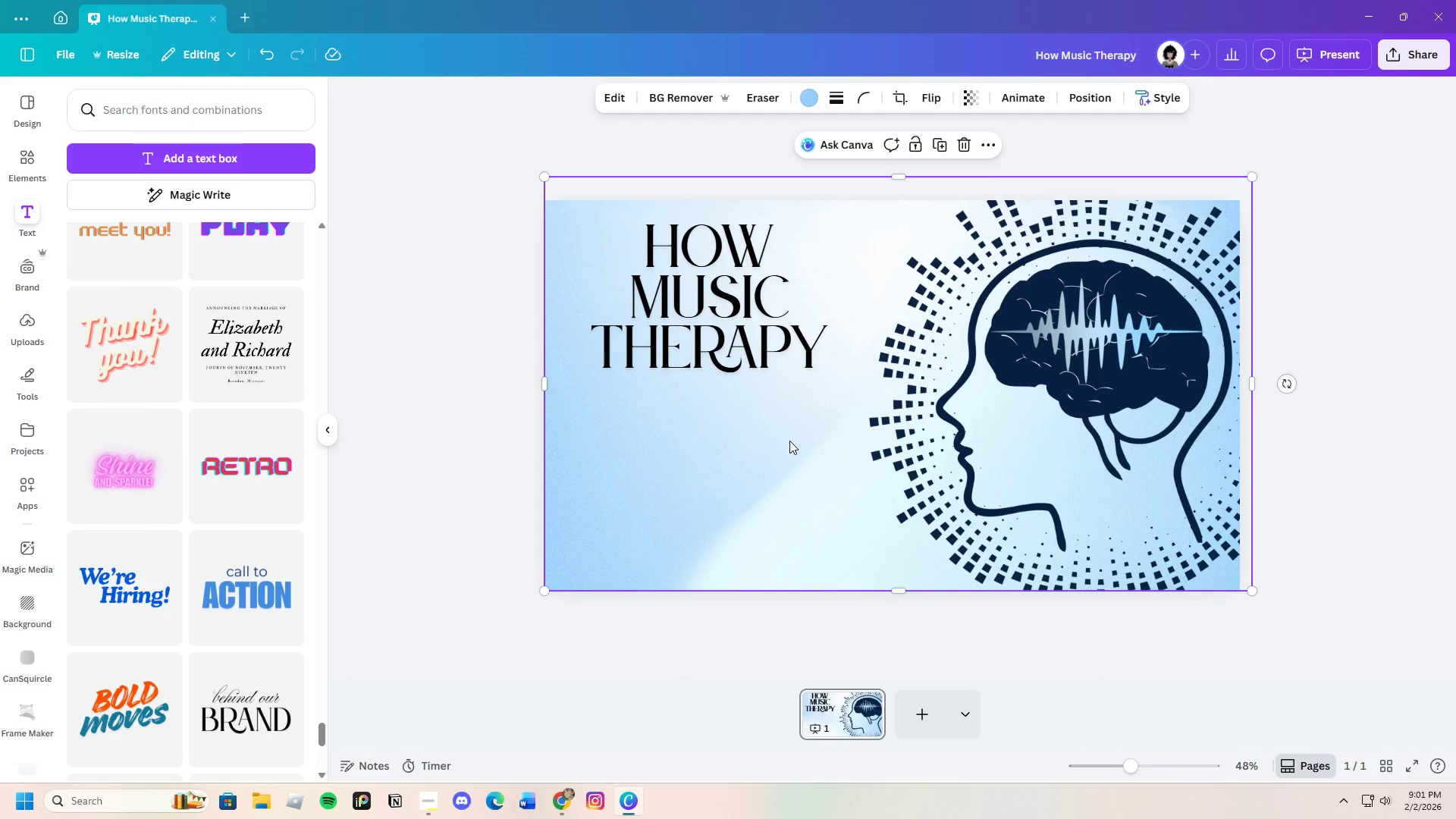 
left_click([723, 347])
 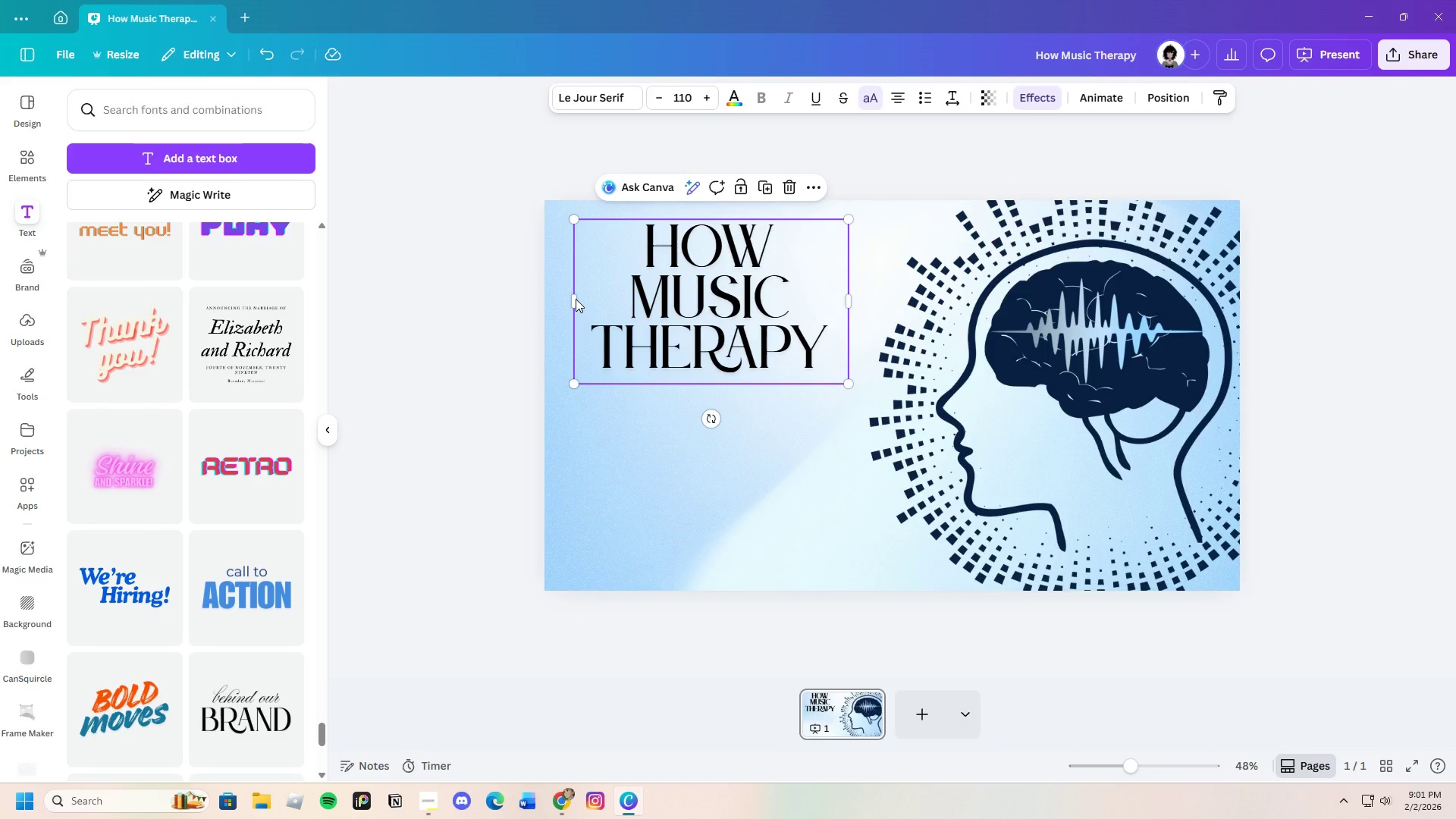 
left_click_drag(start_coordinate=[573, 298], to_coordinate=[504, 302])
 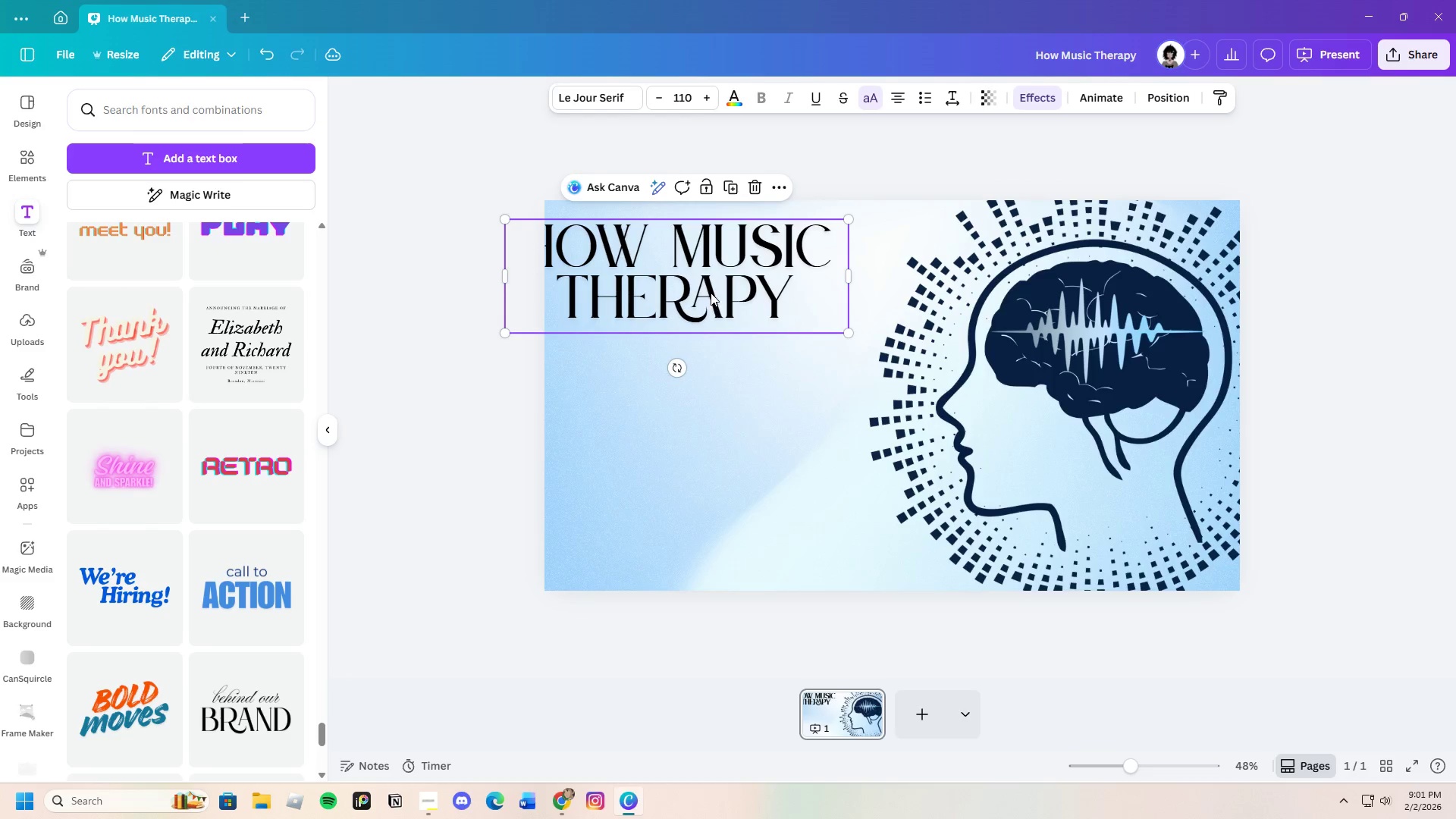 
left_click_drag(start_coordinate=[710, 293], to_coordinate=[758, 303])
 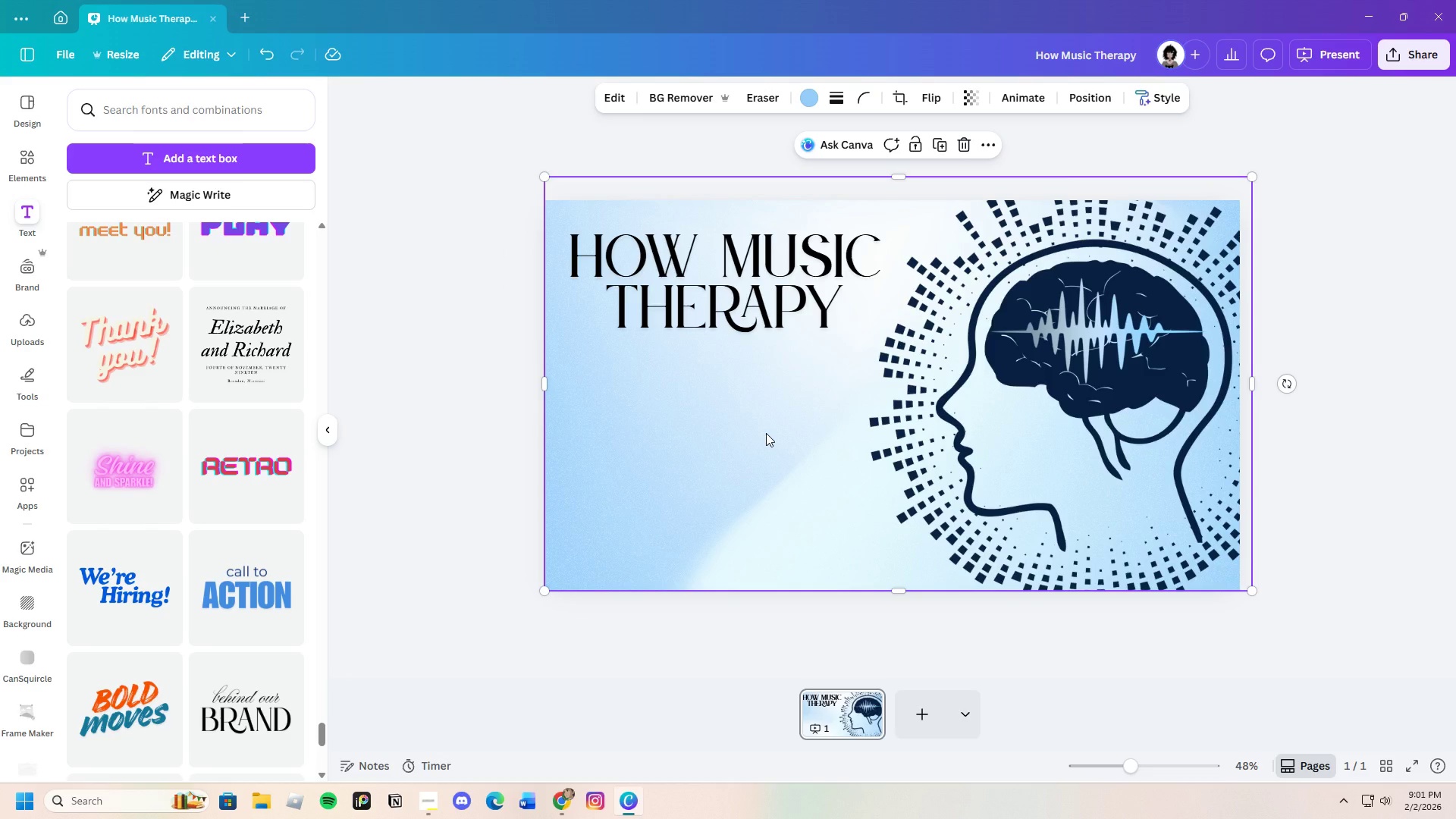 
left_click([754, 300])
 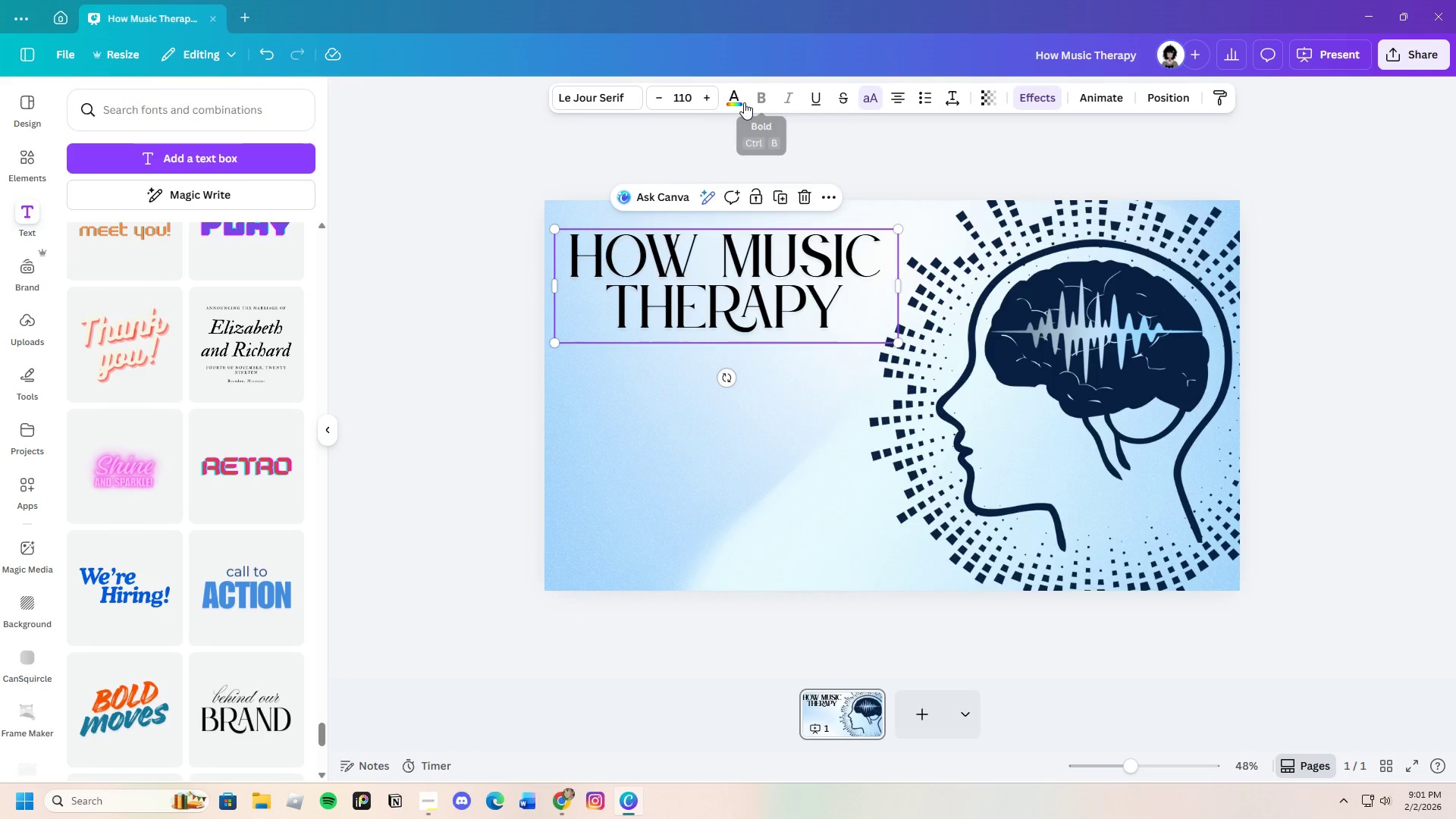 
left_click([744, 102])
 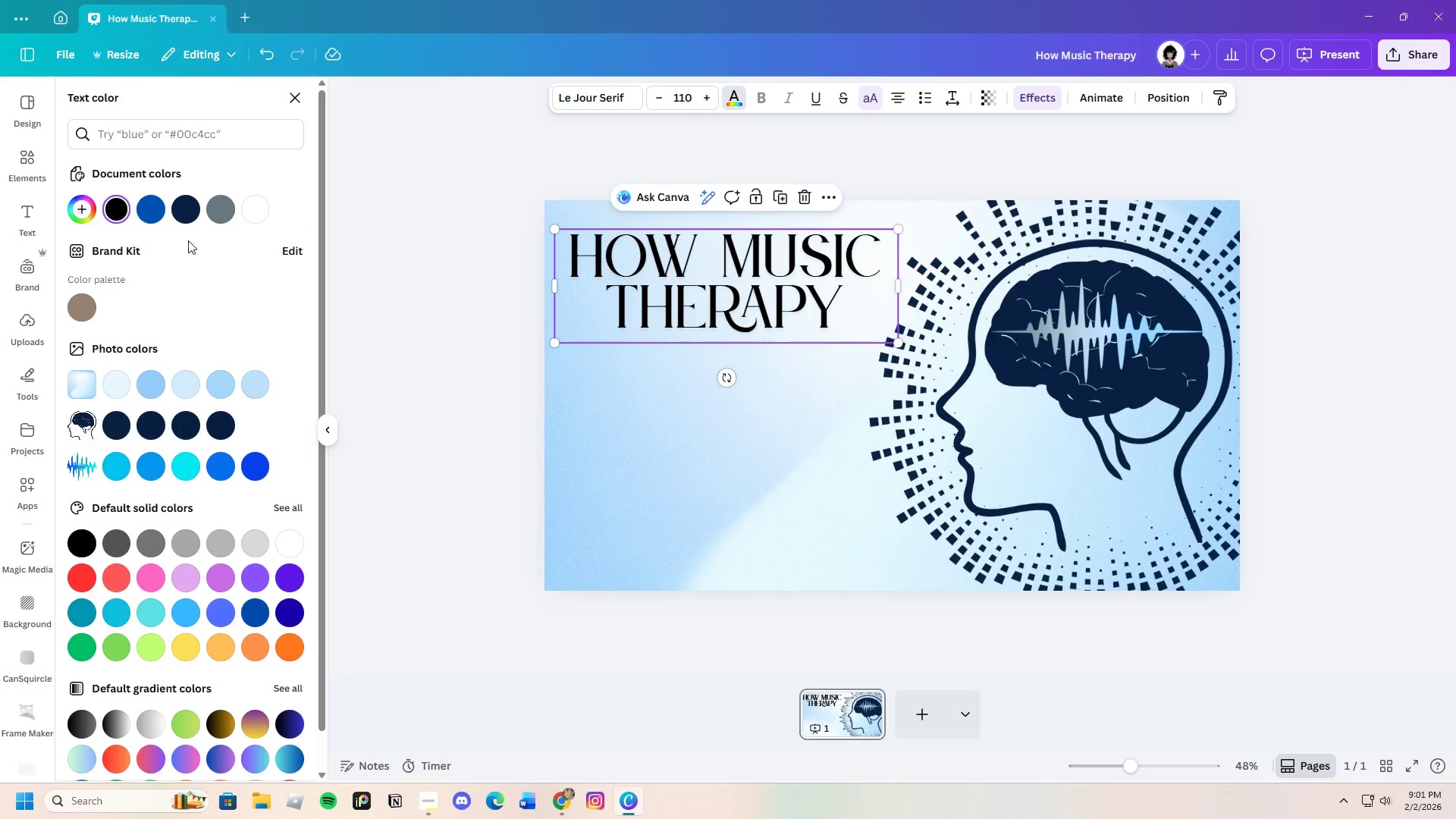 
left_click([178, 213])
 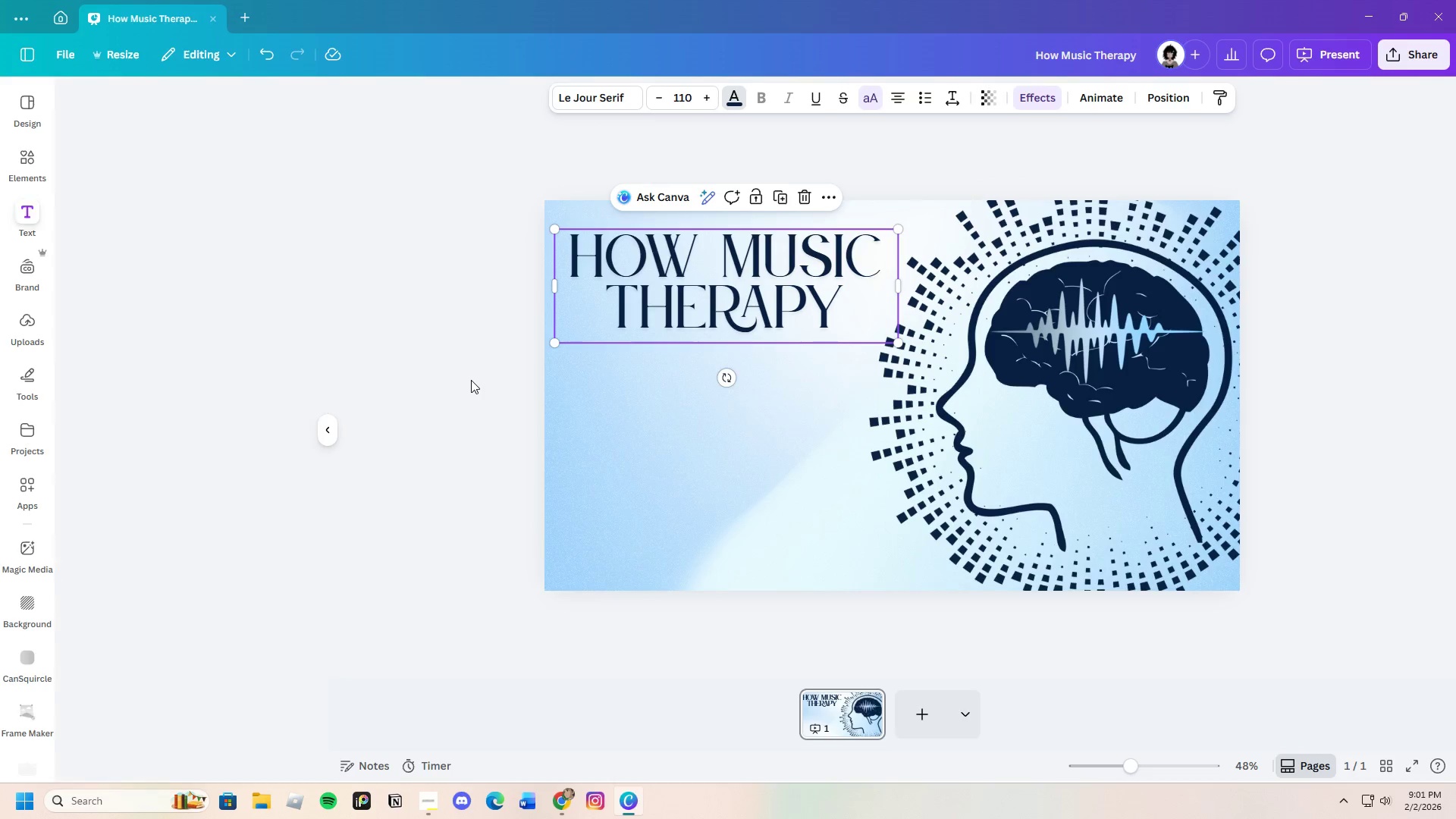 
double_click([471, 380])
 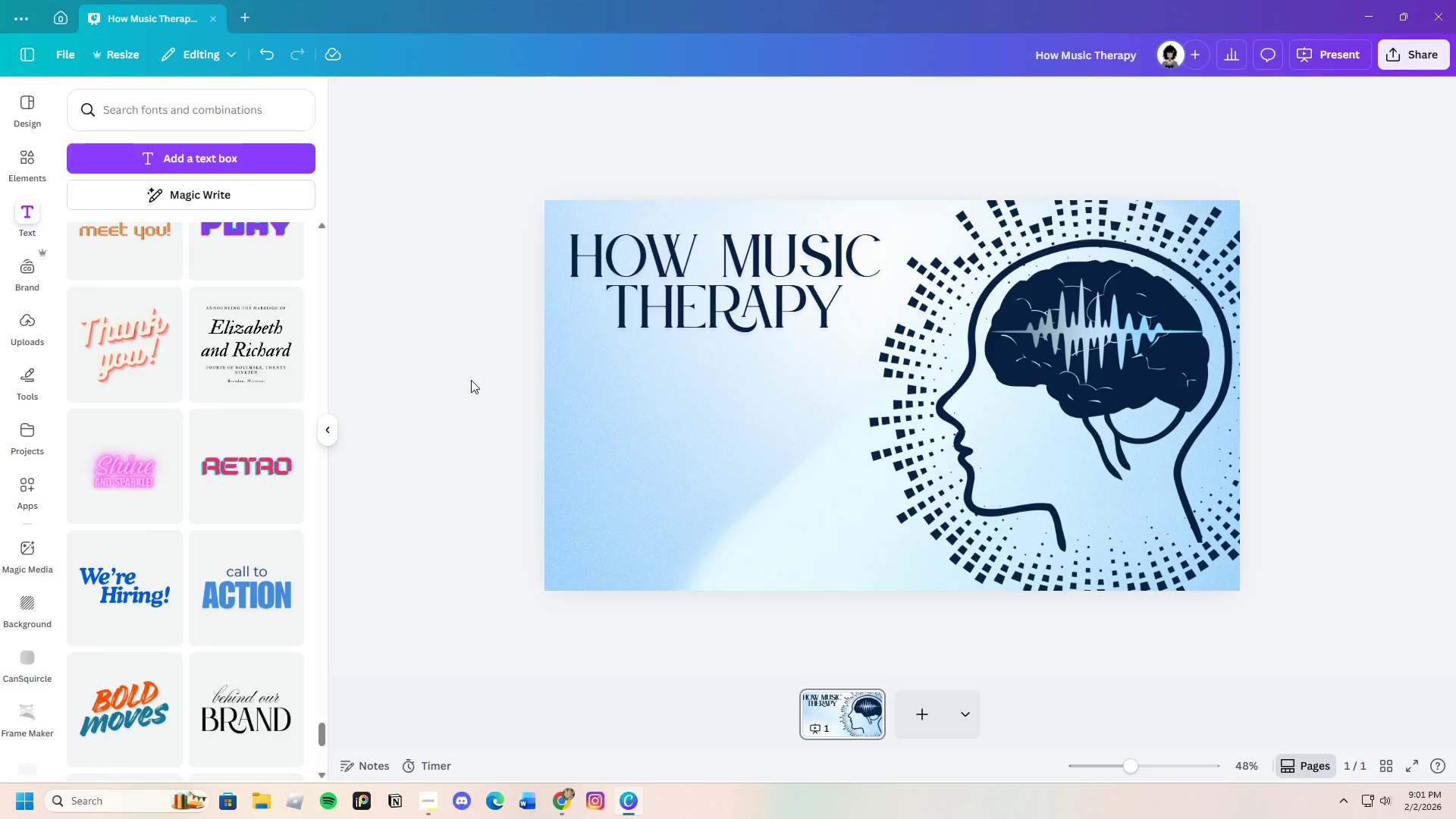 
left_click([843, 297])
 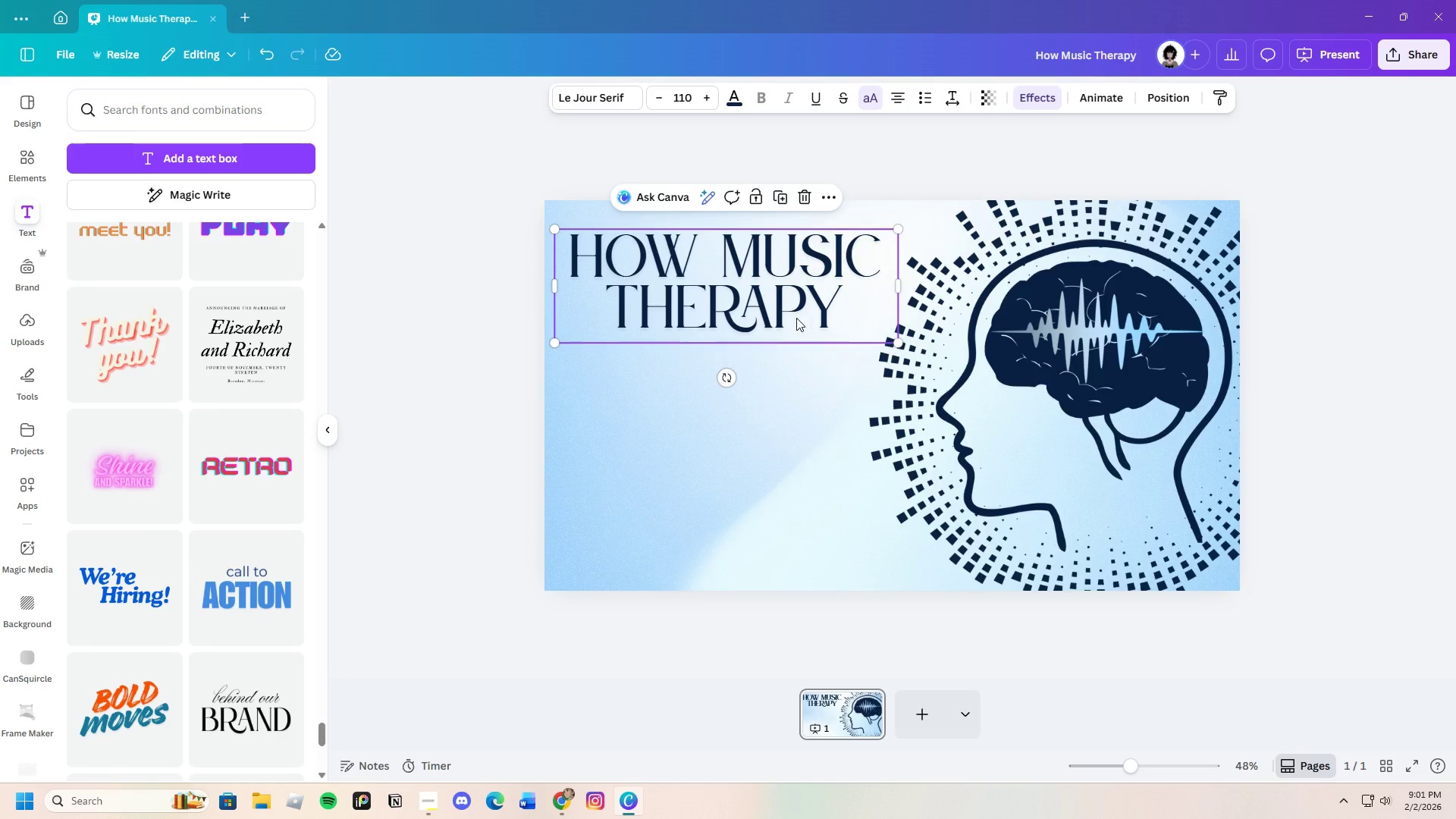 
left_click_drag(start_coordinate=[795, 318], to_coordinate=[798, 342])
 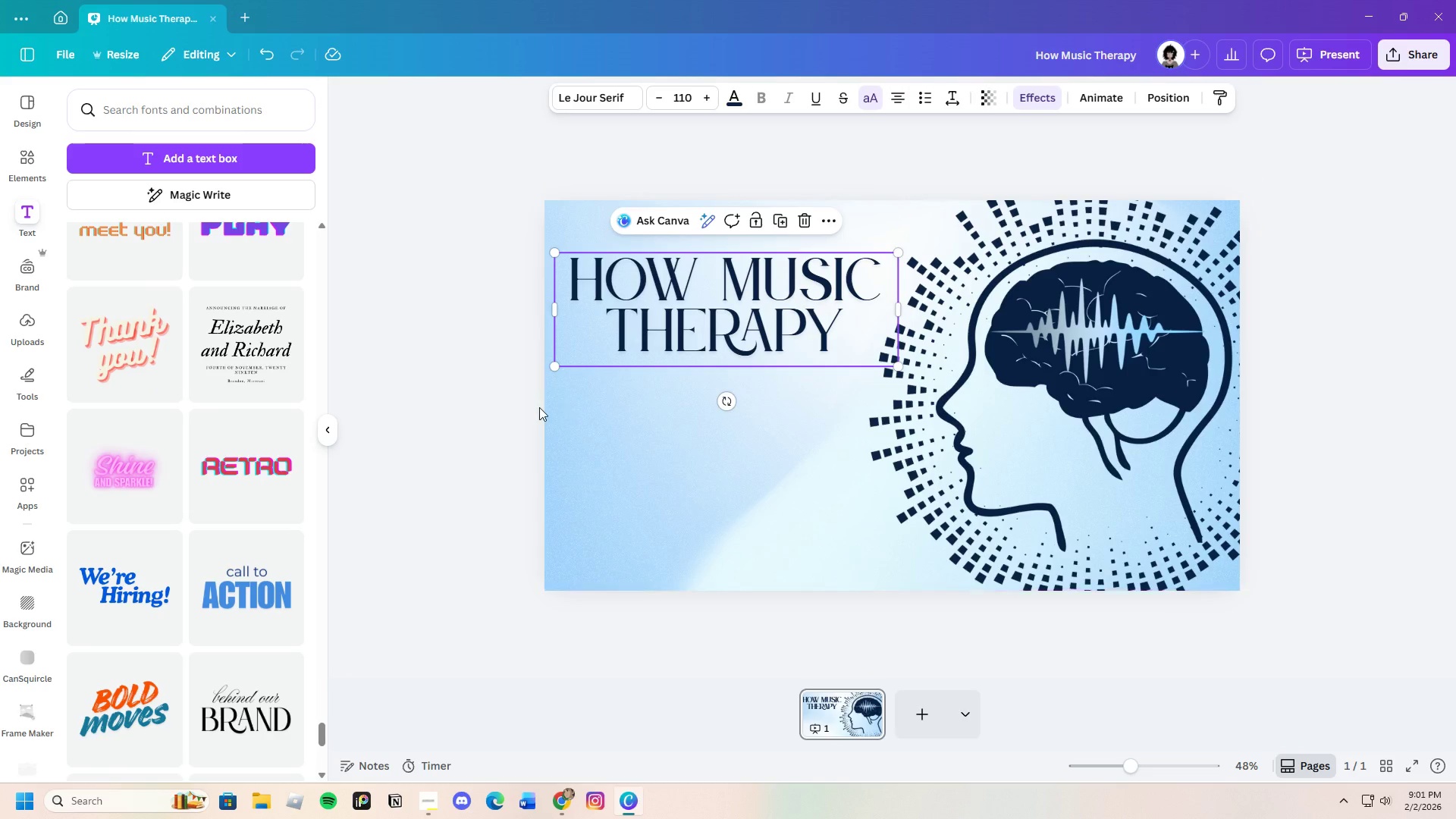 
left_click([539, 407])
 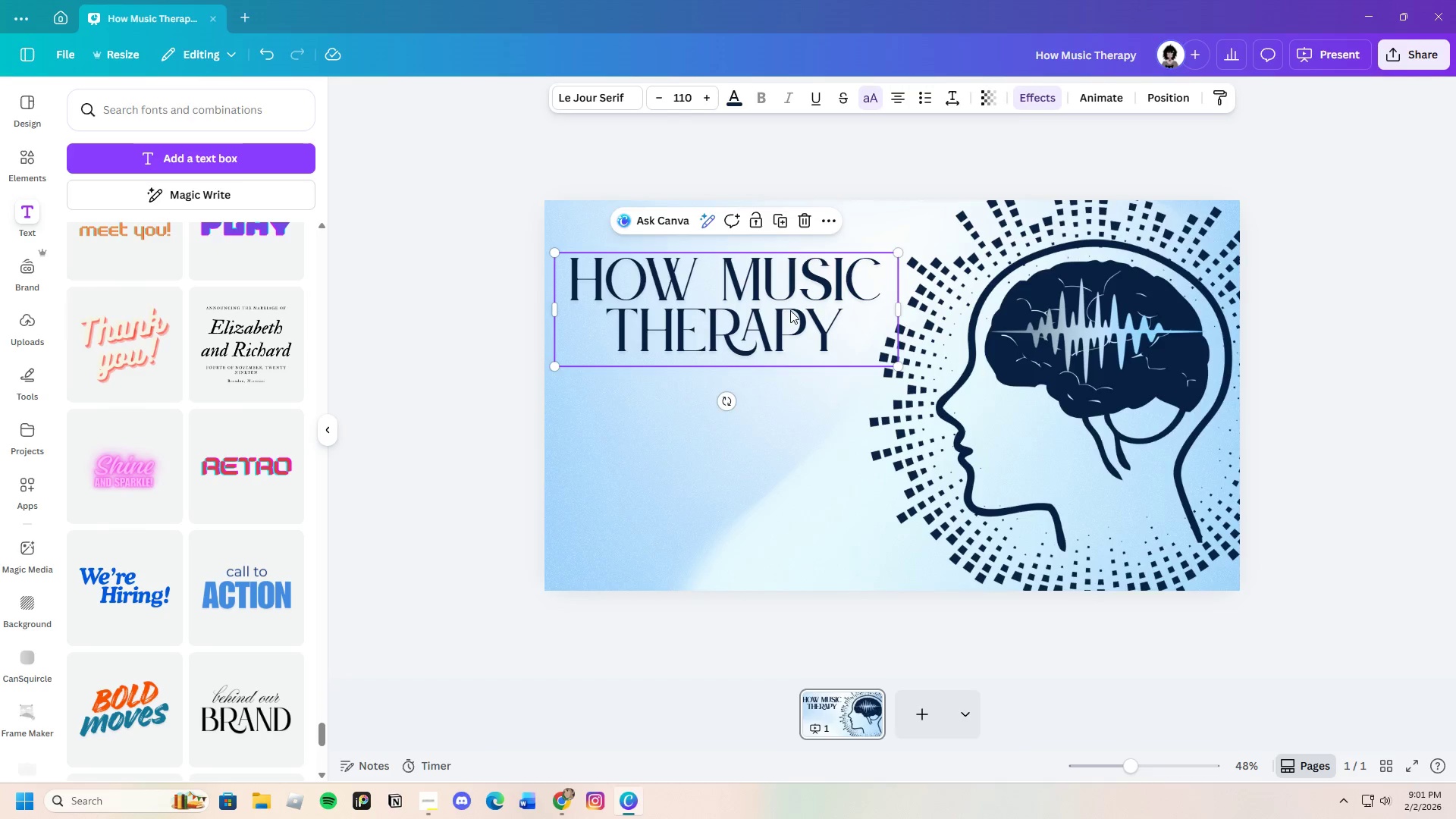 
left_click([802, 213])
 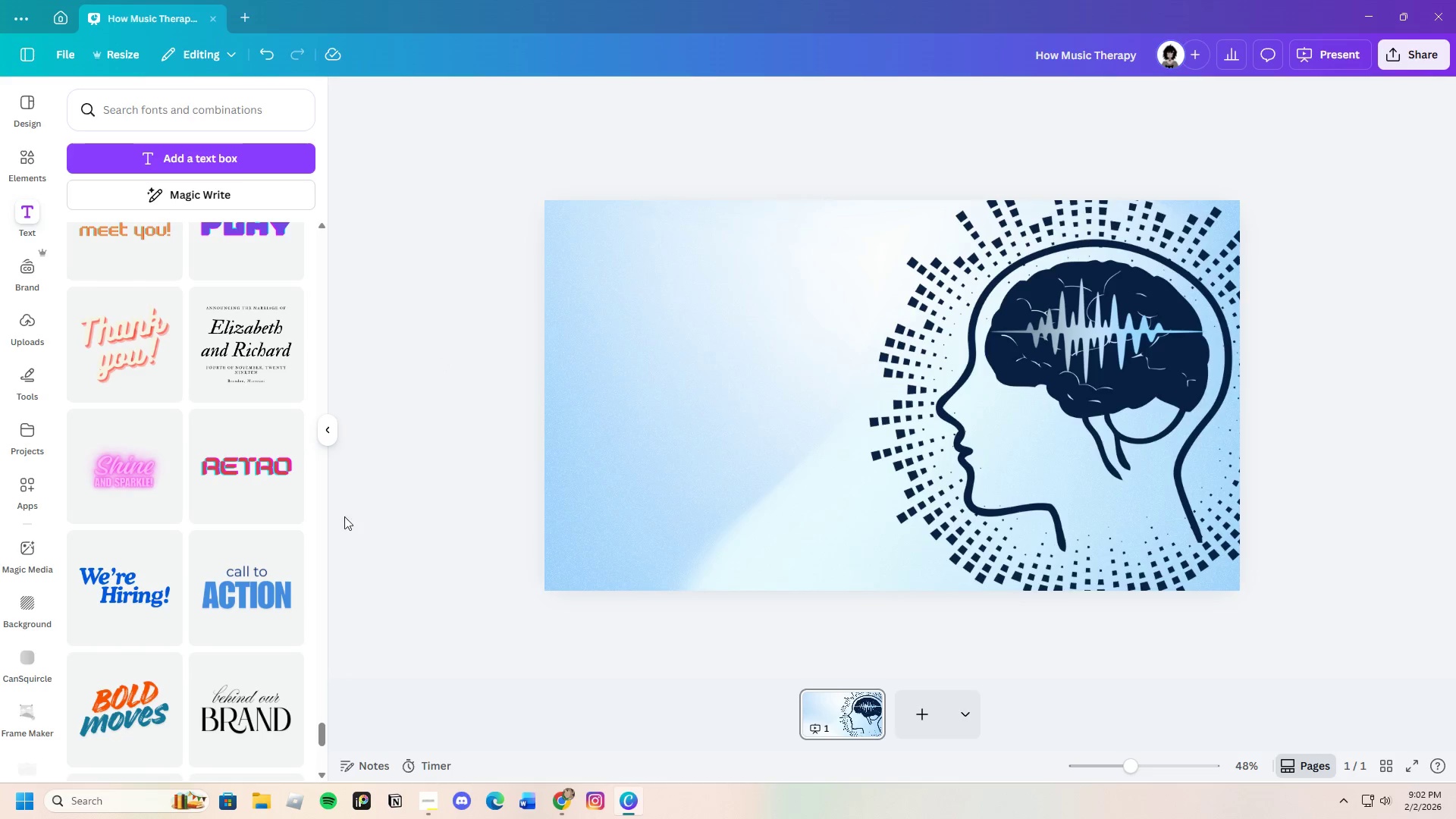 
scroll: coordinate [264, 572], scroll_direction: down, amount: 4.0
 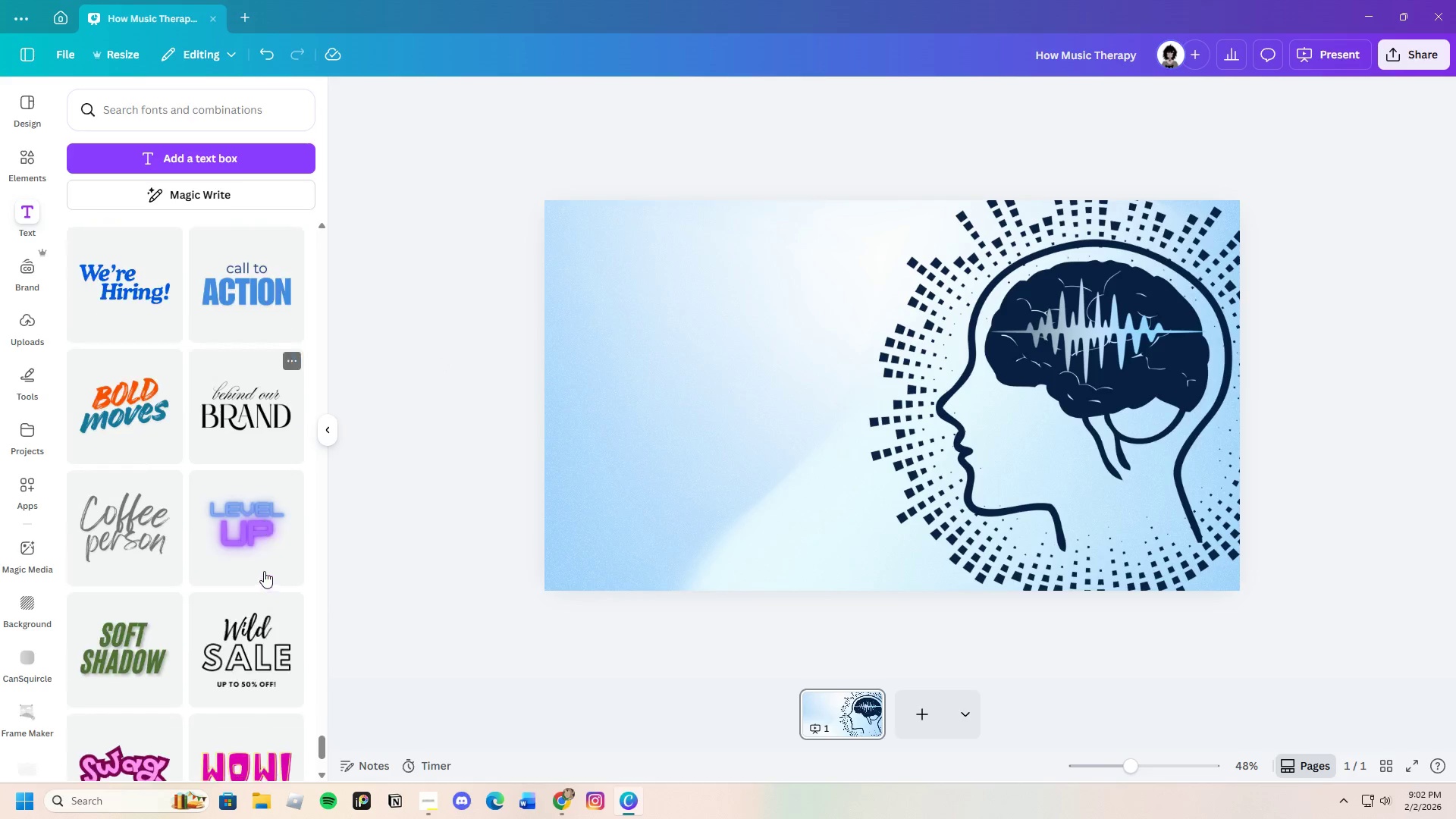 
mouse_move([259, 551])
 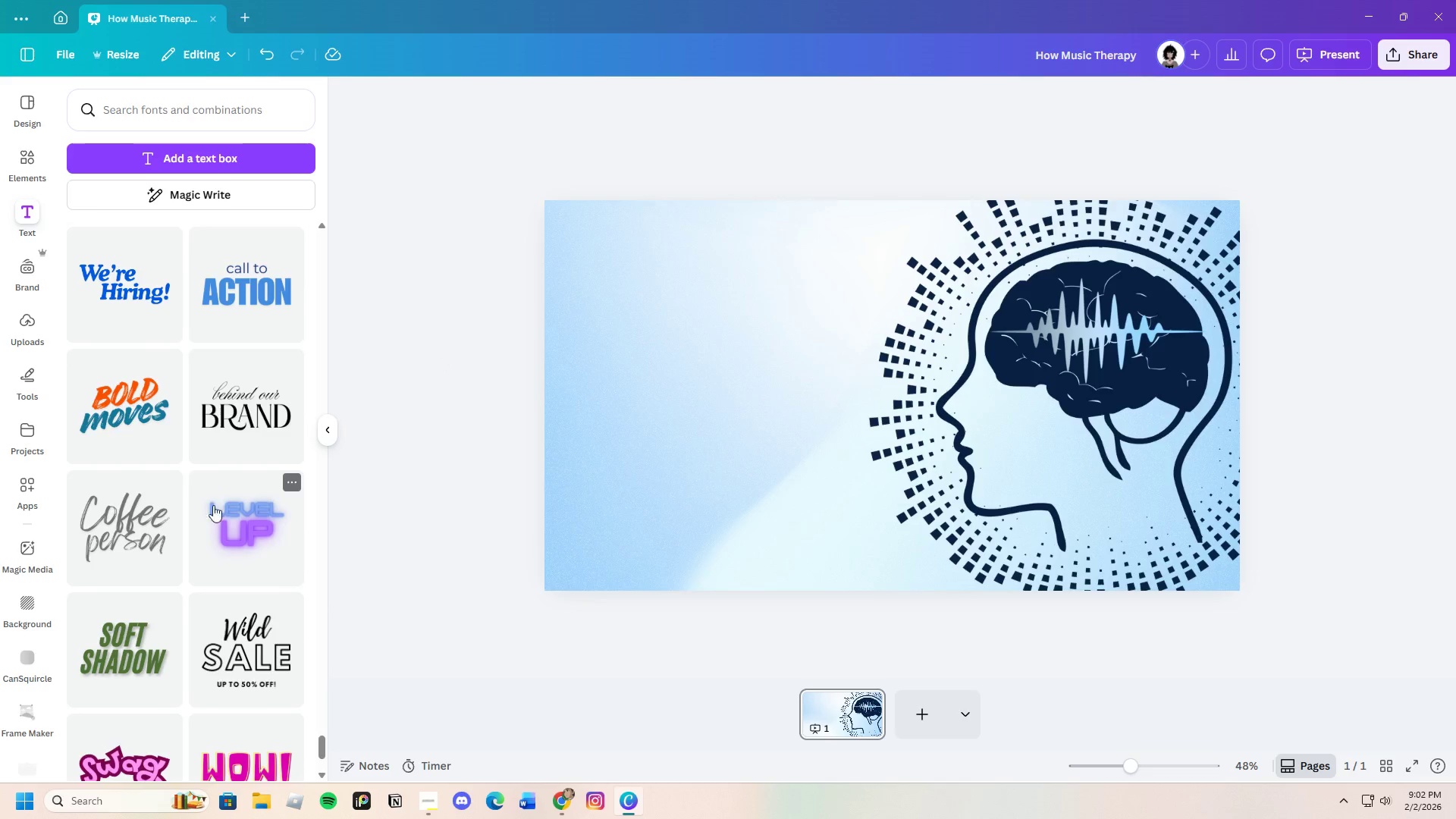 
scroll: coordinate [213, 507], scroll_direction: down, amount: 1.0
 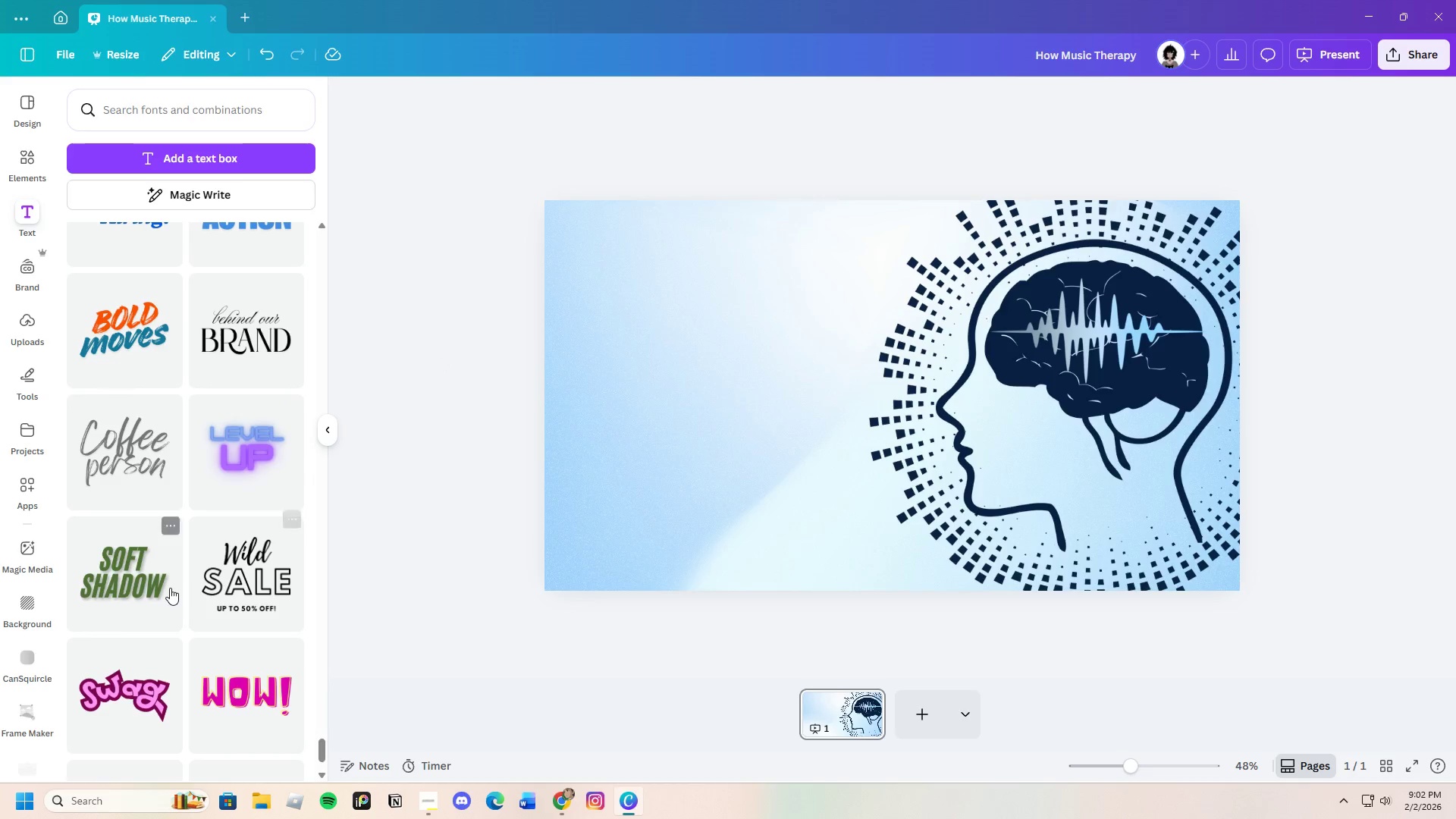 
left_click([151, 582])
 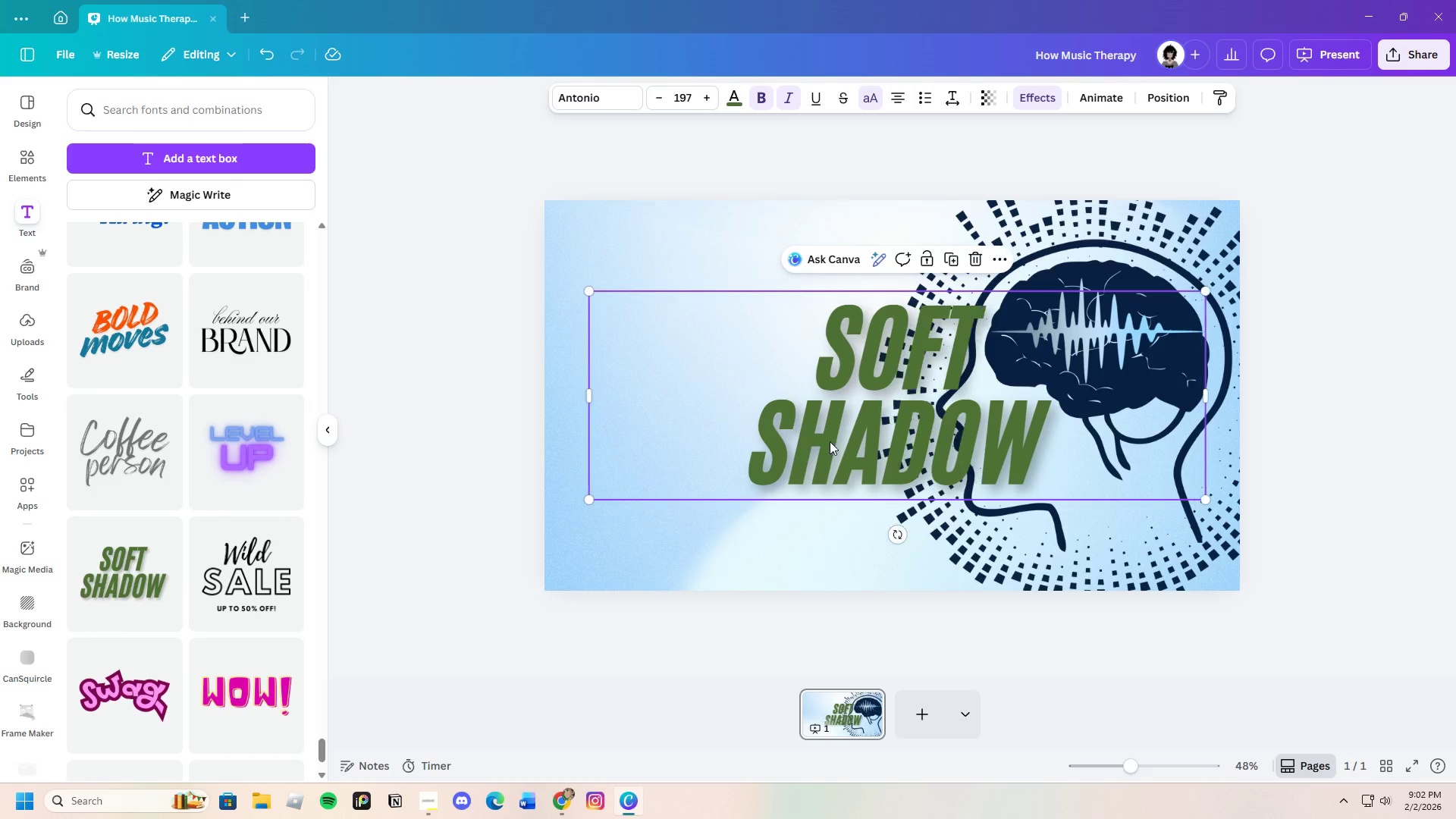 
left_click([830, 441])
 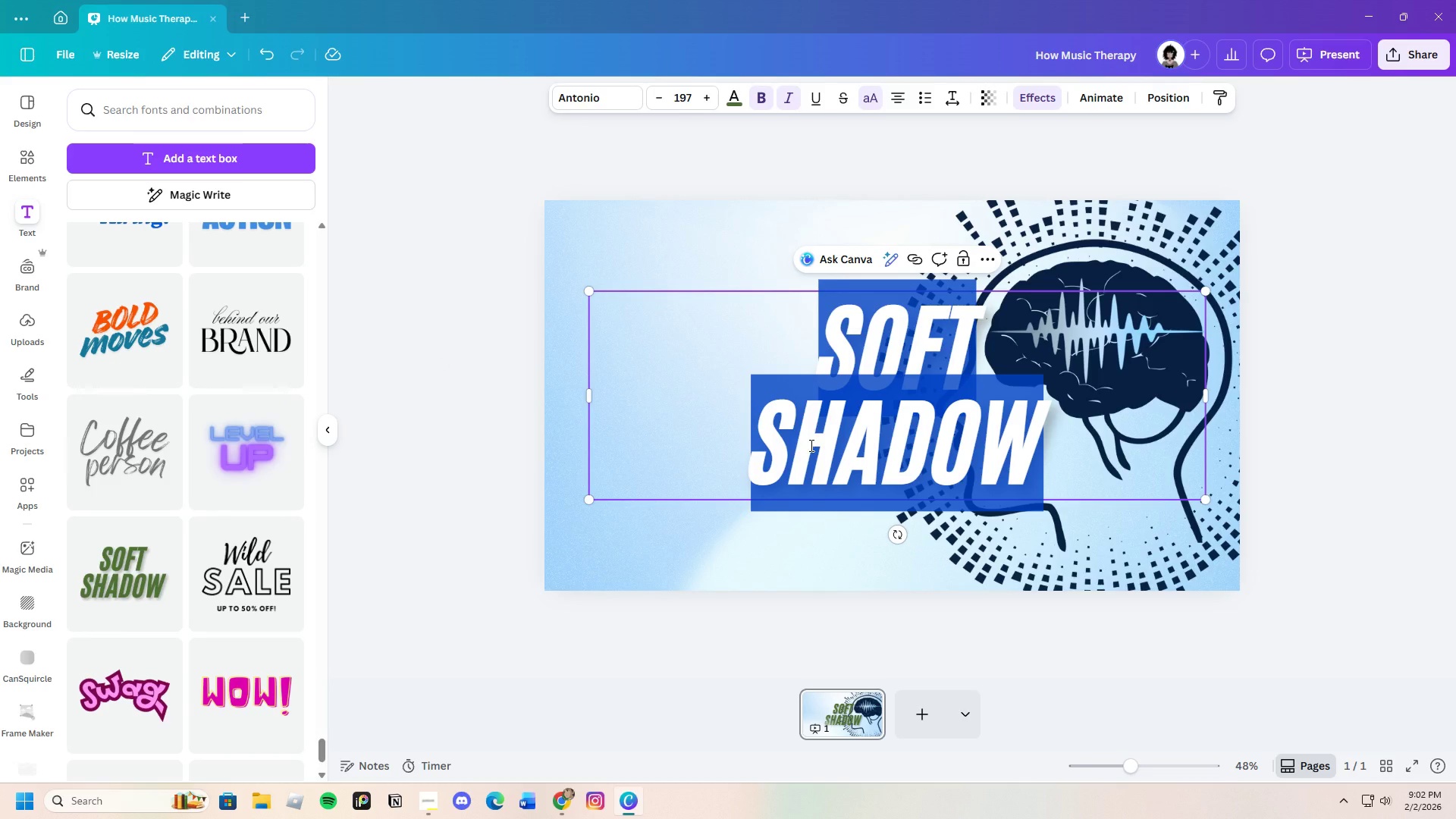 
key(Backspace)
type(Hpew)
key(Backspace)
key(Backspace)
key(Backspace)
type(oe )
key(Backspace)
key(Backspace)
type(w music therapy)
 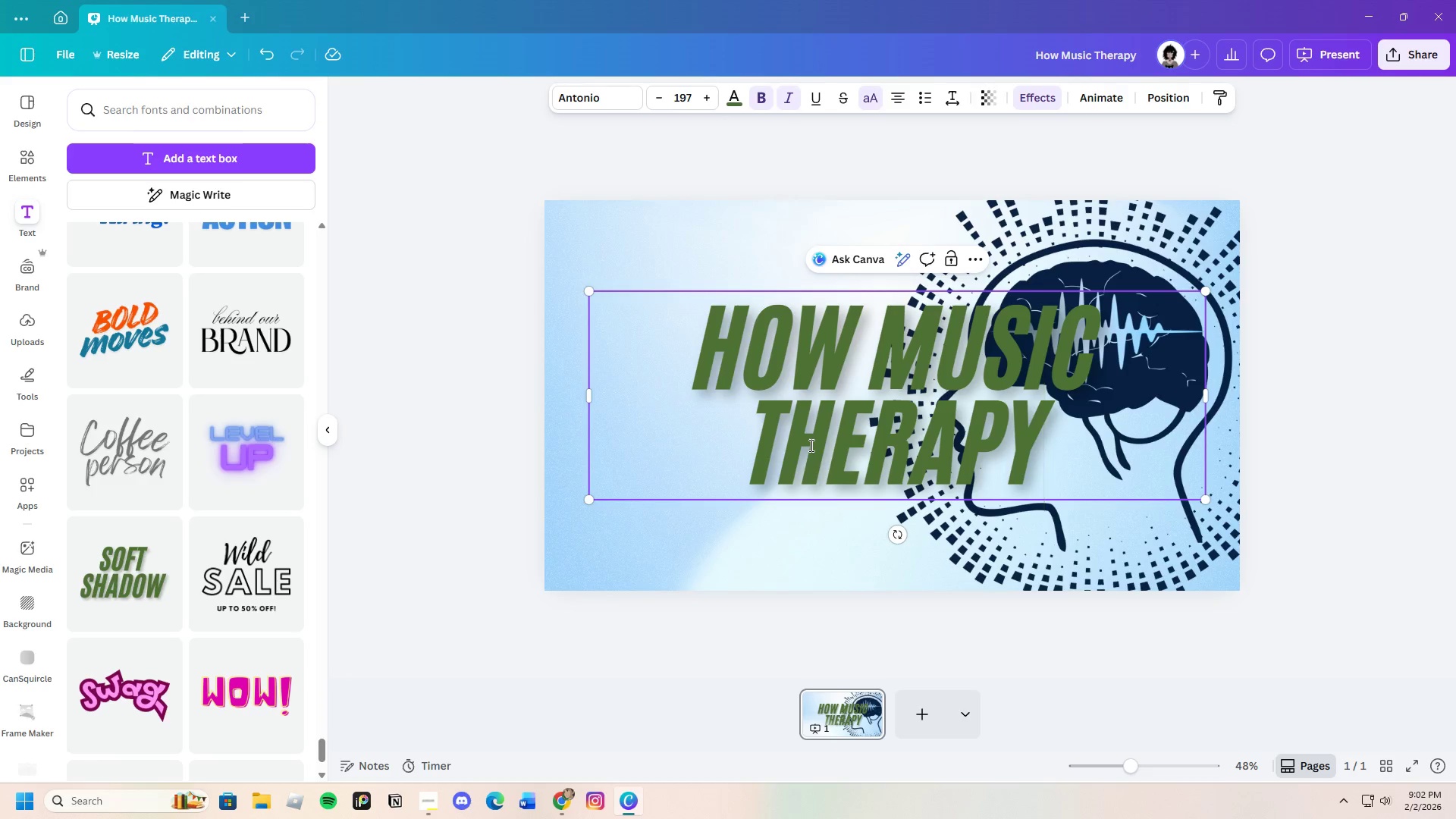 
left_click([731, 102])
 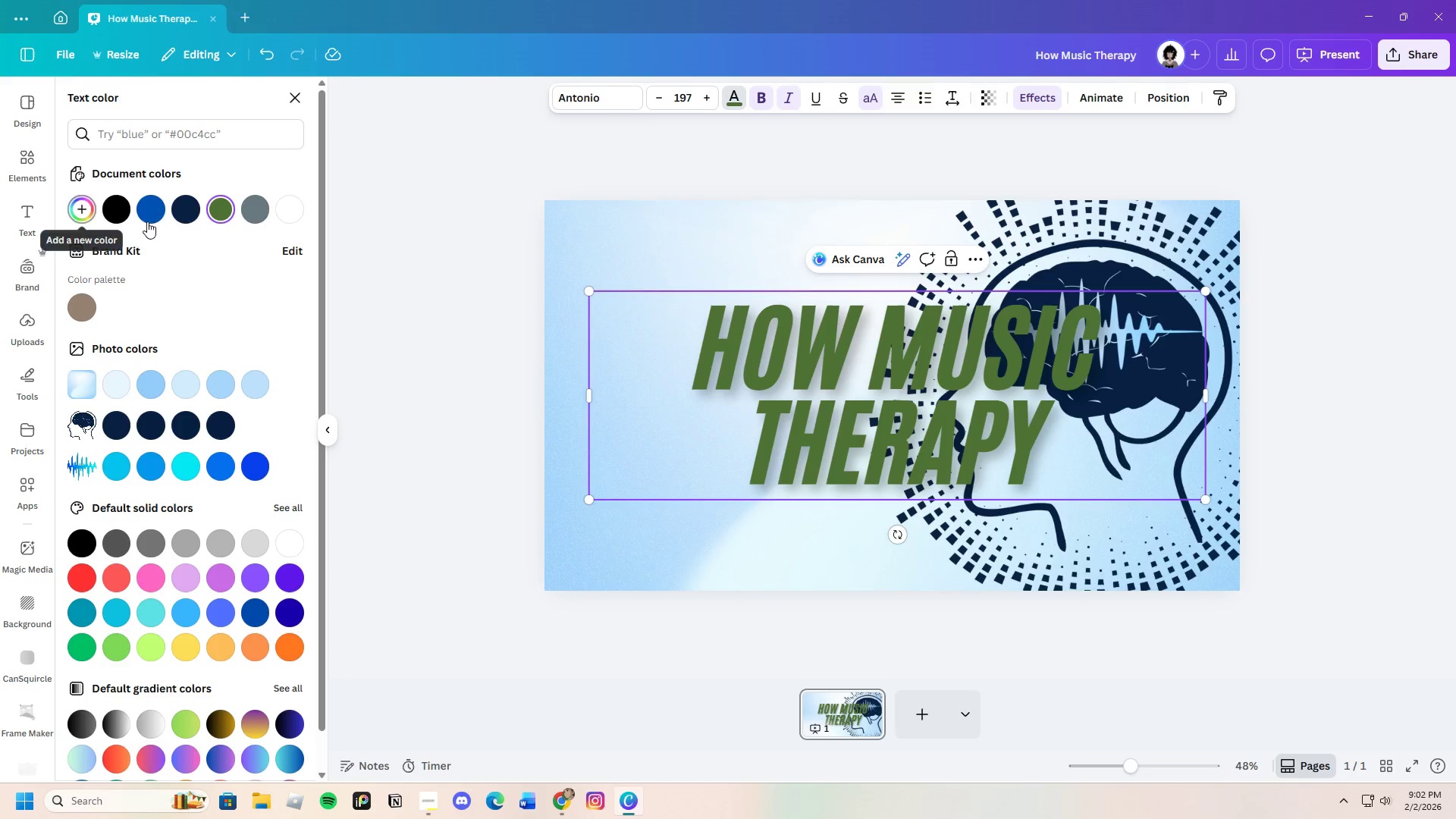 
left_click([191, 207])
 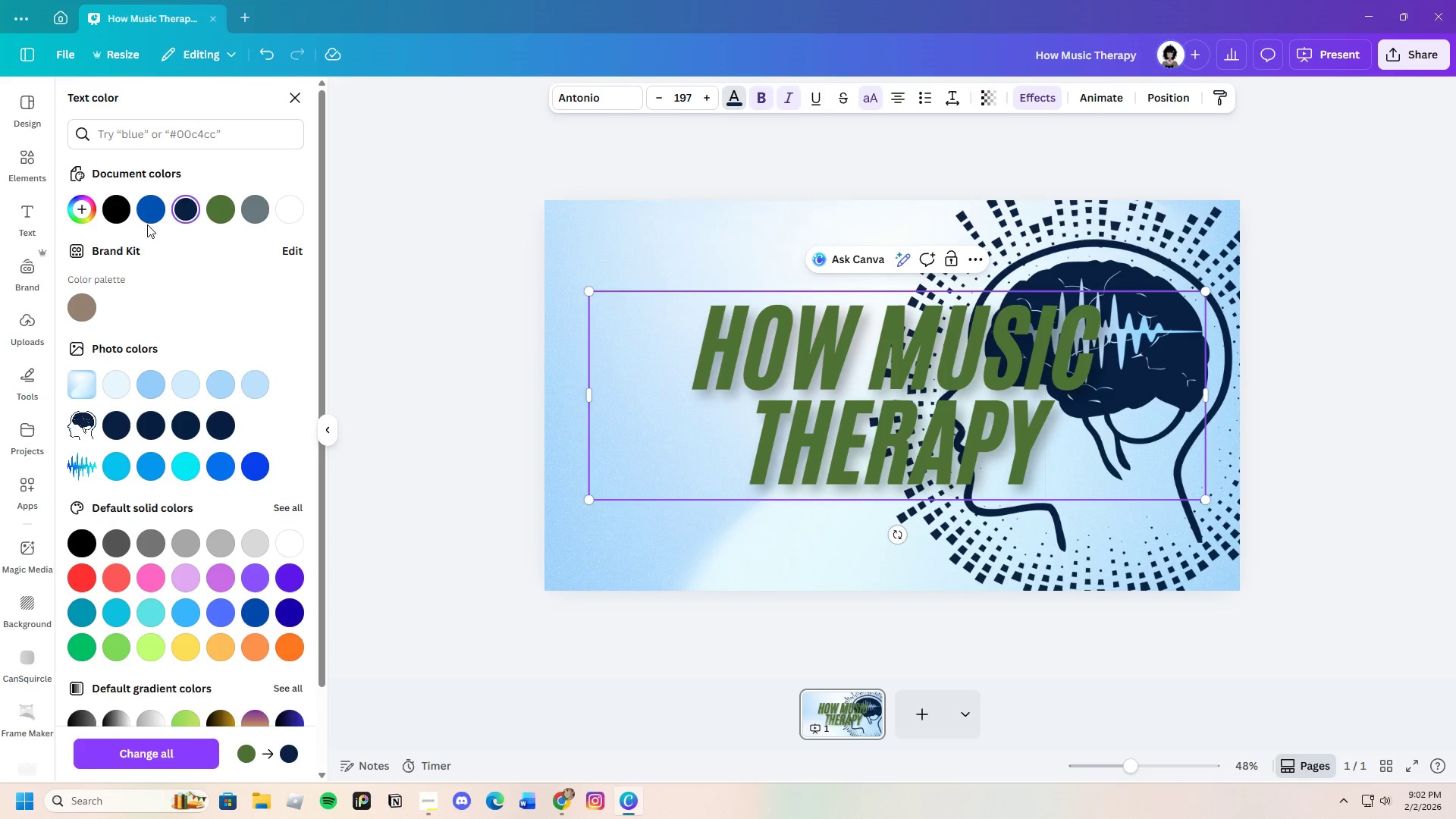 
left_click([146, 217])
 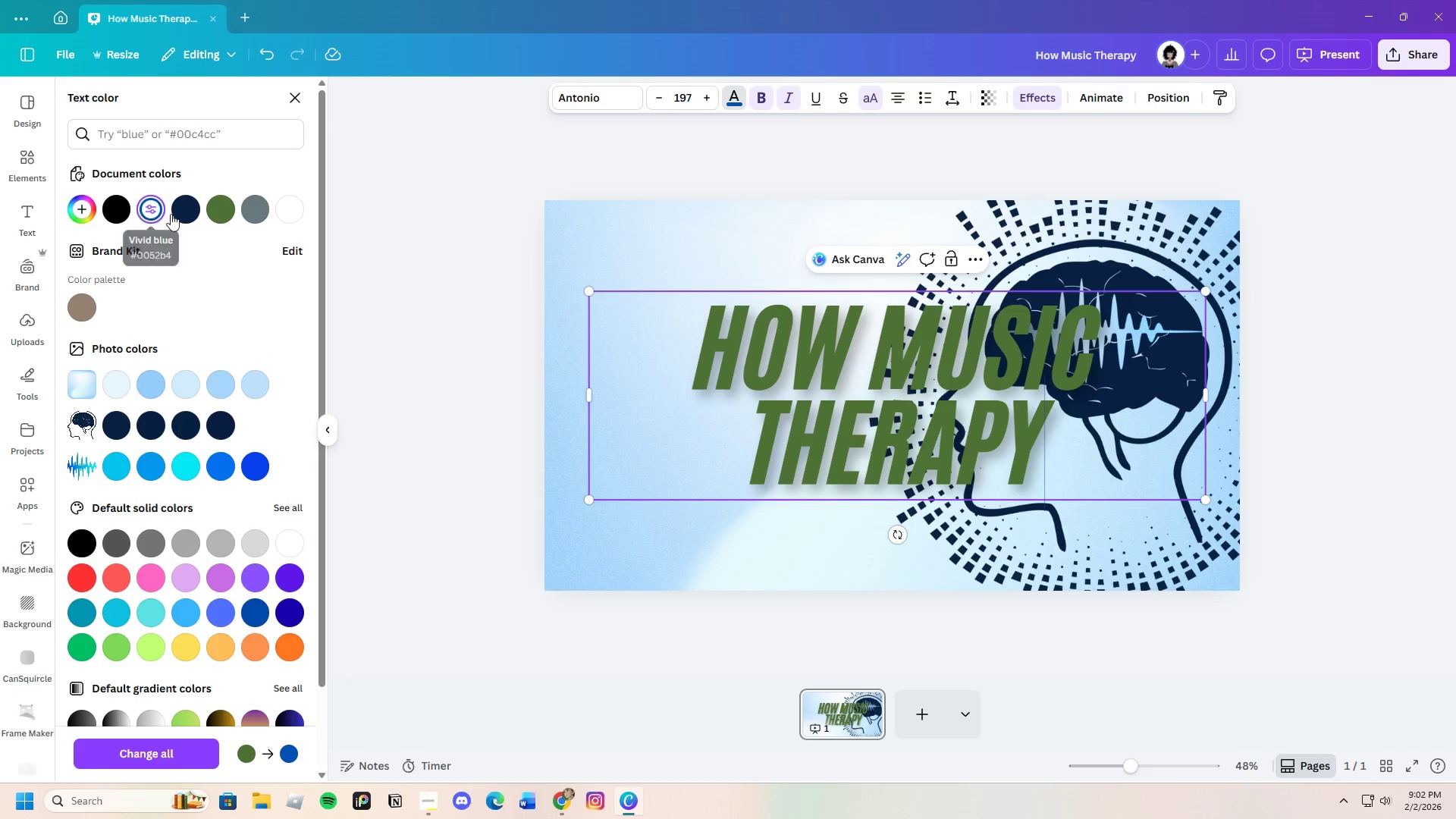 
left_click([180, 212])
 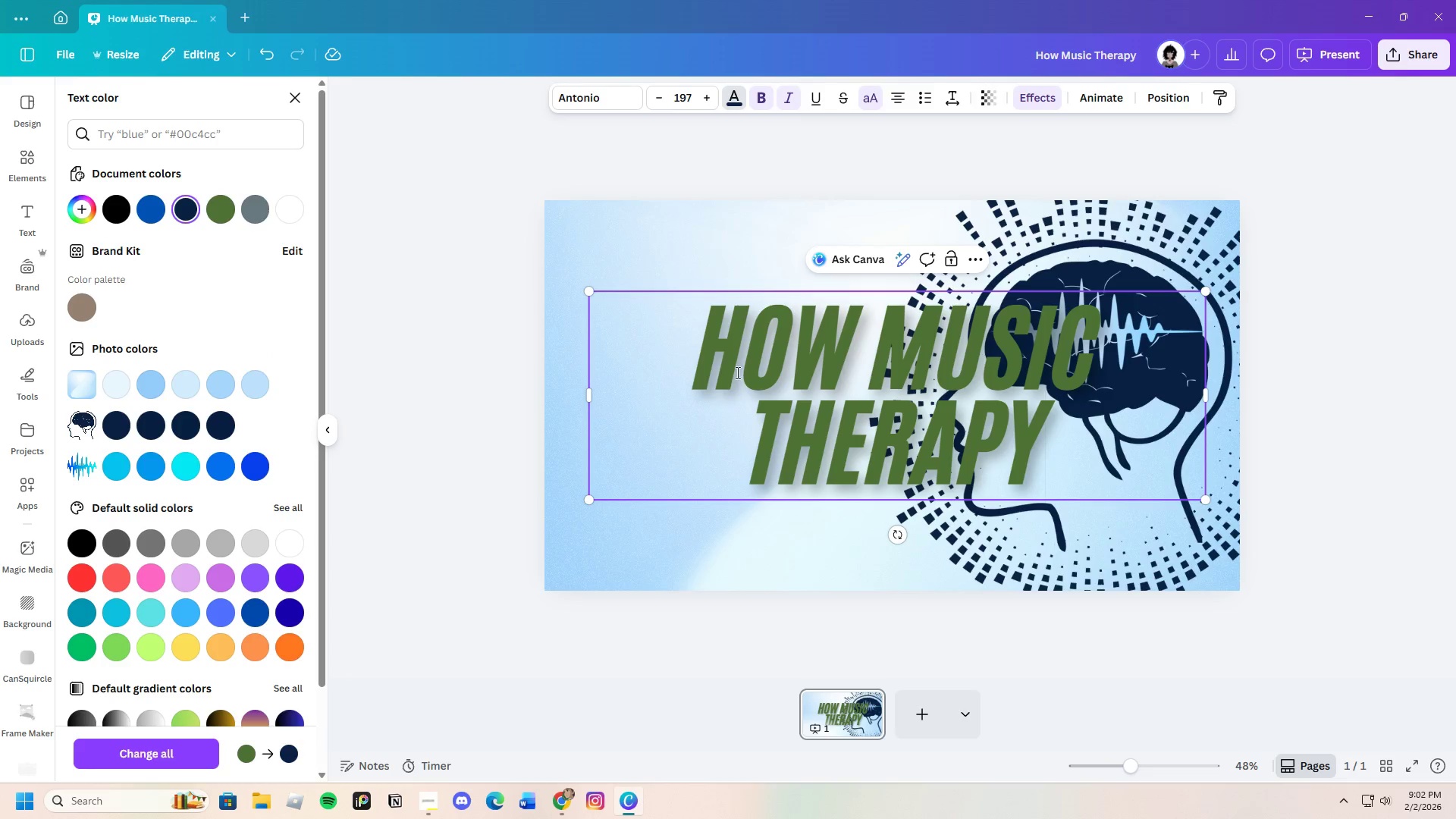 
left_click([701, 356])
 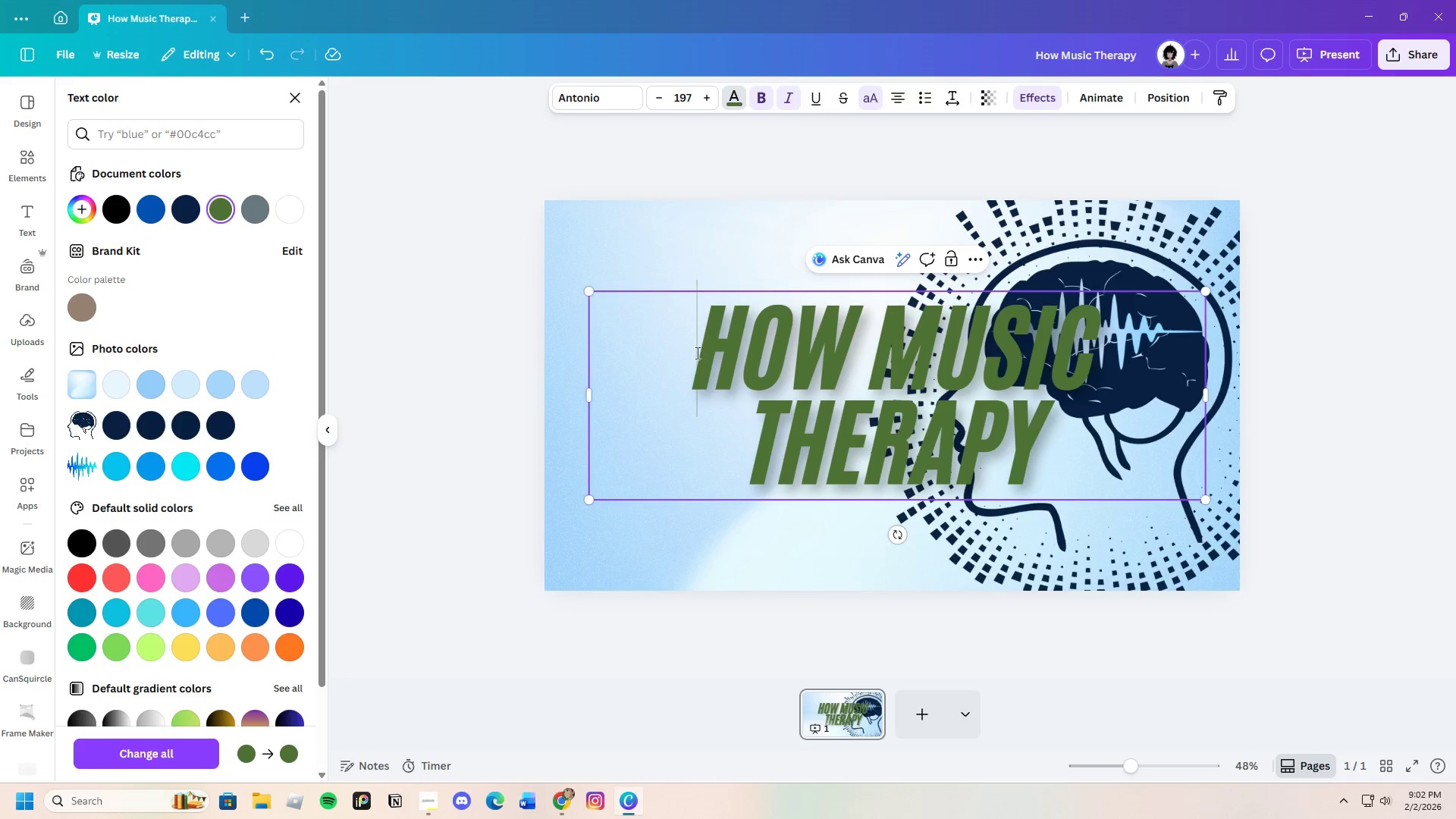 
left_click_drag(start_coordinate=[695, 353], to_coordinate=[1040, 464])
 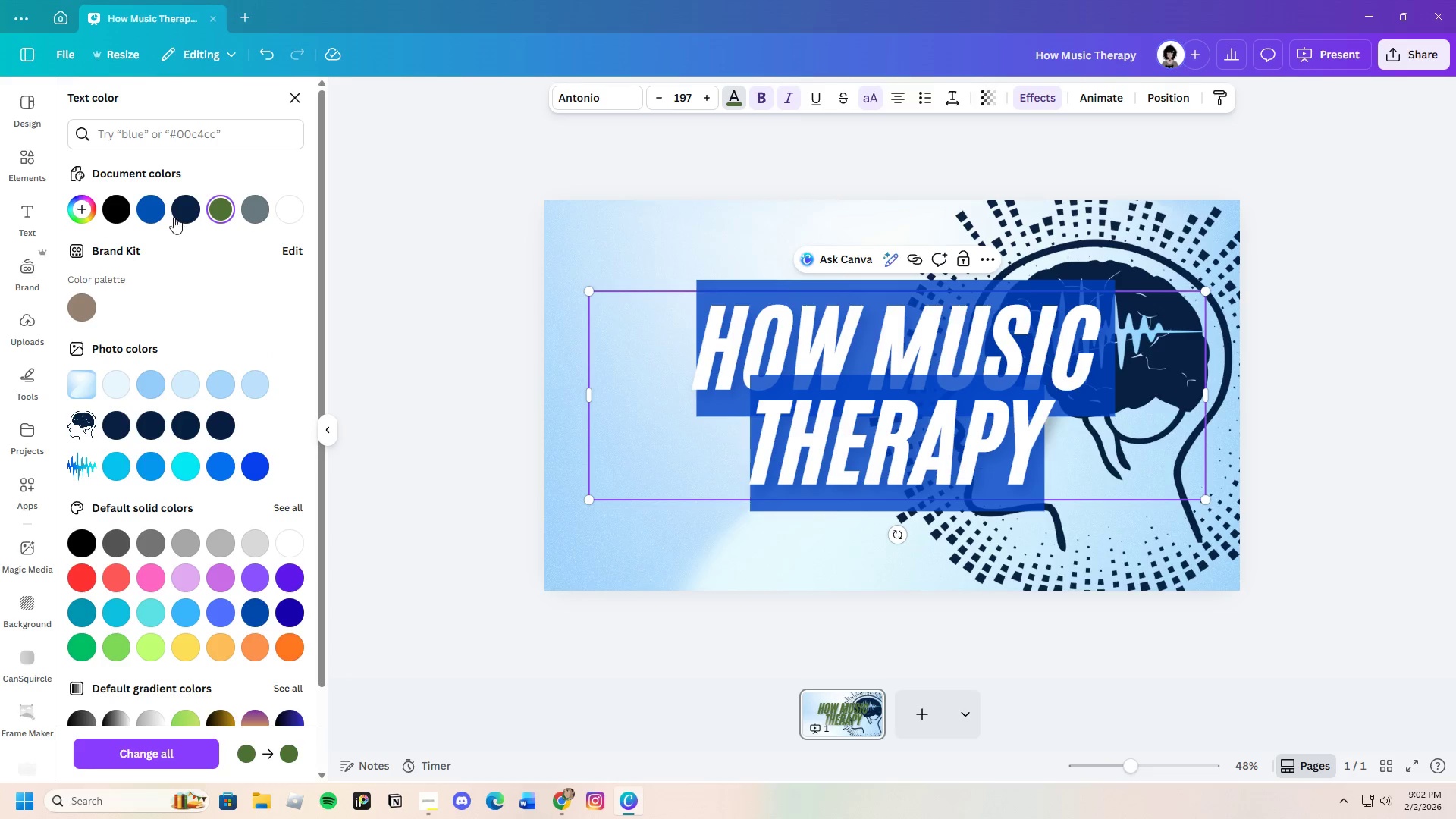 
left_click([180, 215])
 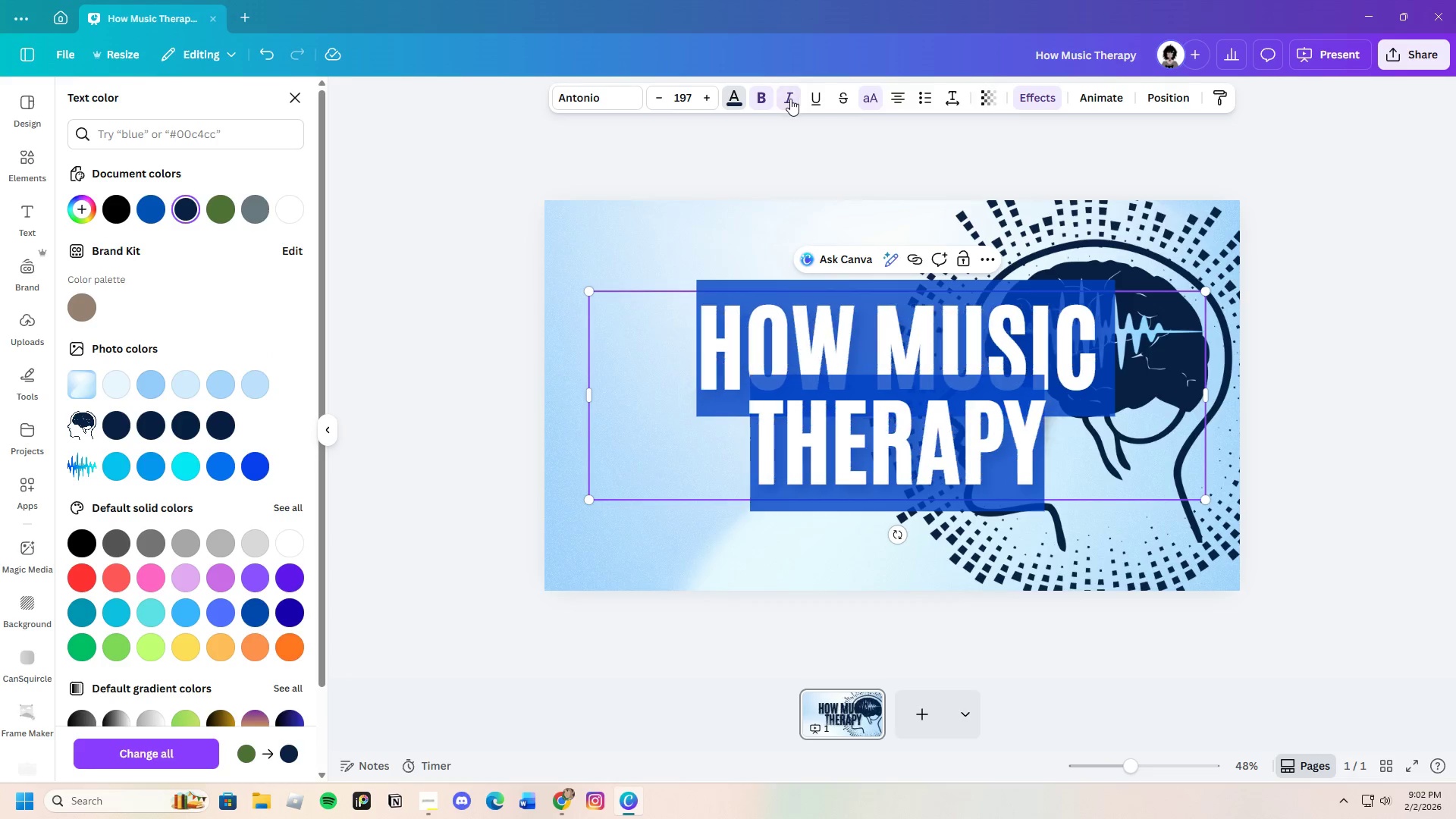 
left_click([773, 210])
 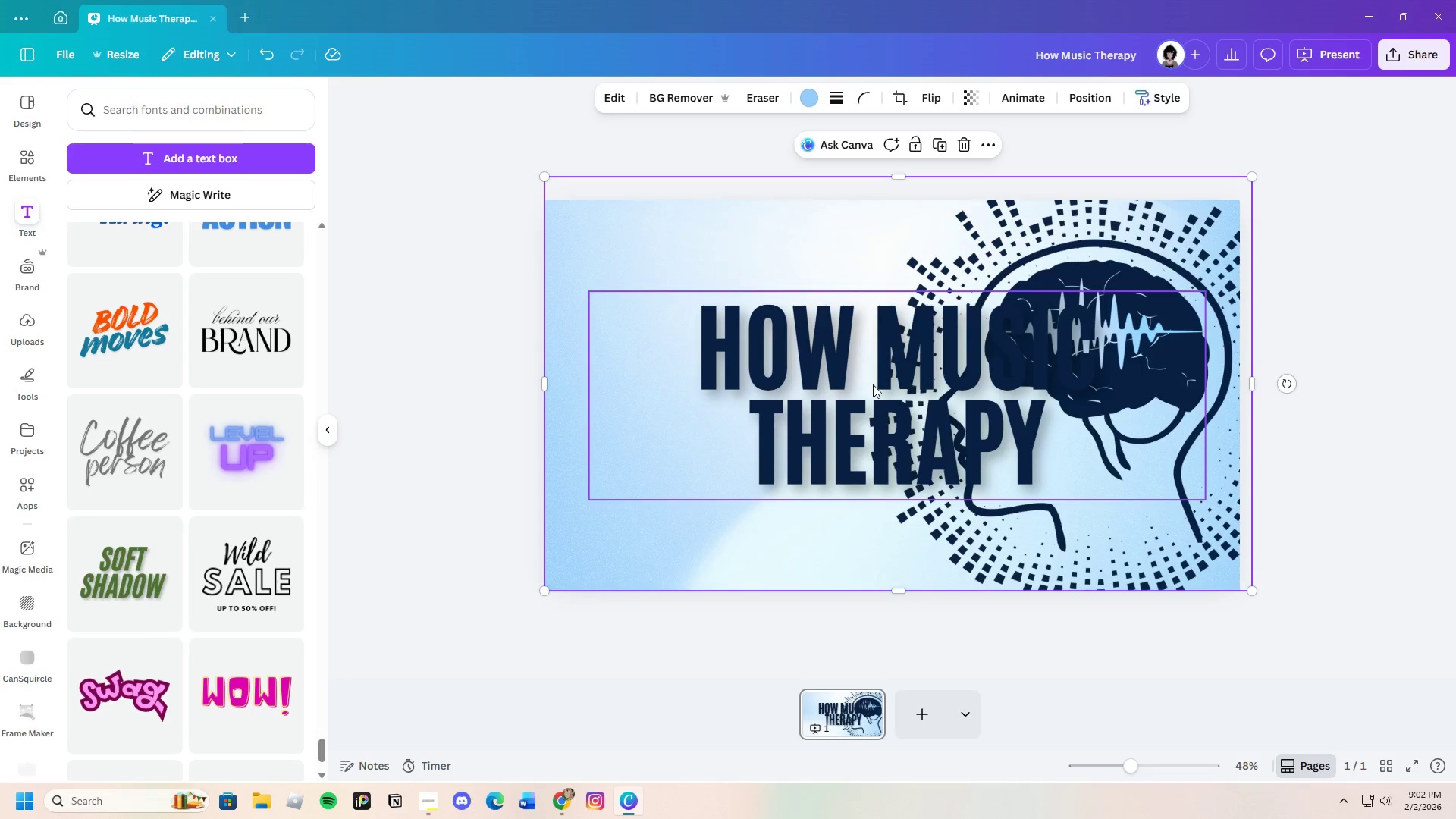 
left_click([873, 384])
 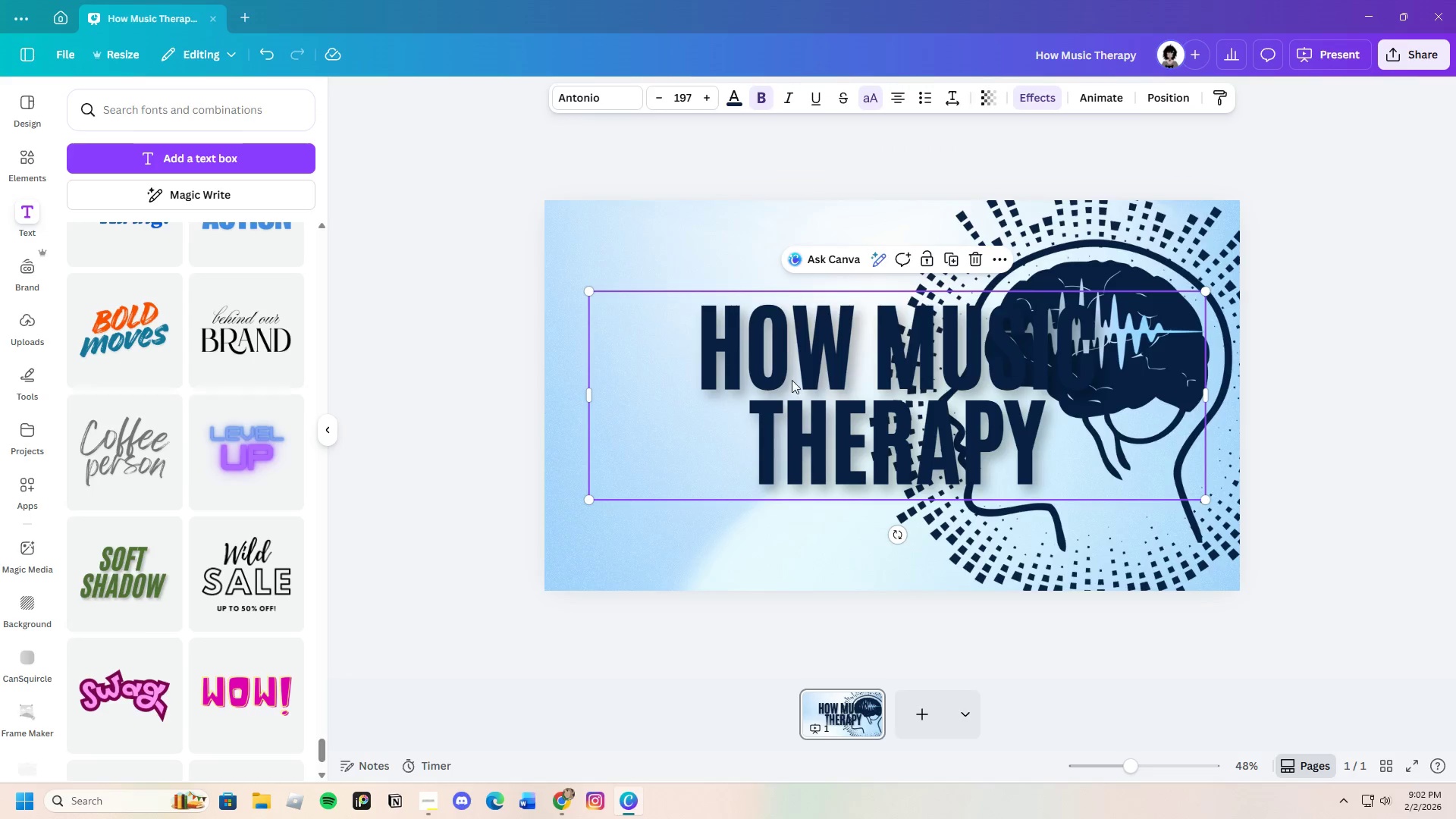 
left_click_drag(start_coordinate=[792, 380], to_coordinate=[637, 308])
 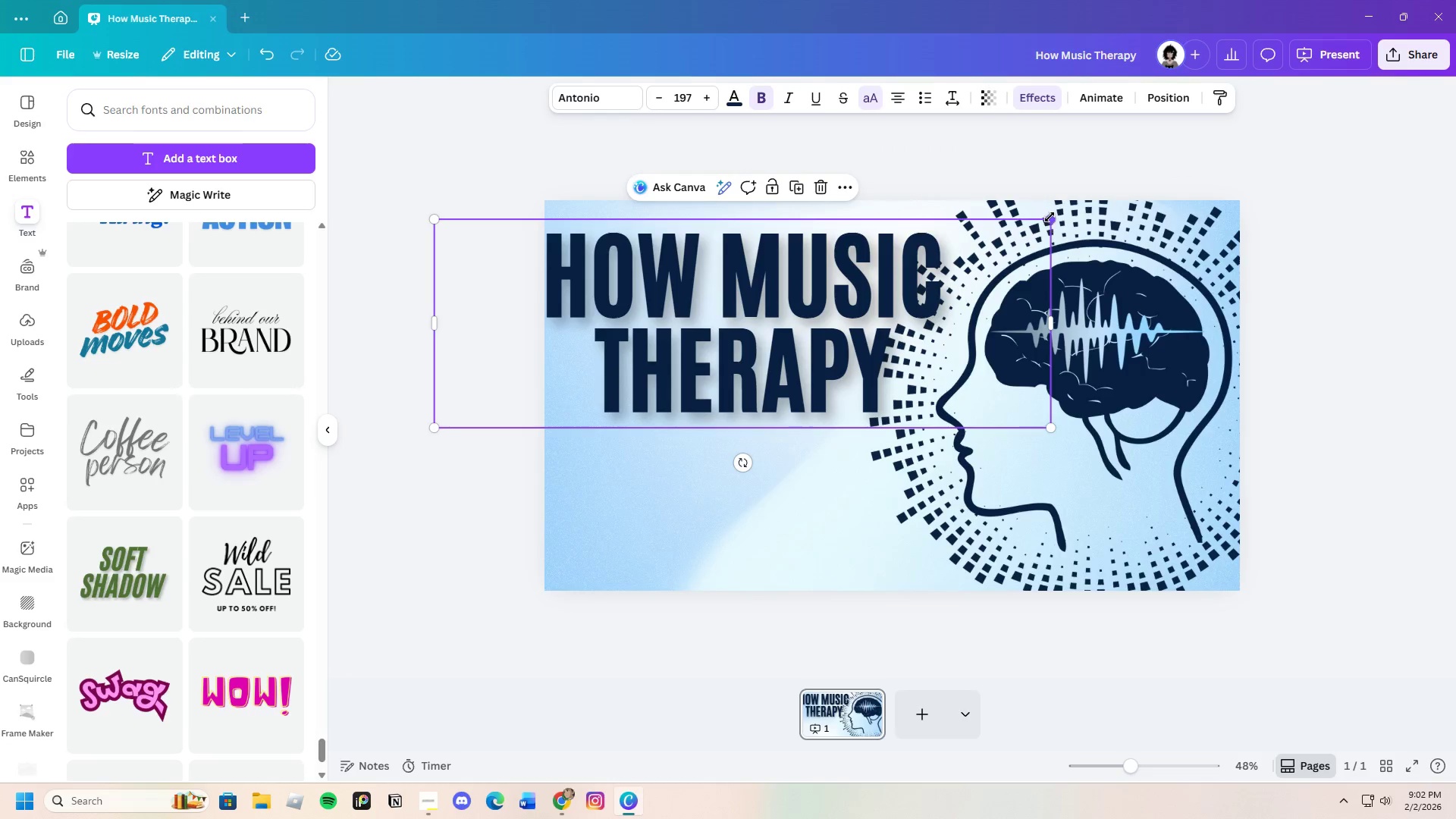 
left_click_drag(start_coordinate=[1050, 217], to_coordinate=[809, 302])
 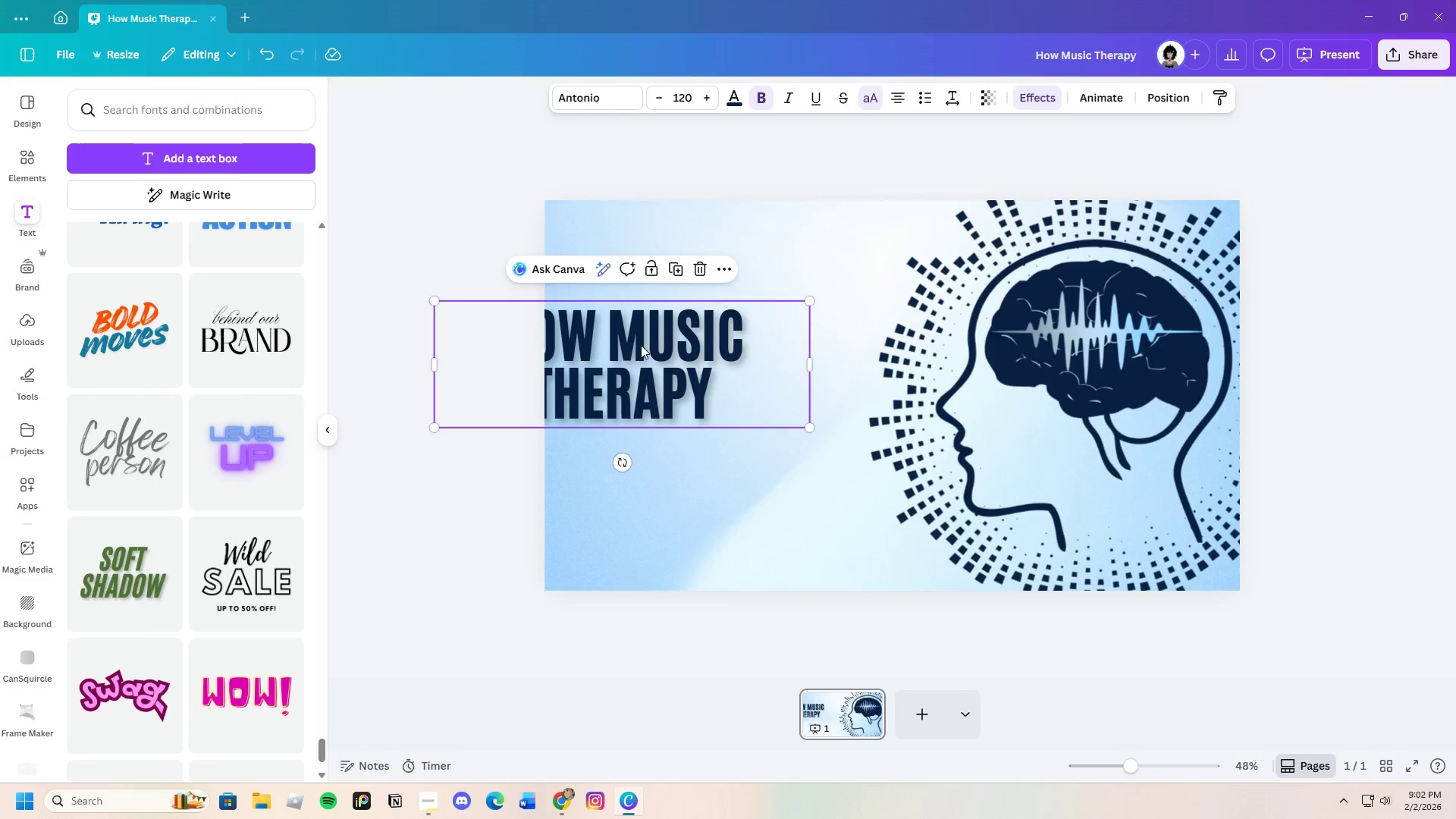 
left_click_drag(start_coordinate=[643, 345], to_coordinate=[767, 265])
 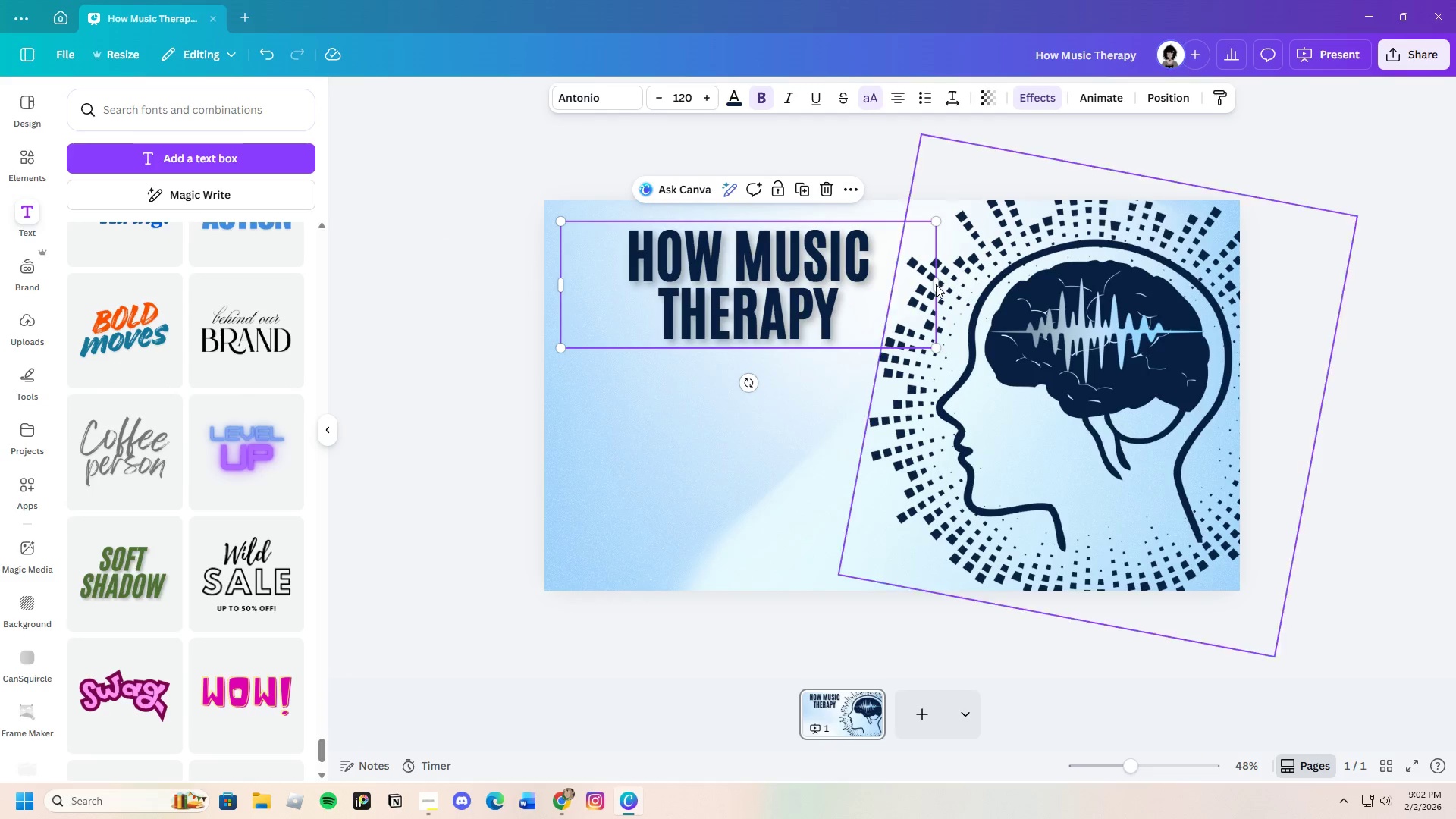 
left_click_drag(start_coordinate=[938, 284], to_coordinate=[855, 286])
 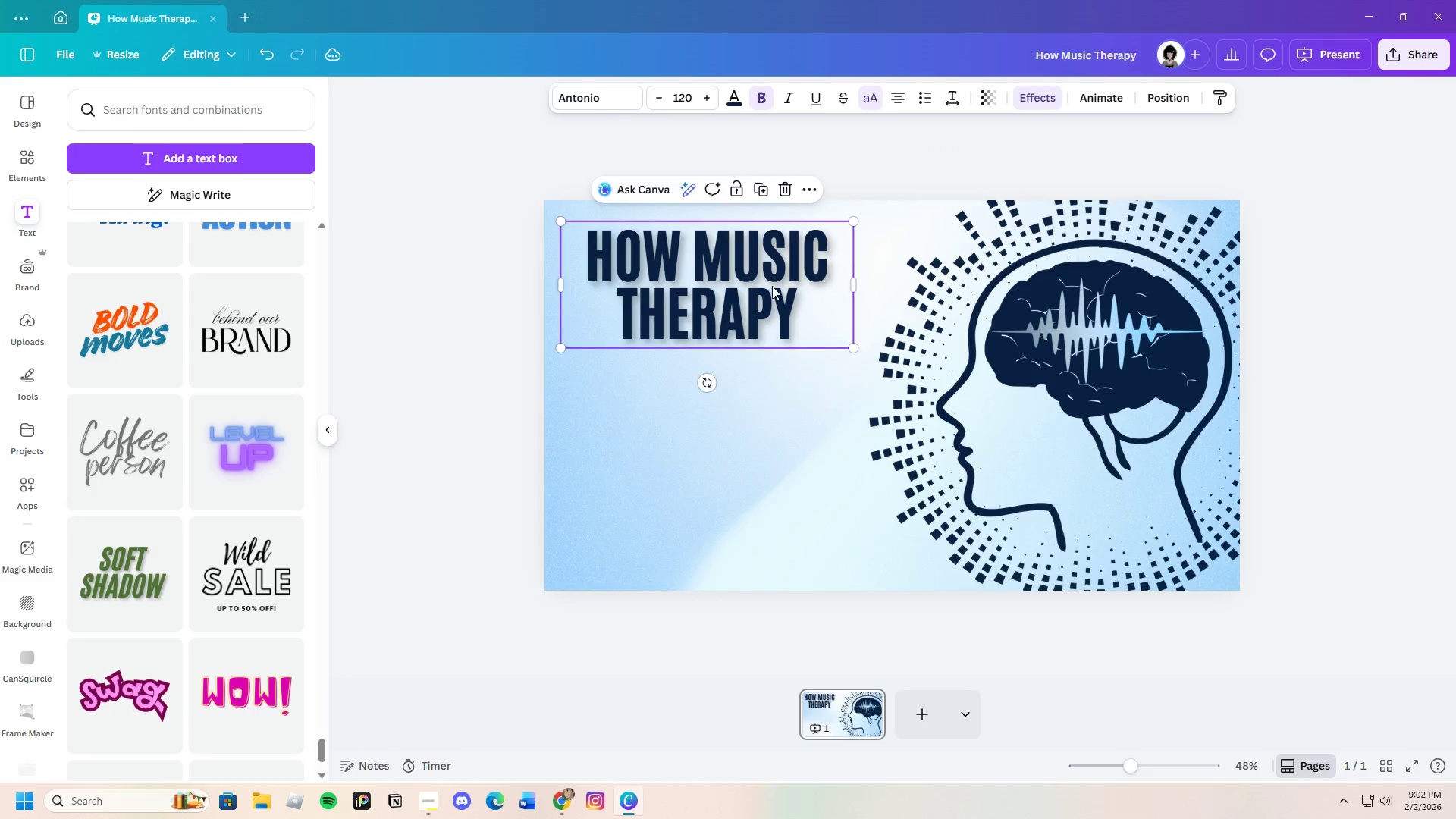 
left_click_drag(start_coordinate=[769, 286], to_coordinate=[786, 301])
 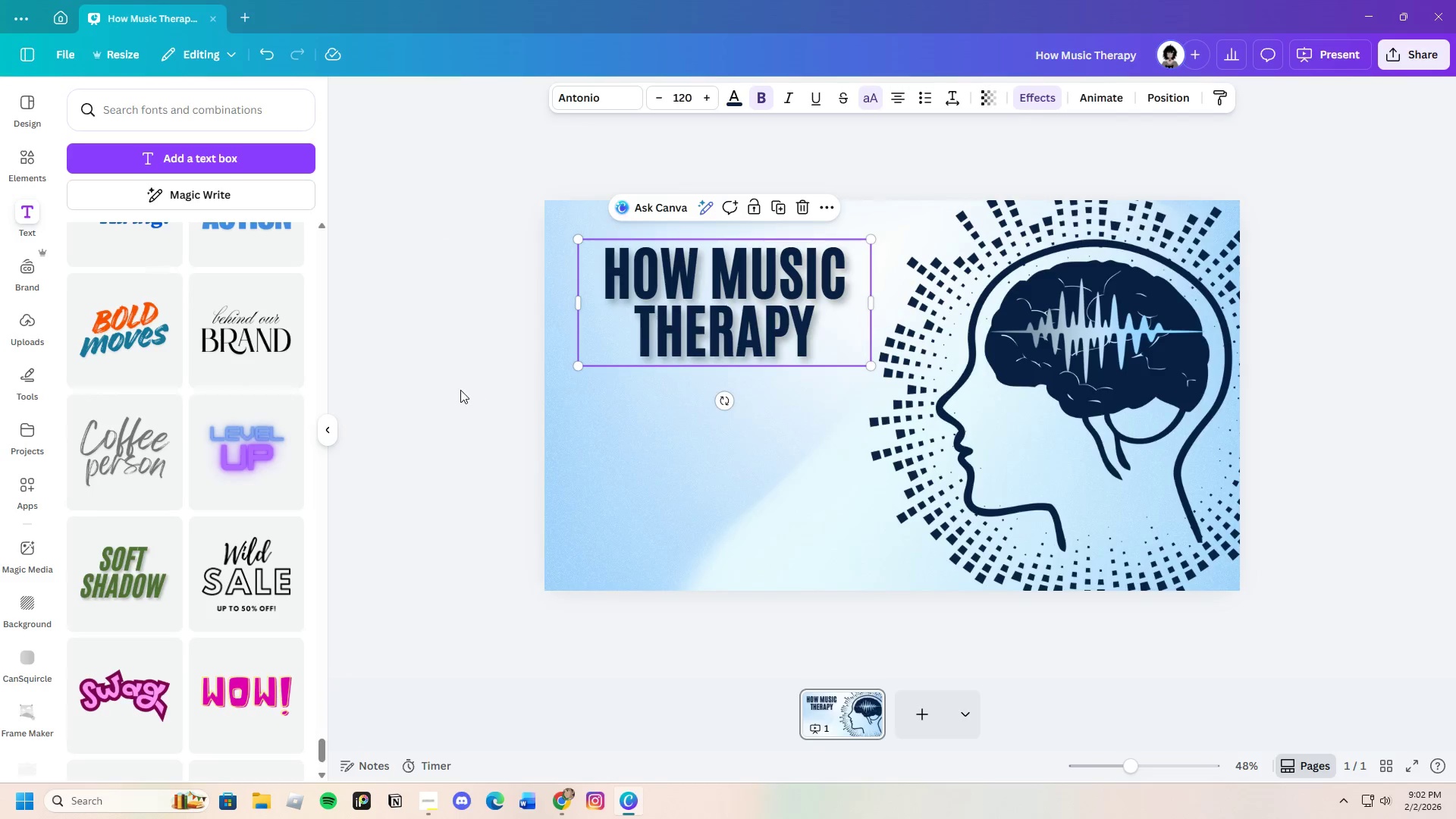 
left_click([460, 390])
 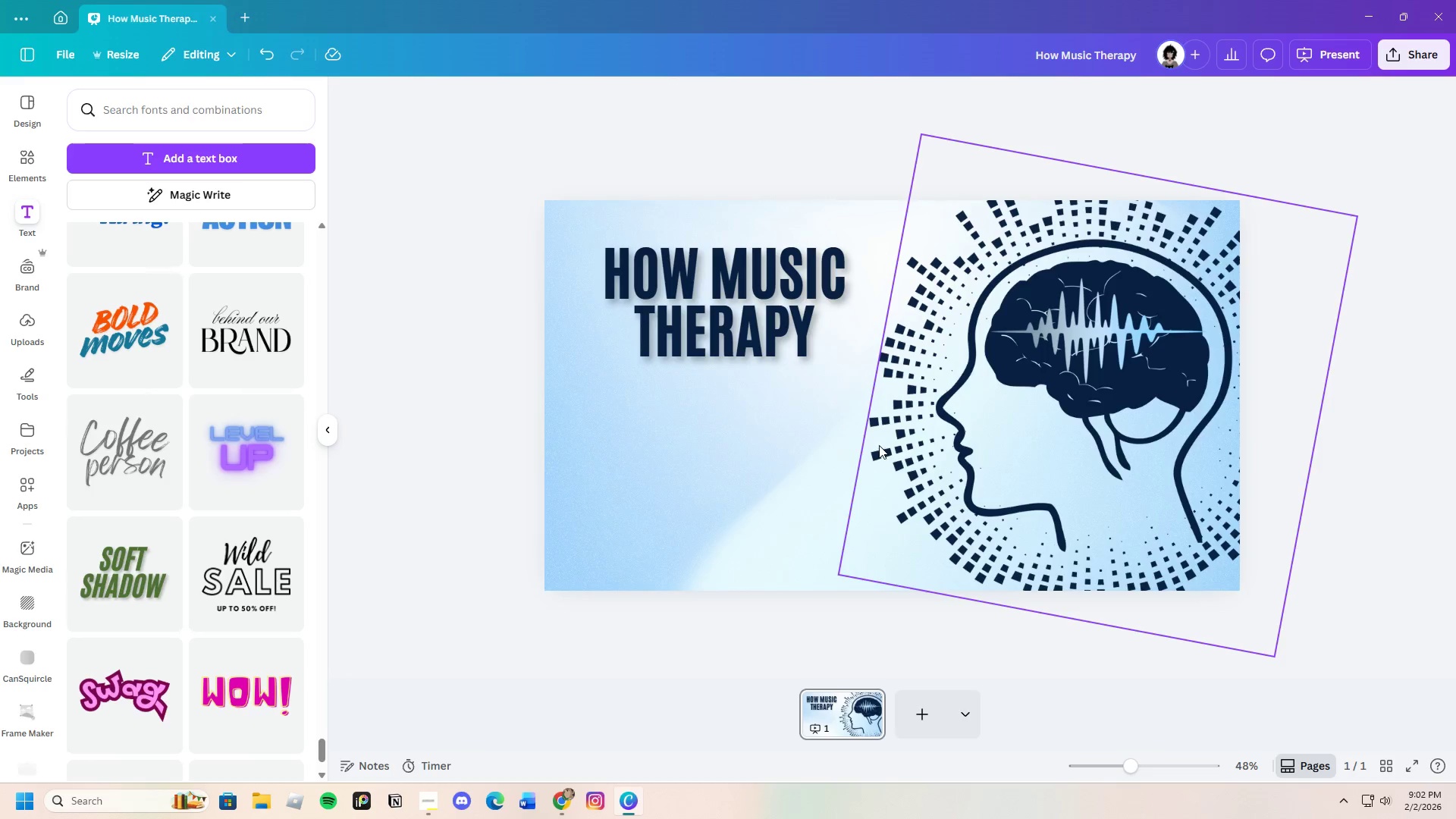 
left_click_drag(start_coordinate=[727, 331], to_coordinate=[721, 340])
 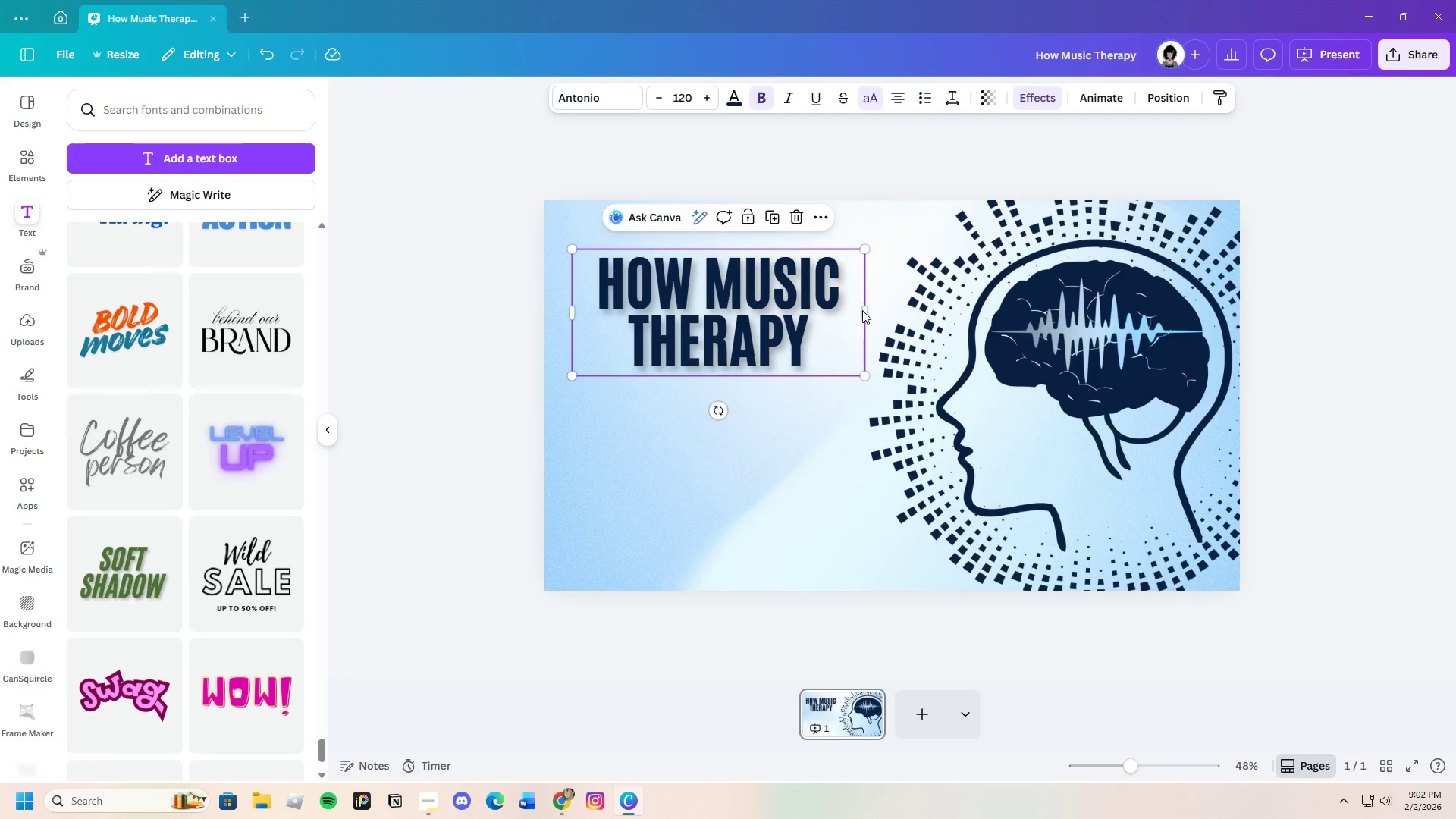 
left_click_drag(start_coordinate=[869, 312], to_coordinate=[856, 328])
 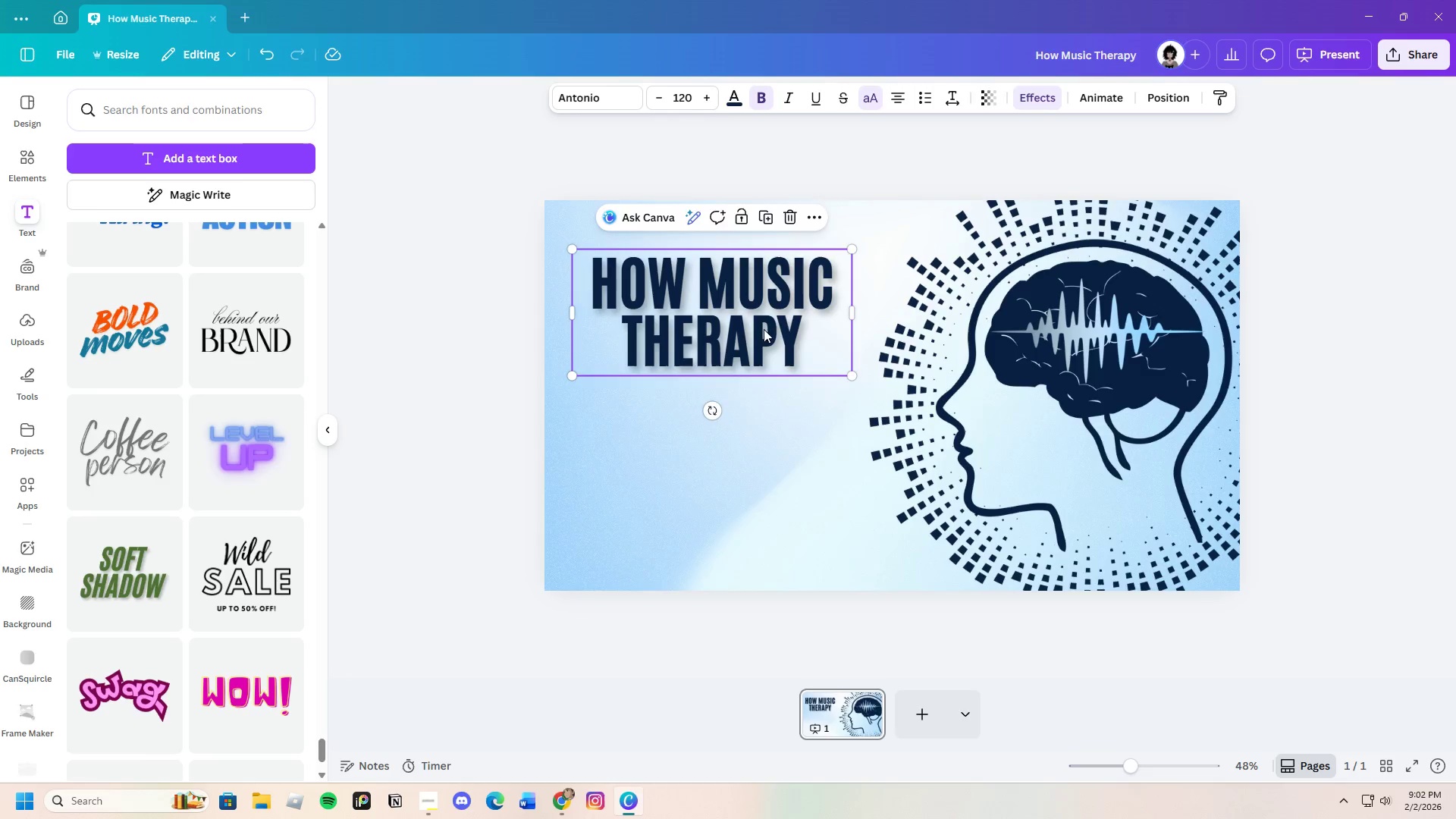 
left_click_drag(start_coordinate=[764, 329], to_coordinate=[767, 334])
 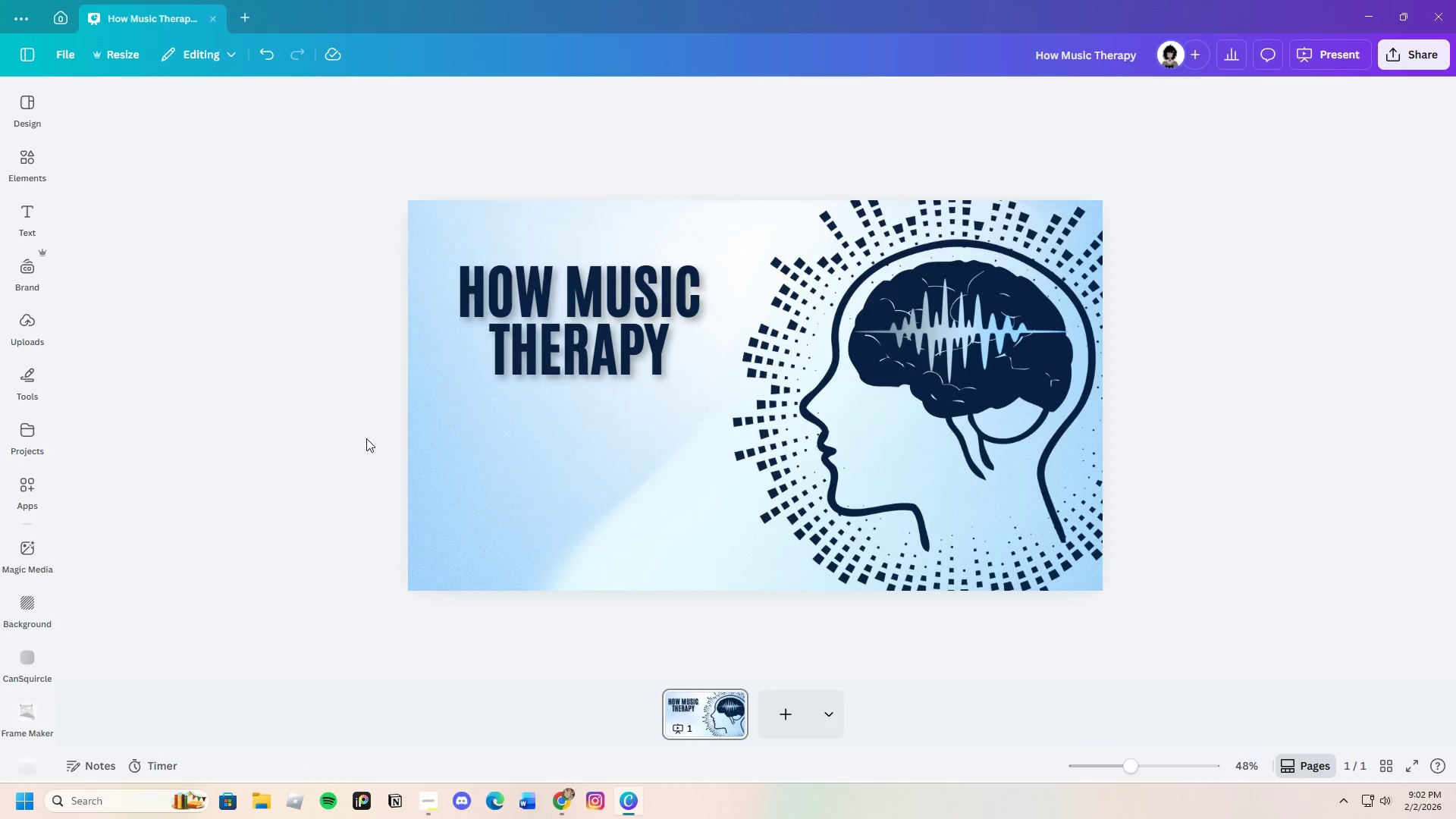 
left_click([526, 359])
 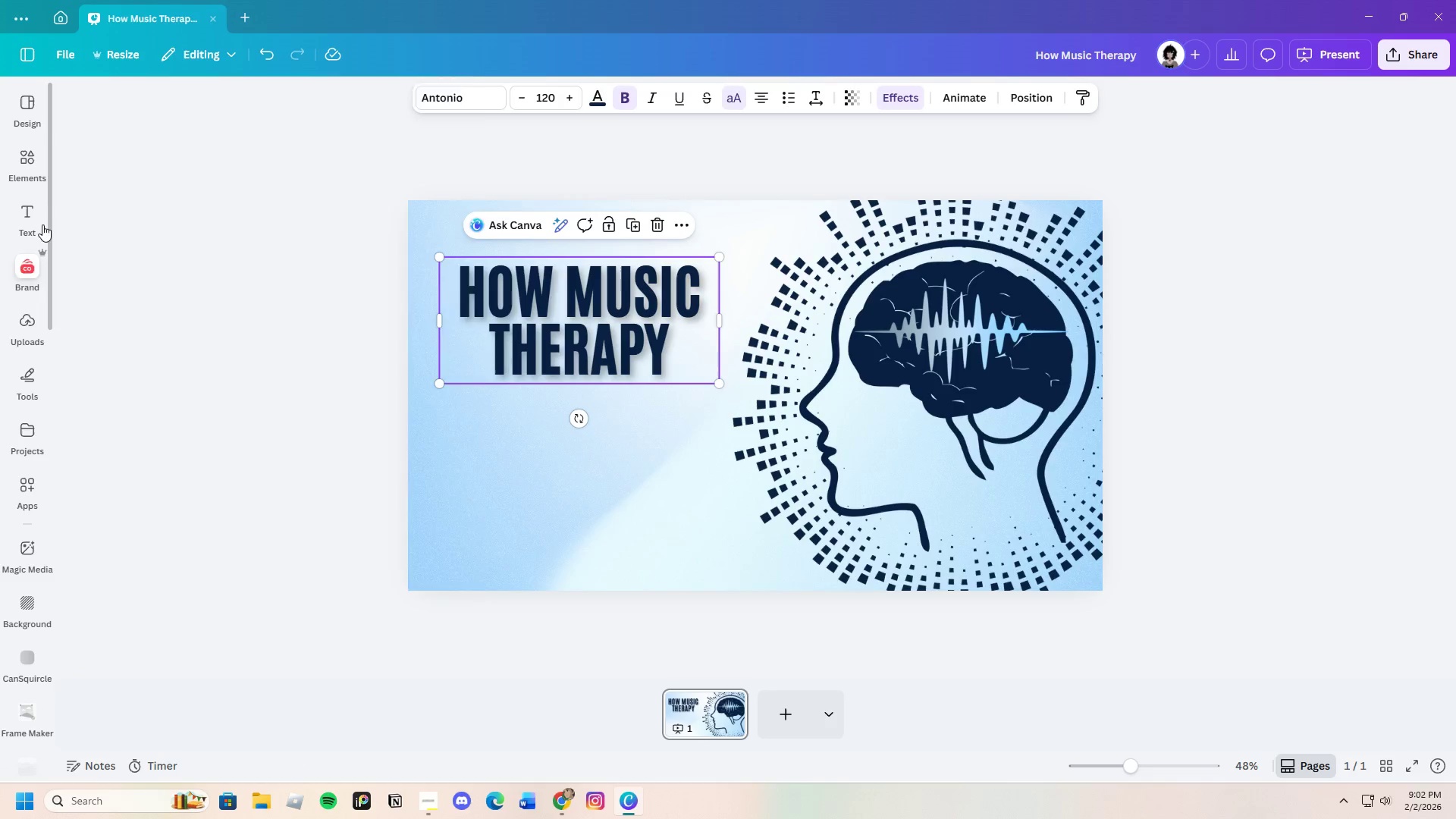 
left_click([36, 221])
 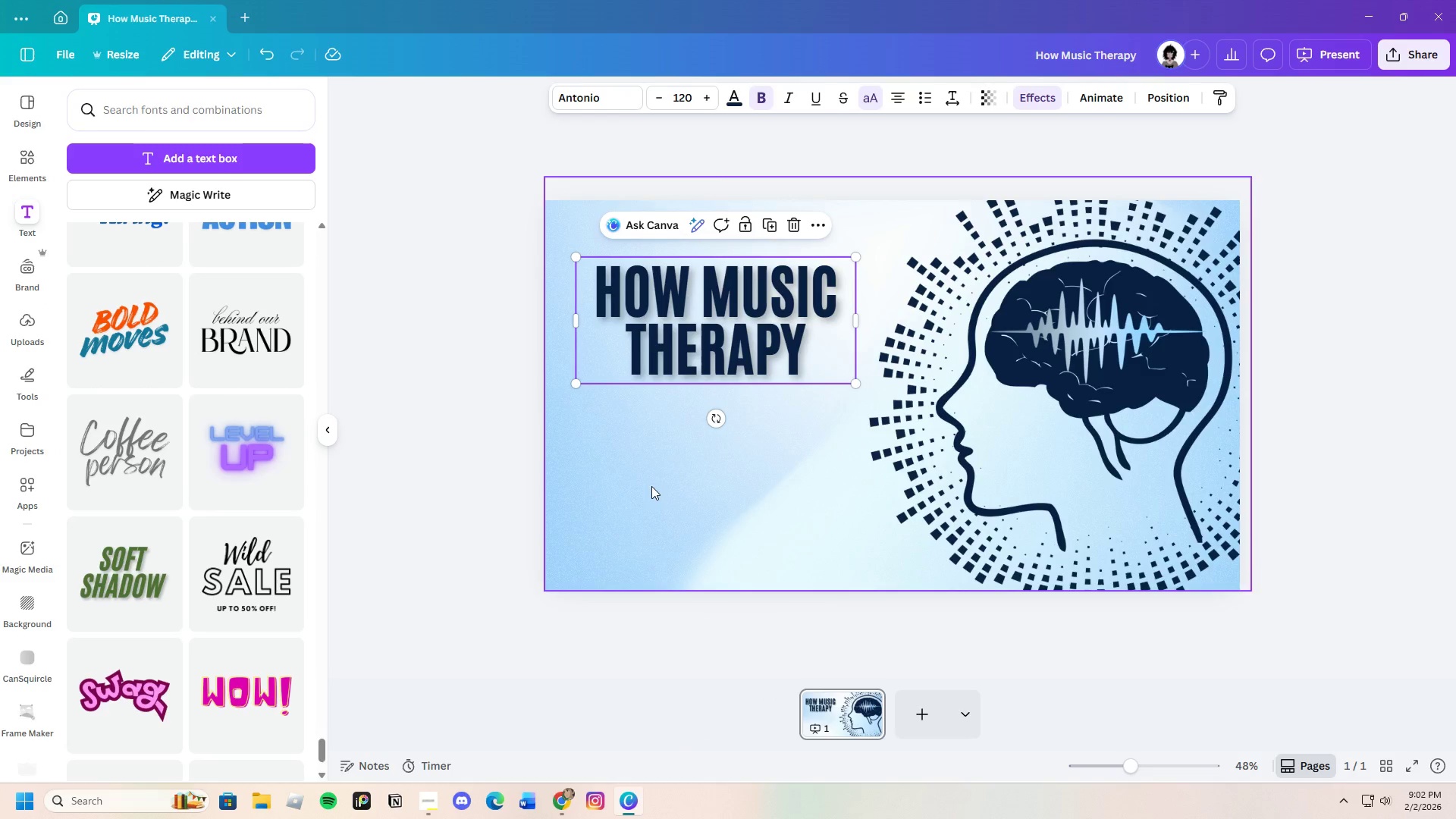 
left_click([507, 477])
 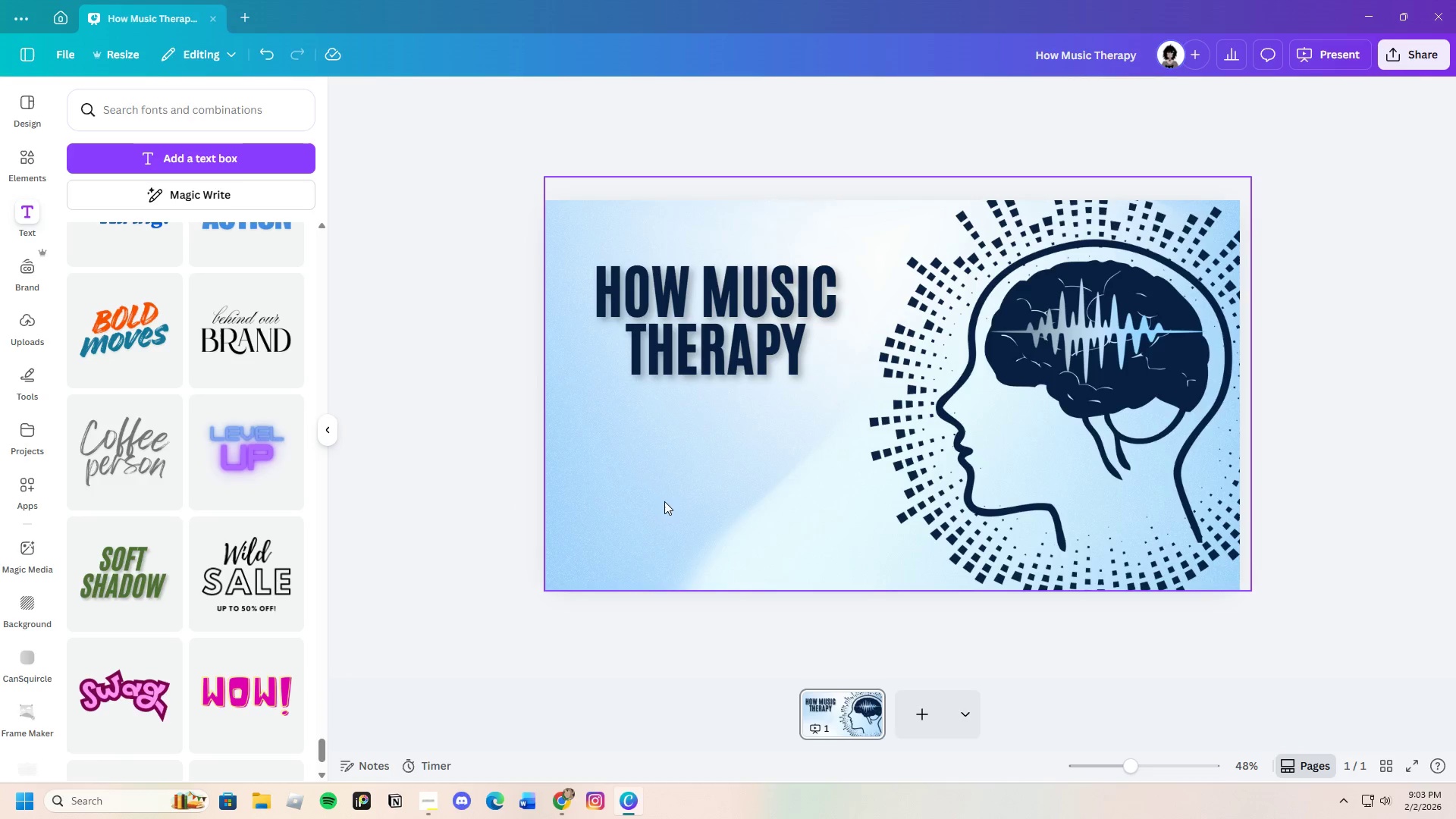 
wait(7.45)
 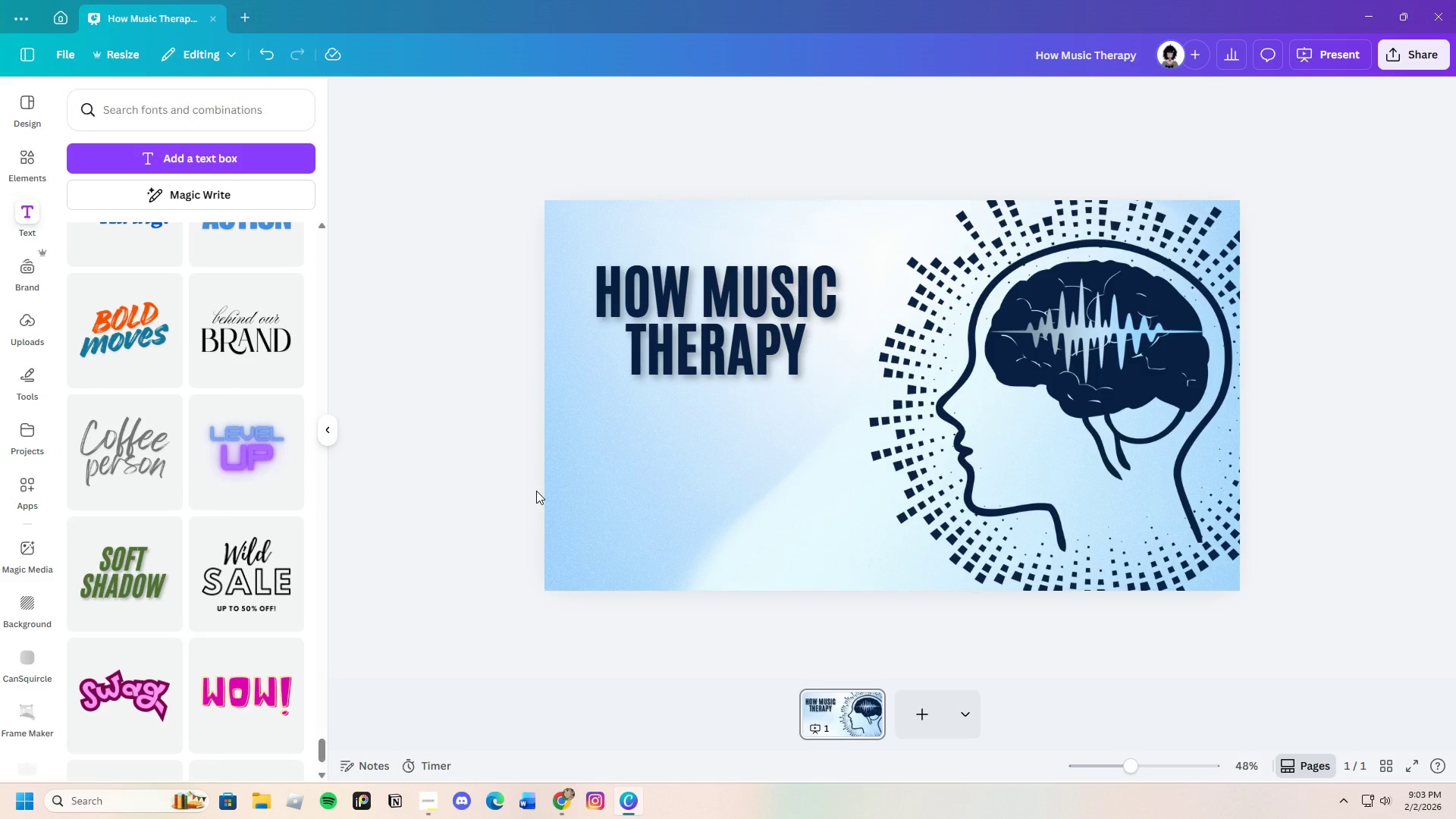 
scroll: coordinate [195, 634], scroll_direction: down, amount: 11.0
 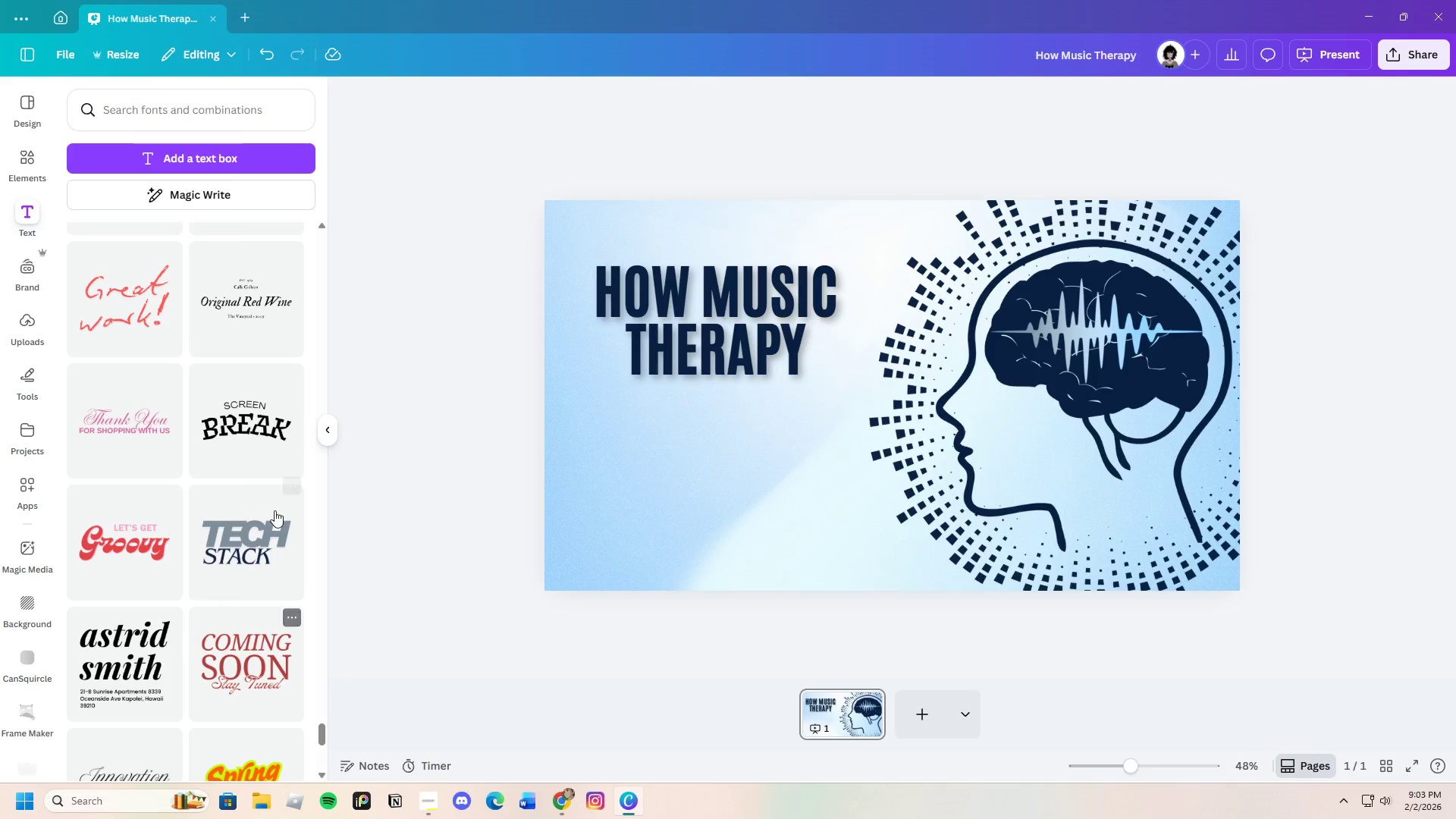 
left_click([244, 406])
 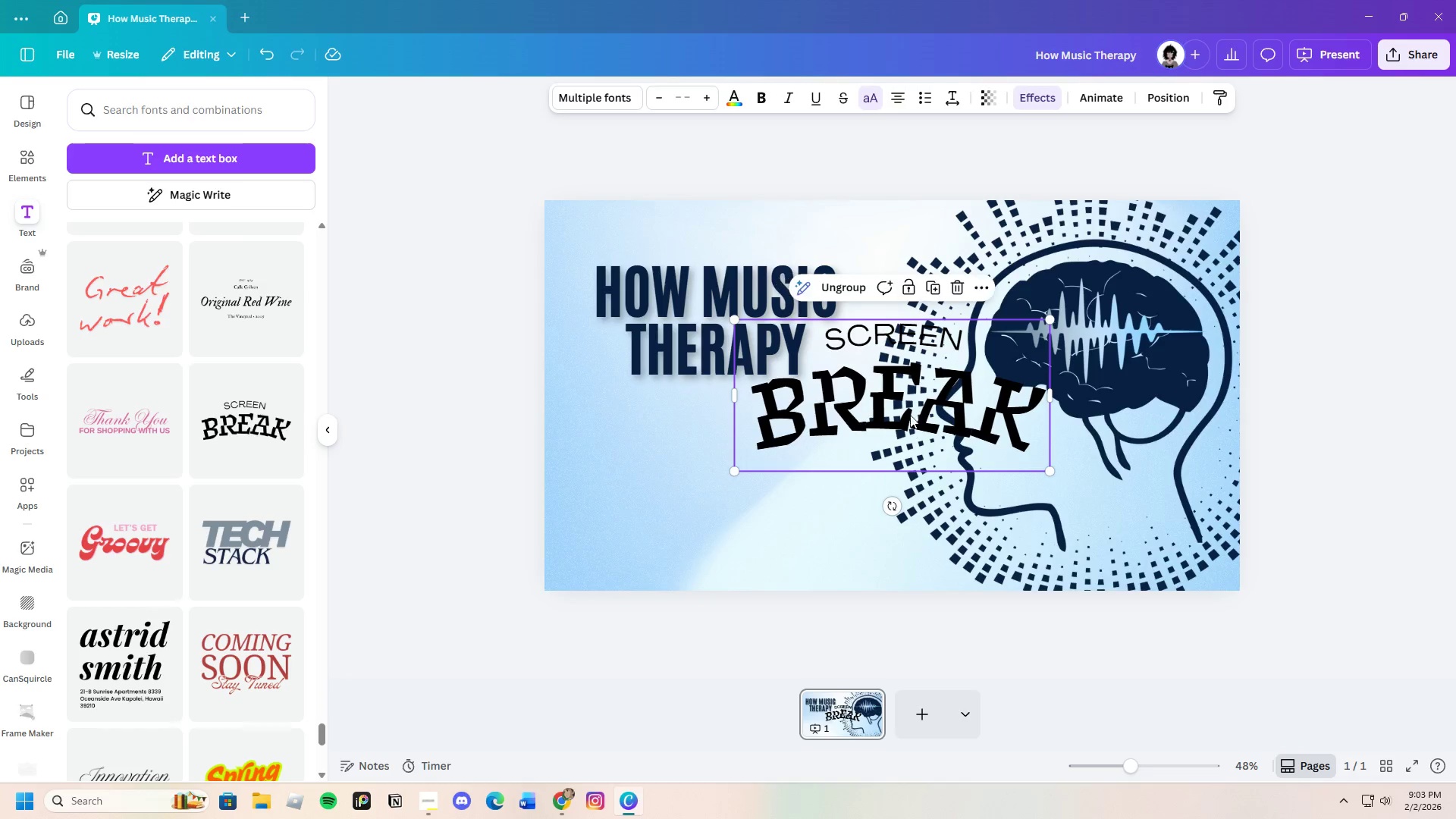 
left_click([898, 413])
 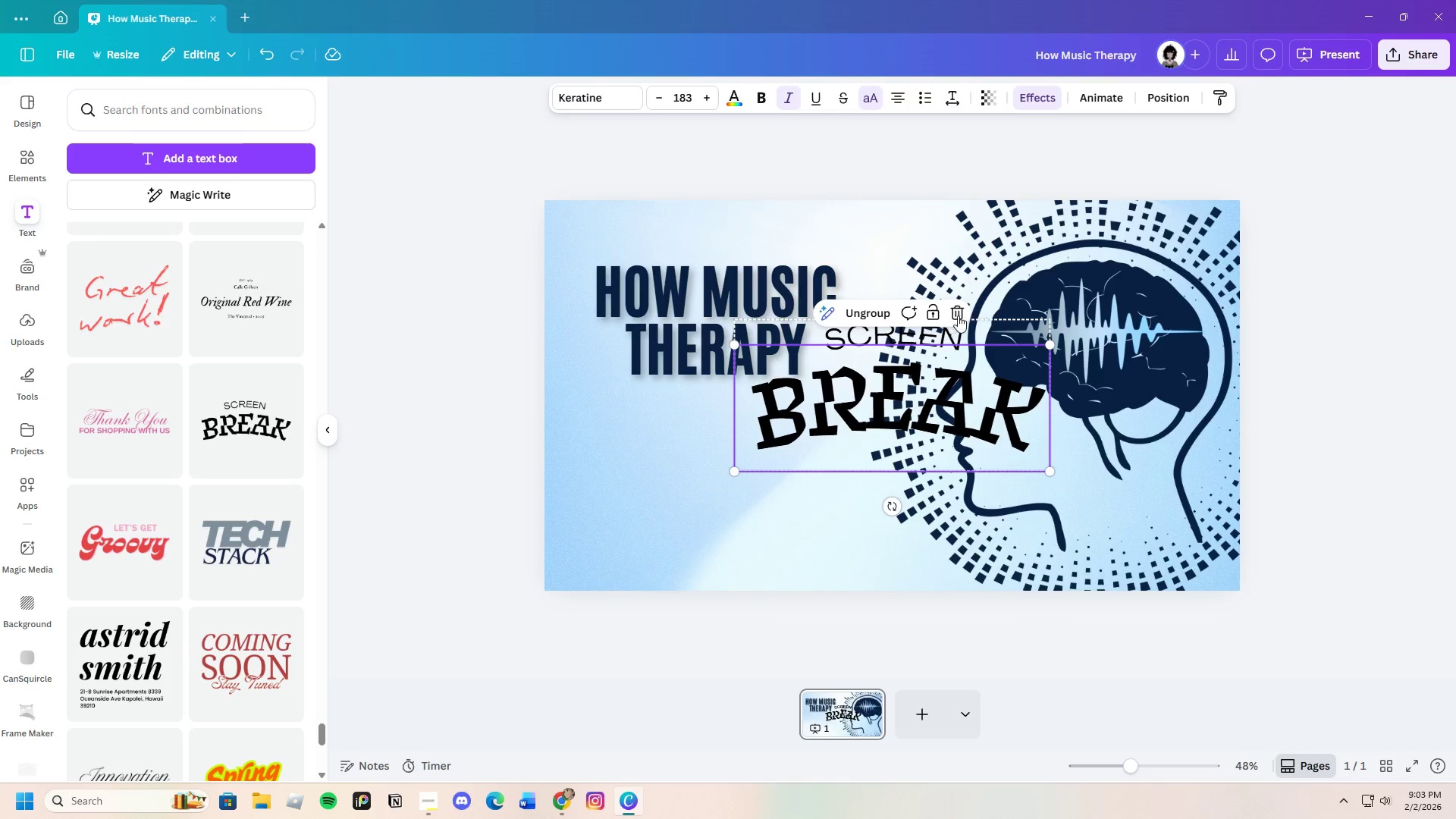 
left_click([962, 309])
 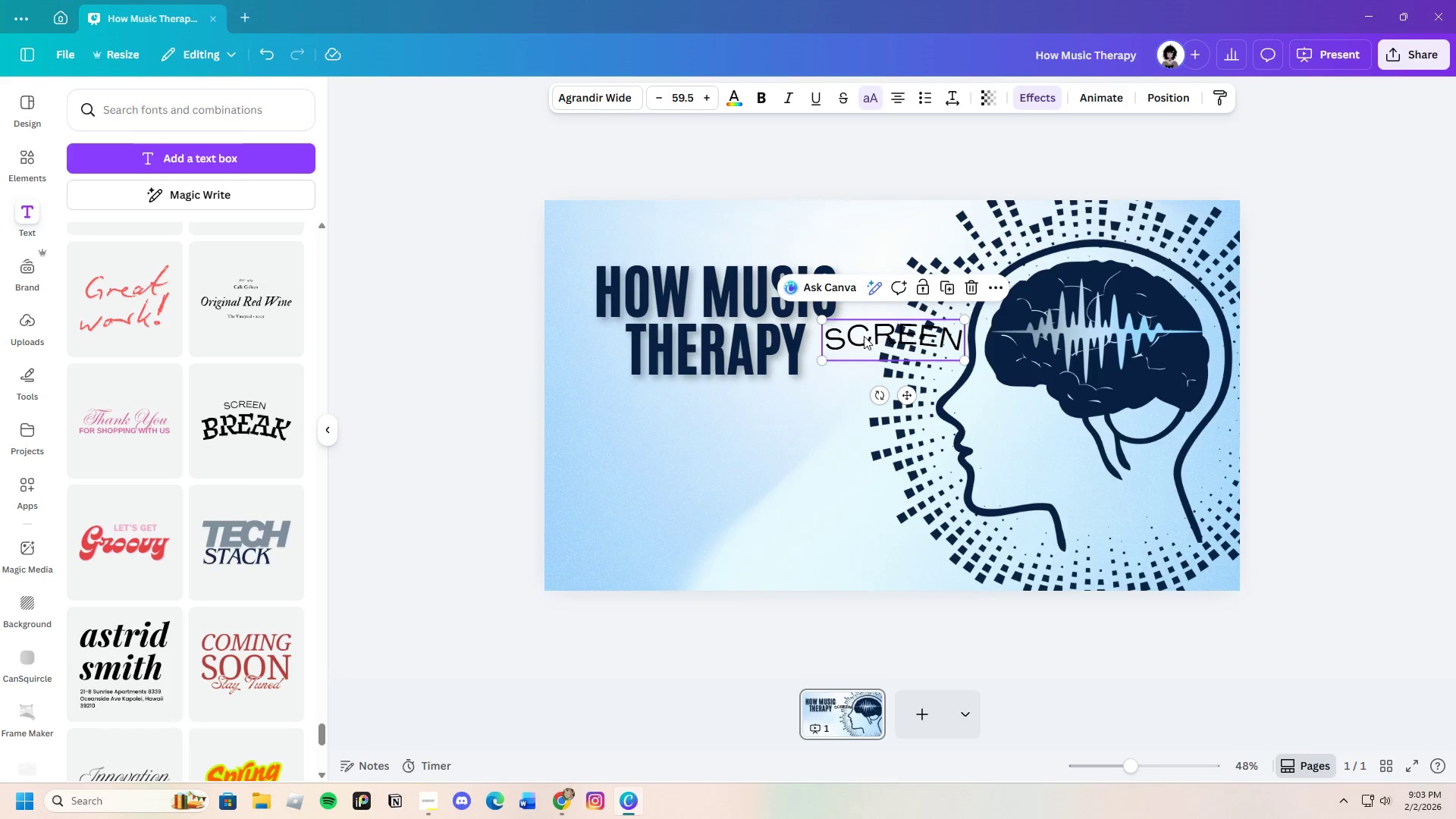 
left_click([855, 336])
 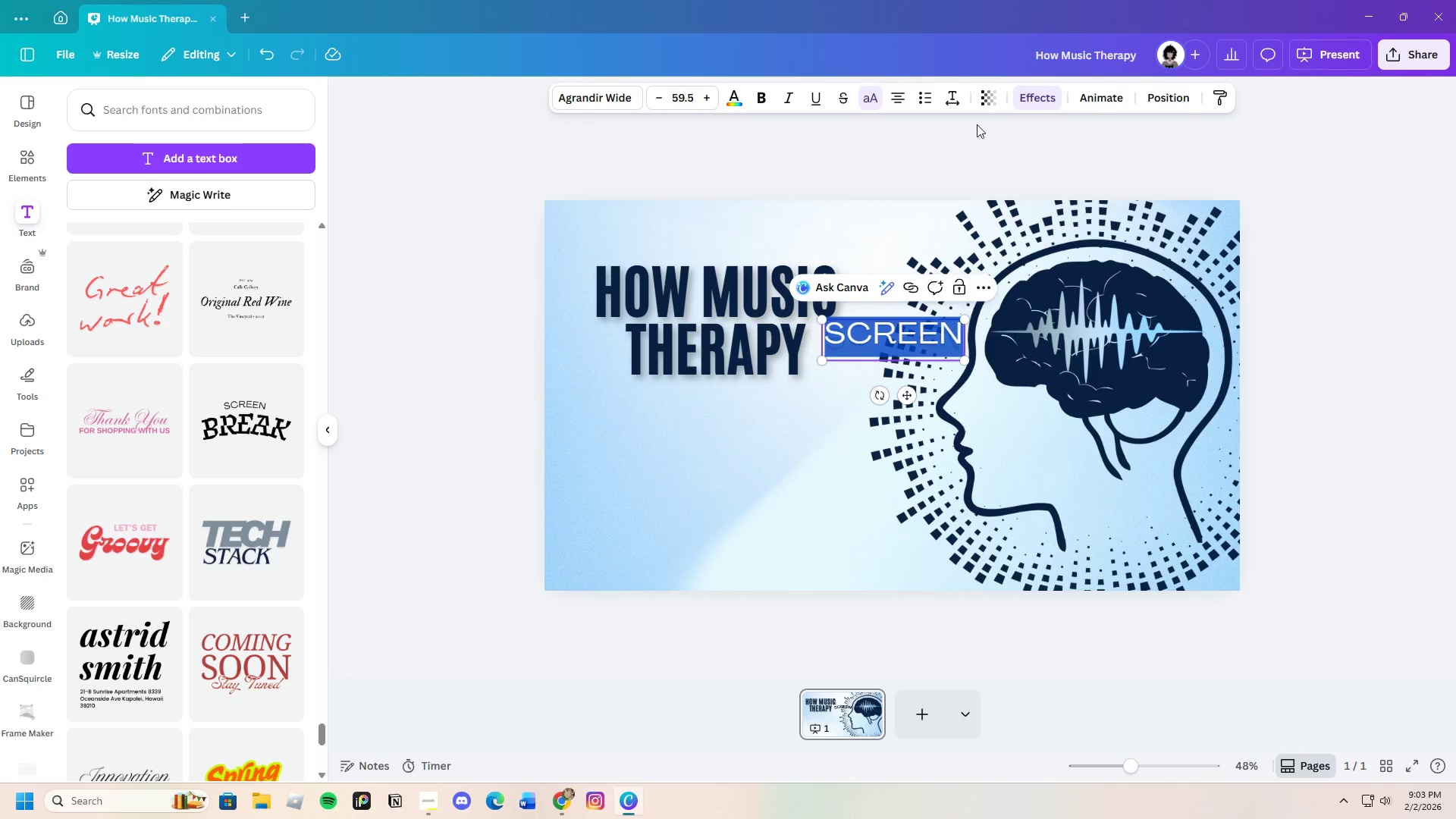 
left_click([1046, 94])
 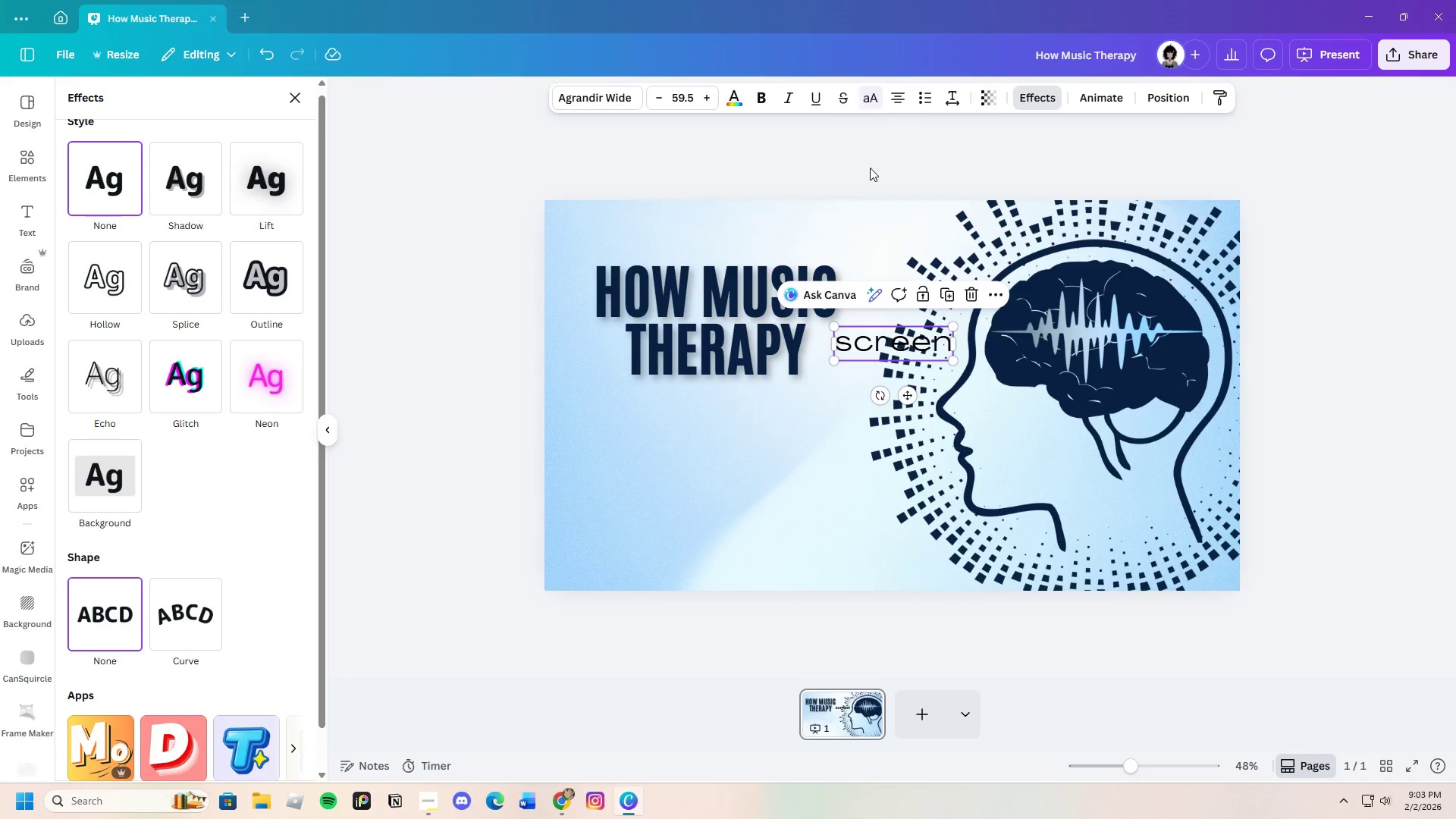 
left_click([875, 99])
 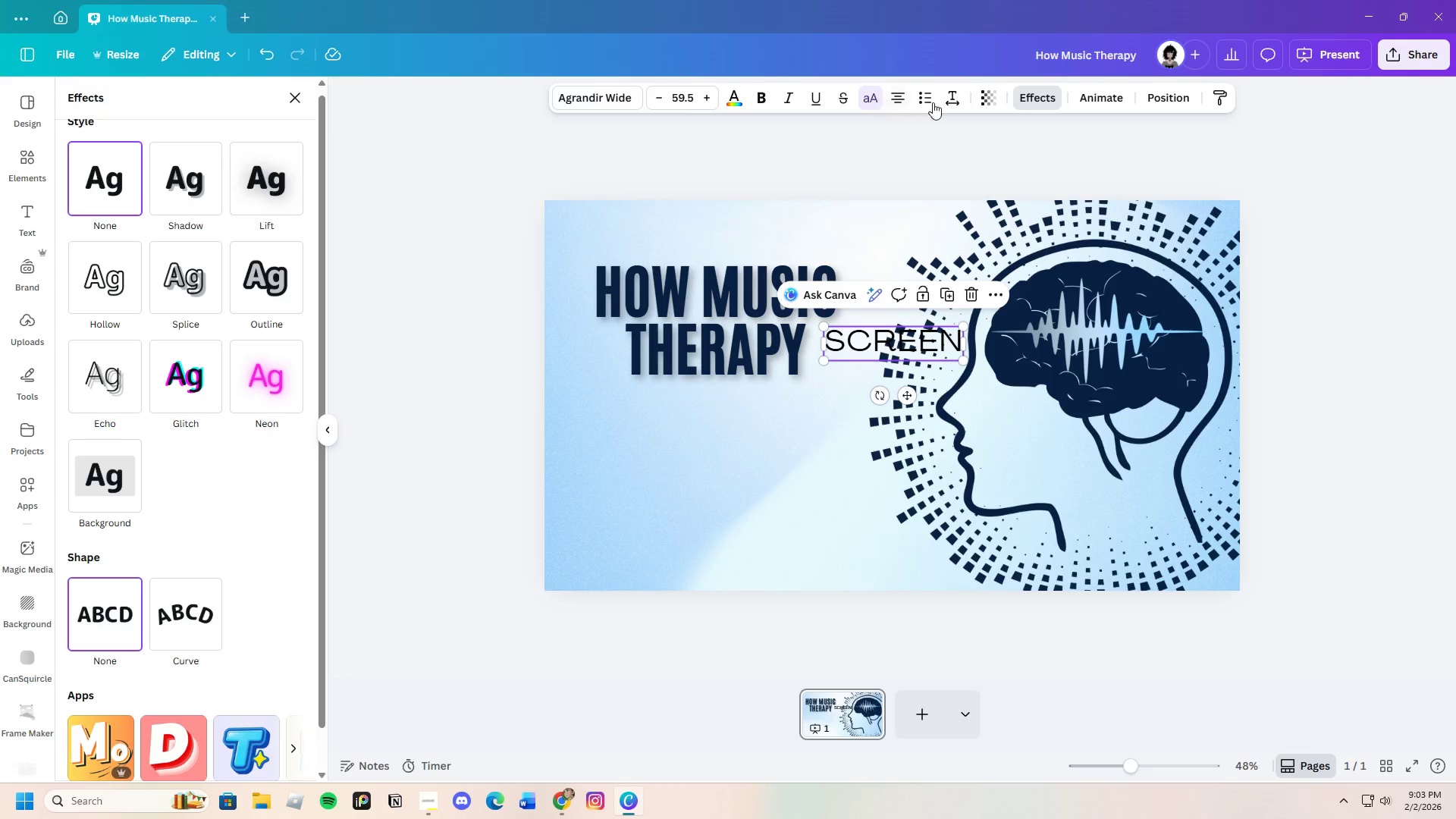 
left_click([951, 102])
 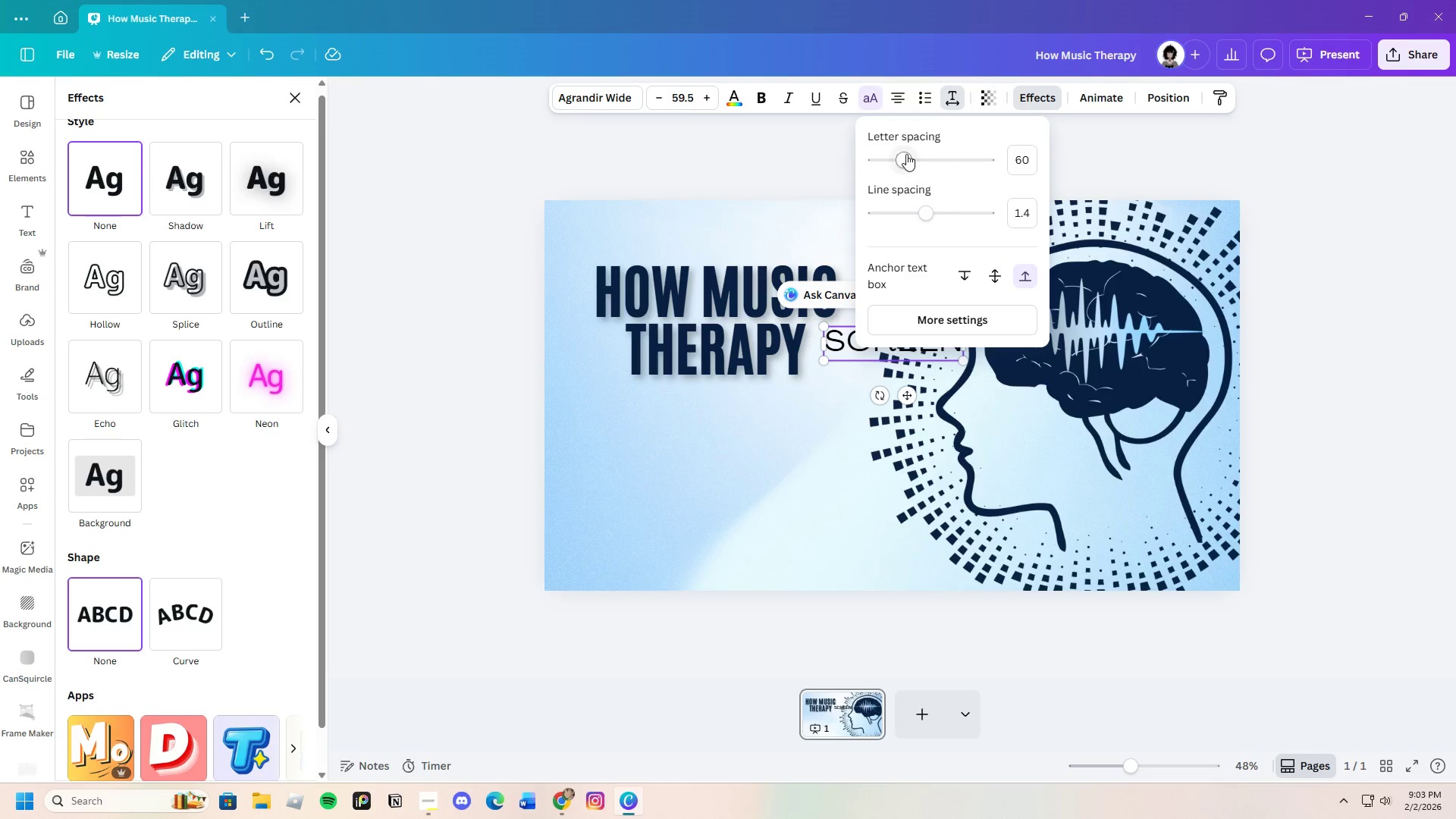 
left_click_drag(start_coordinate=[906, 153], to_coordinate=[894, 156])
 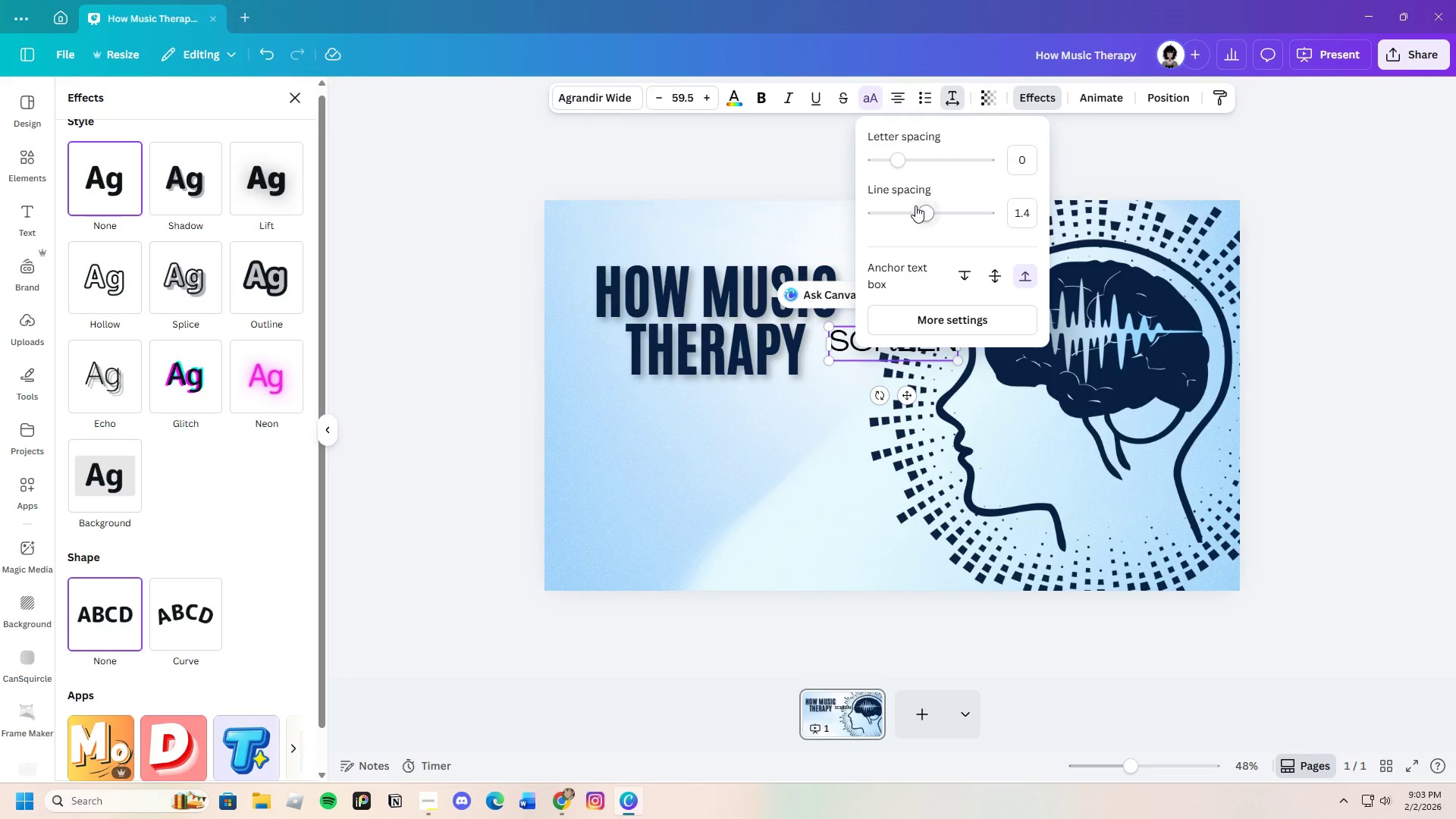 
left_click_drag(start_coordinate=[915, 206], to_coordinate=[926, 215])
 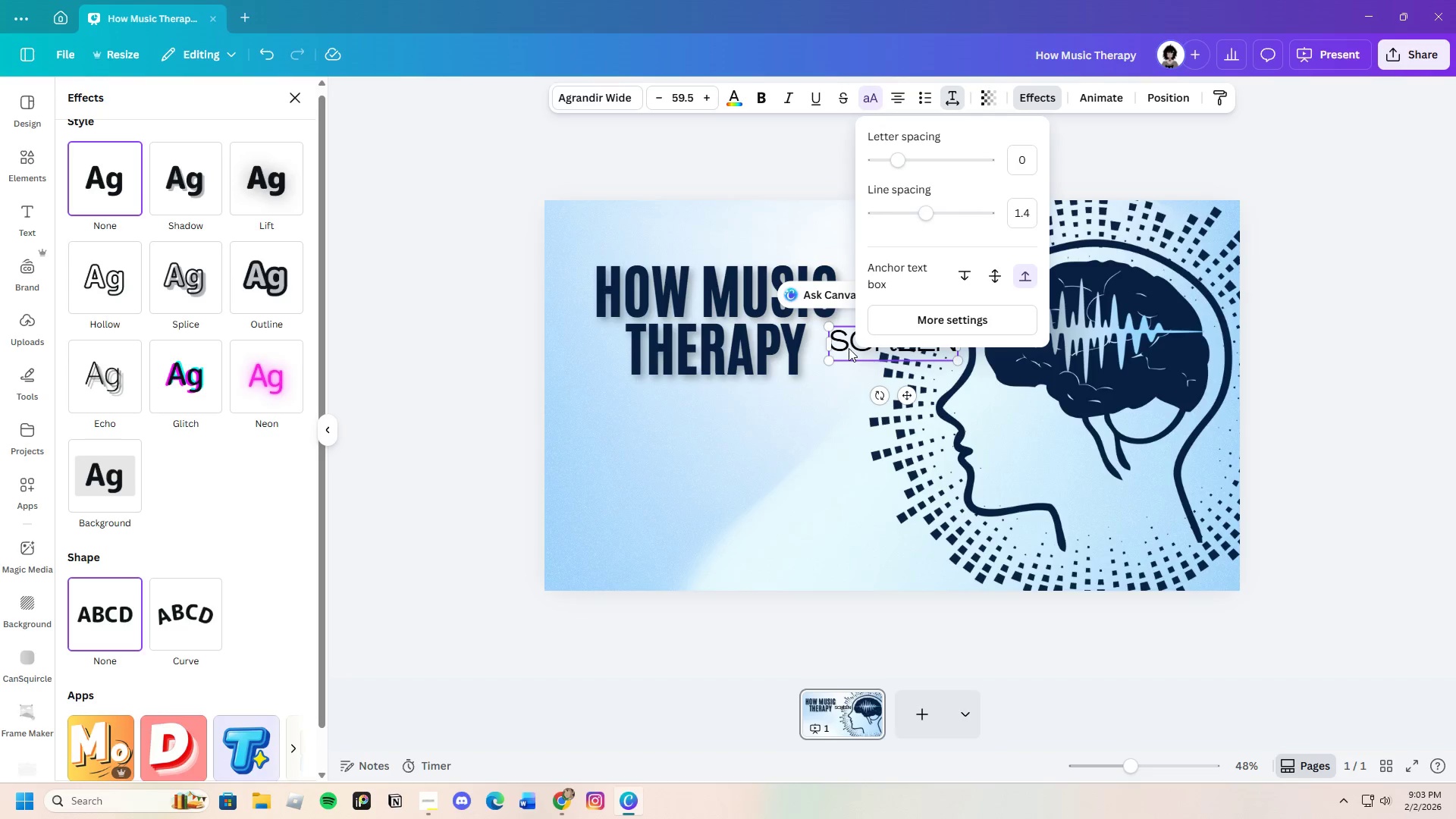 
left_click_drag(start_coordinate=[849, 348], to_coordinate=[674, 464])
 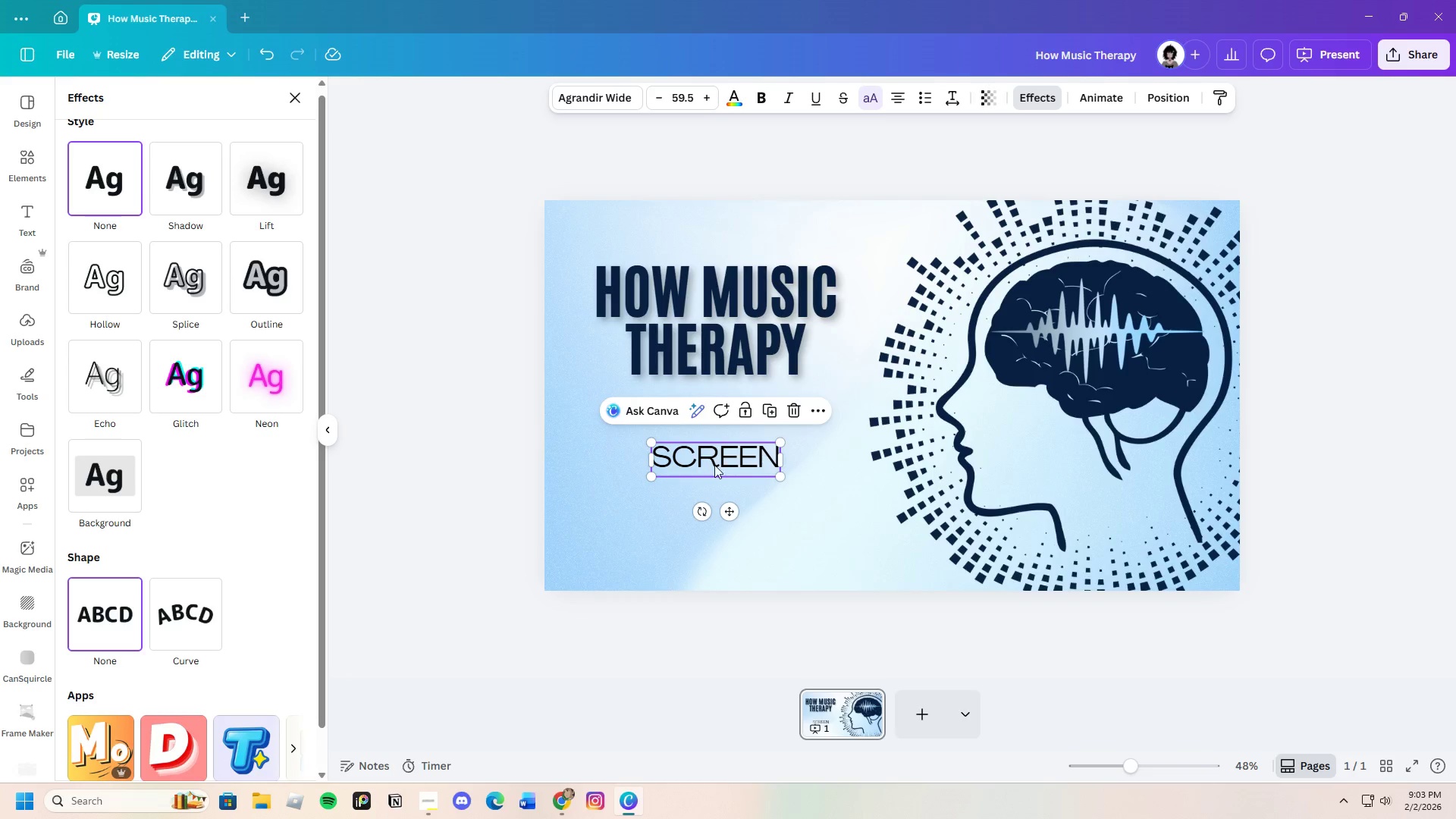 
left_click([723, 465])
 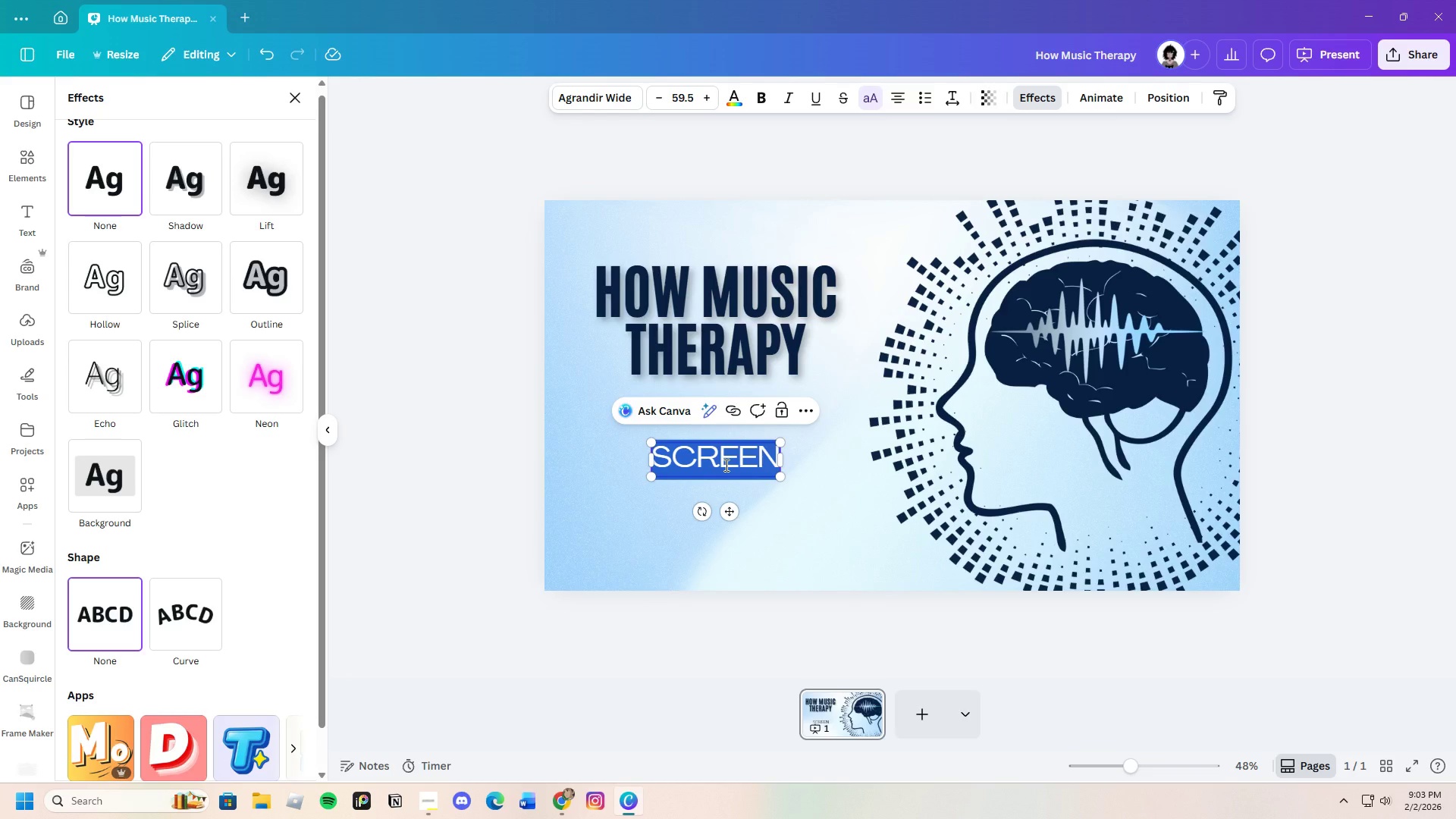 
key(Backspace)
type(reduces a)
 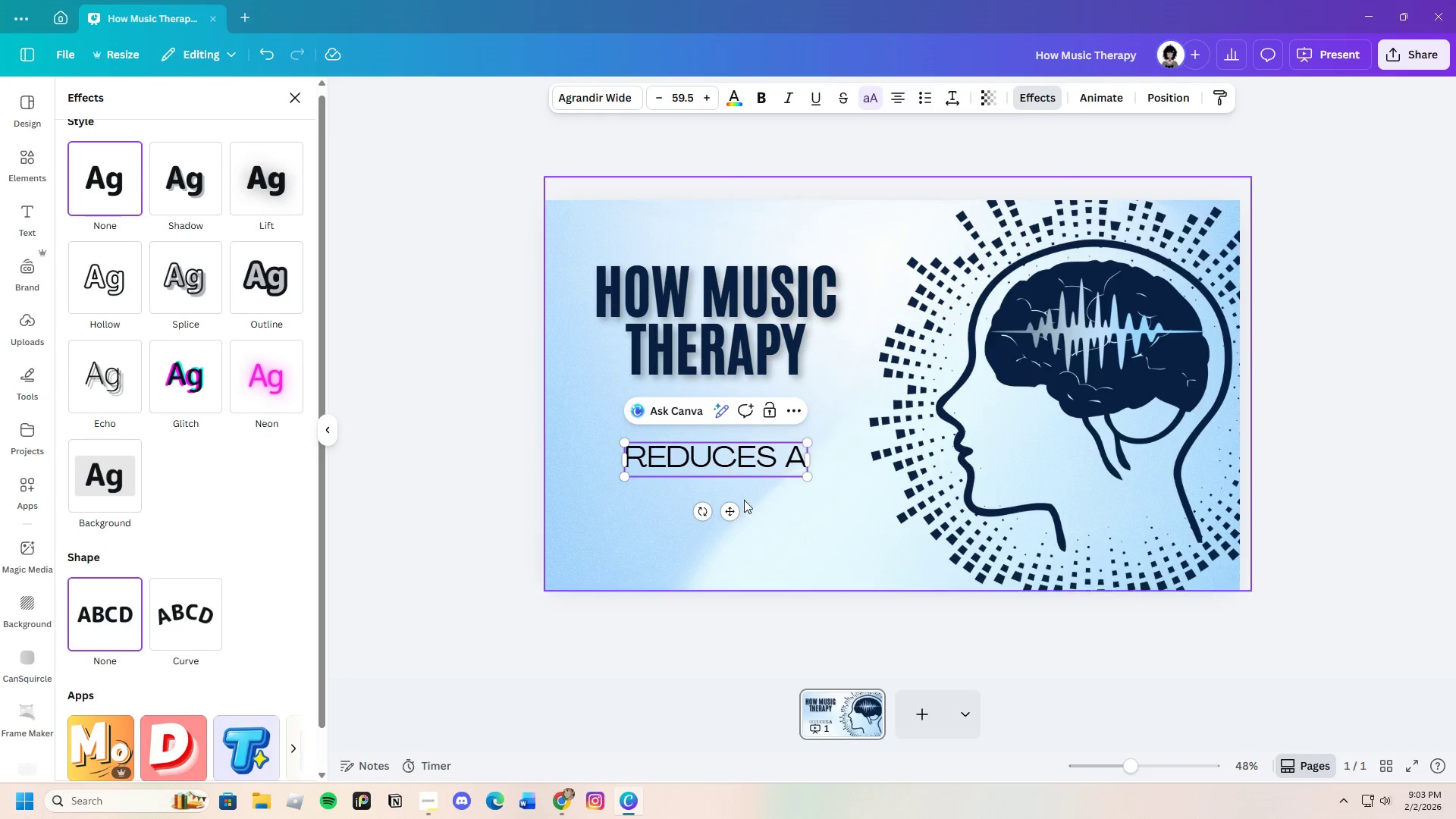 
double_click([722, 465])
 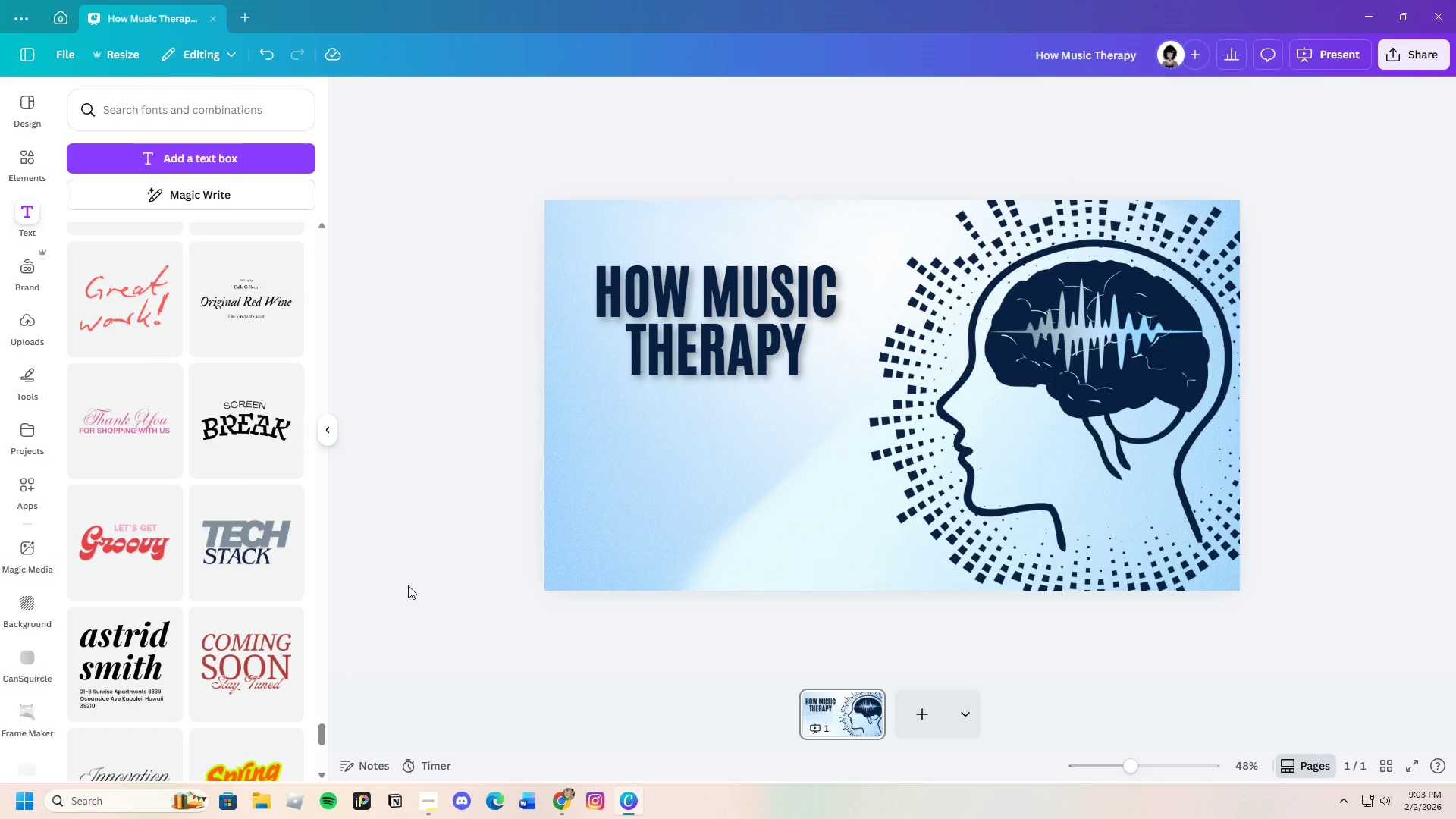 
scroll: coordinate [257, 630], scroll_direction: down, amount: 8.0
 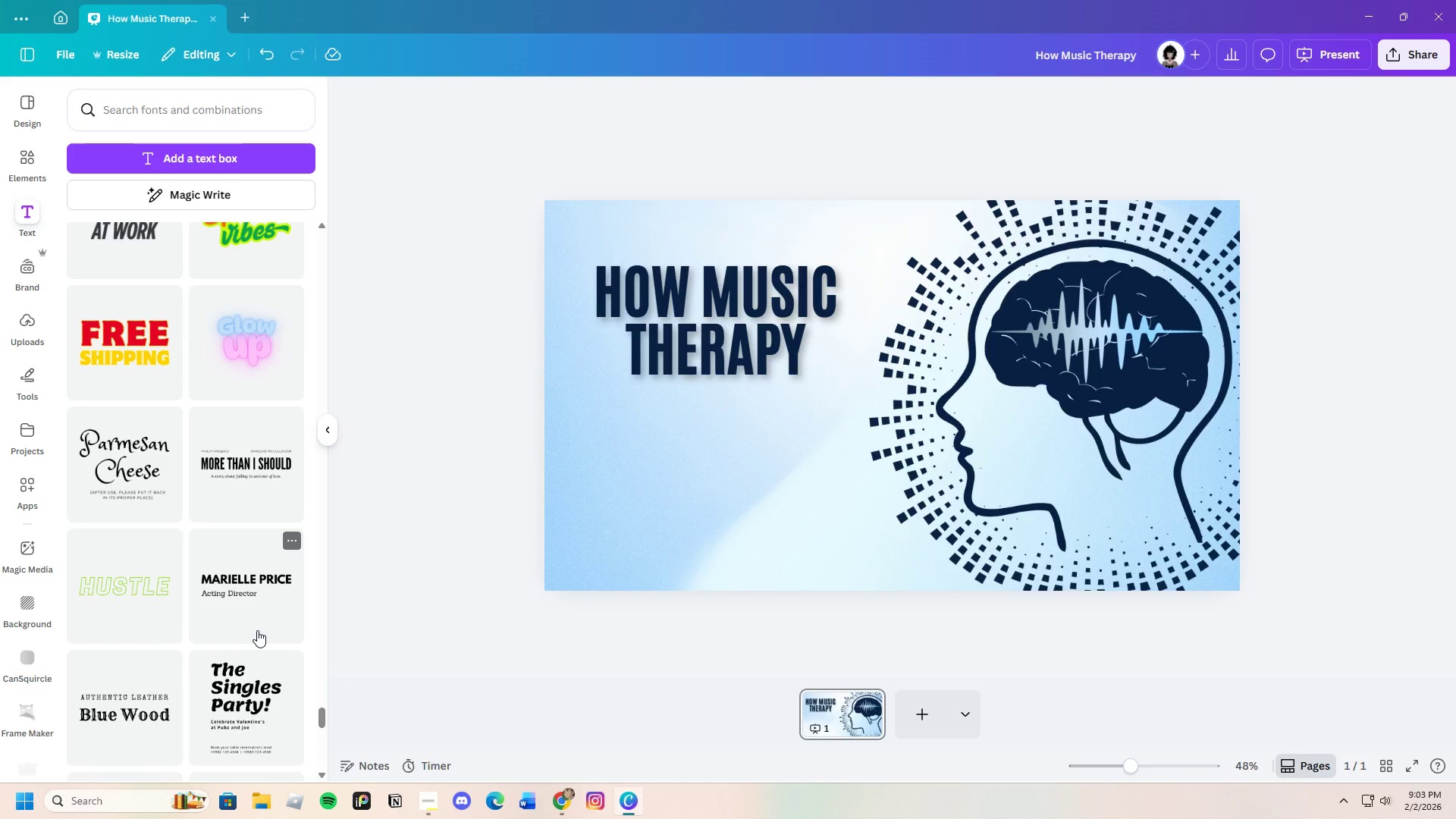 
left_click([241, 607])
 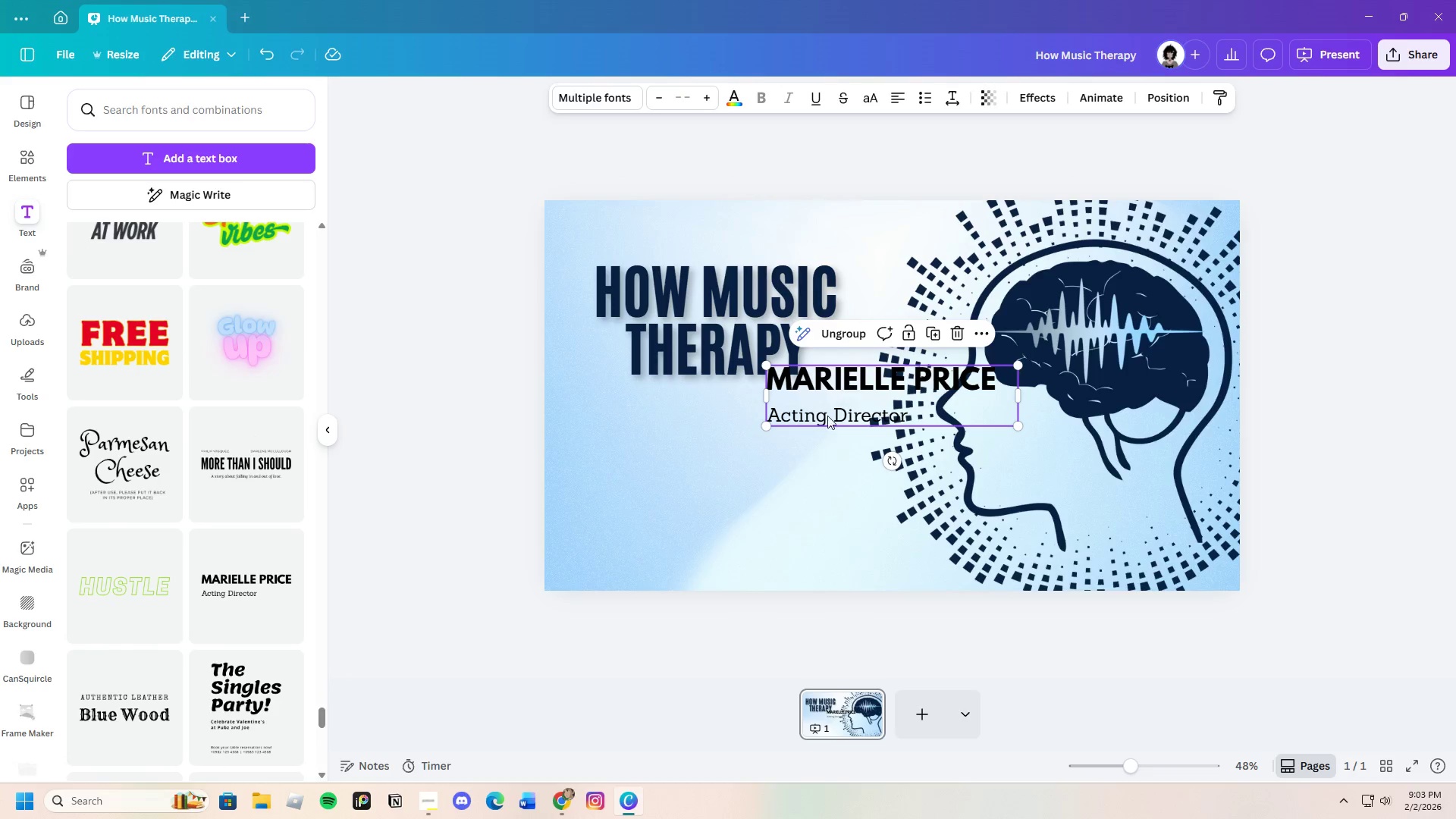 
left_click_drag(start_coordinate=[827, 419], to_coordinate=[718, 535])
 